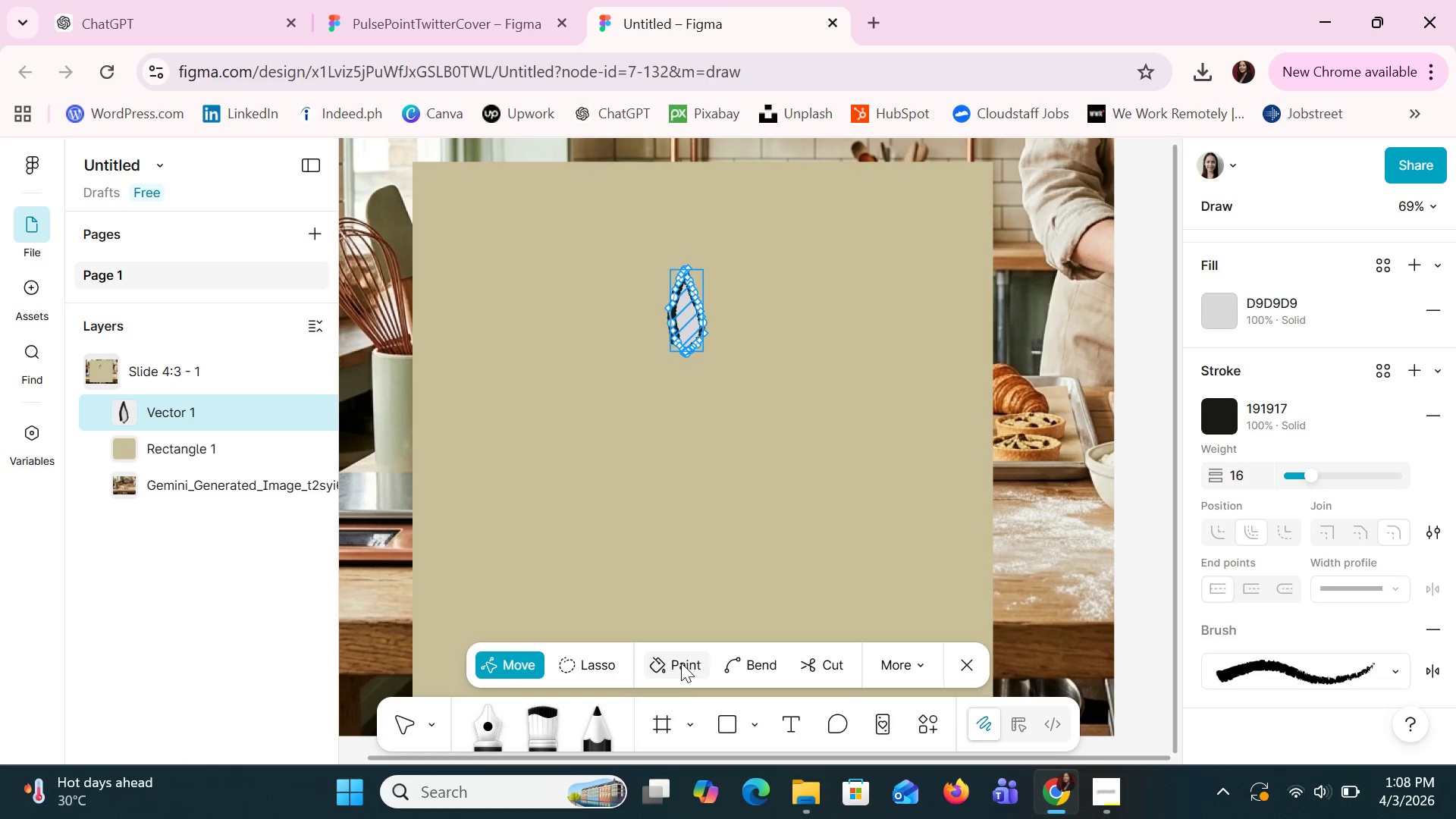 
double_click([681, 663])
 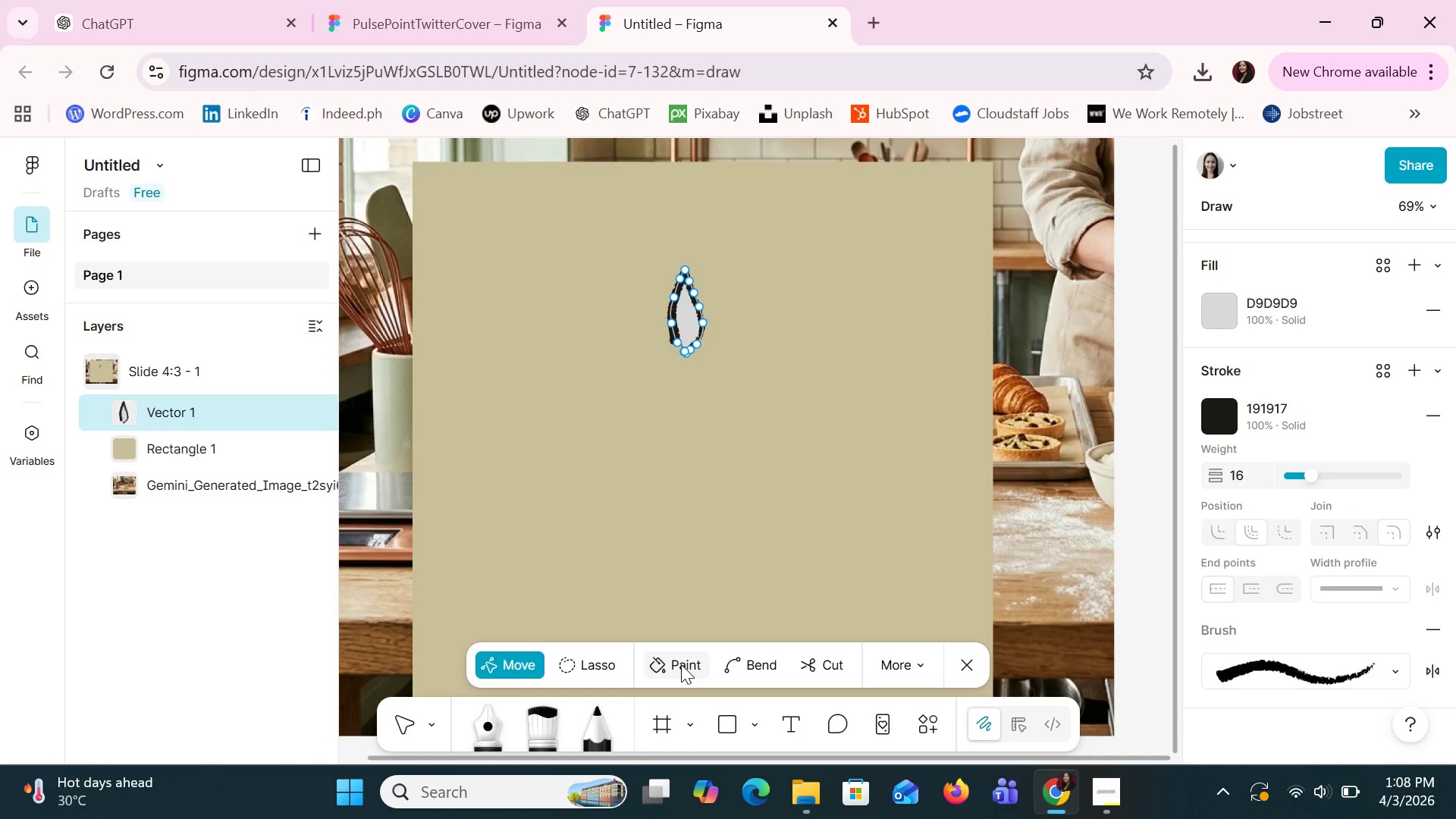 
double_click([681, 664])
 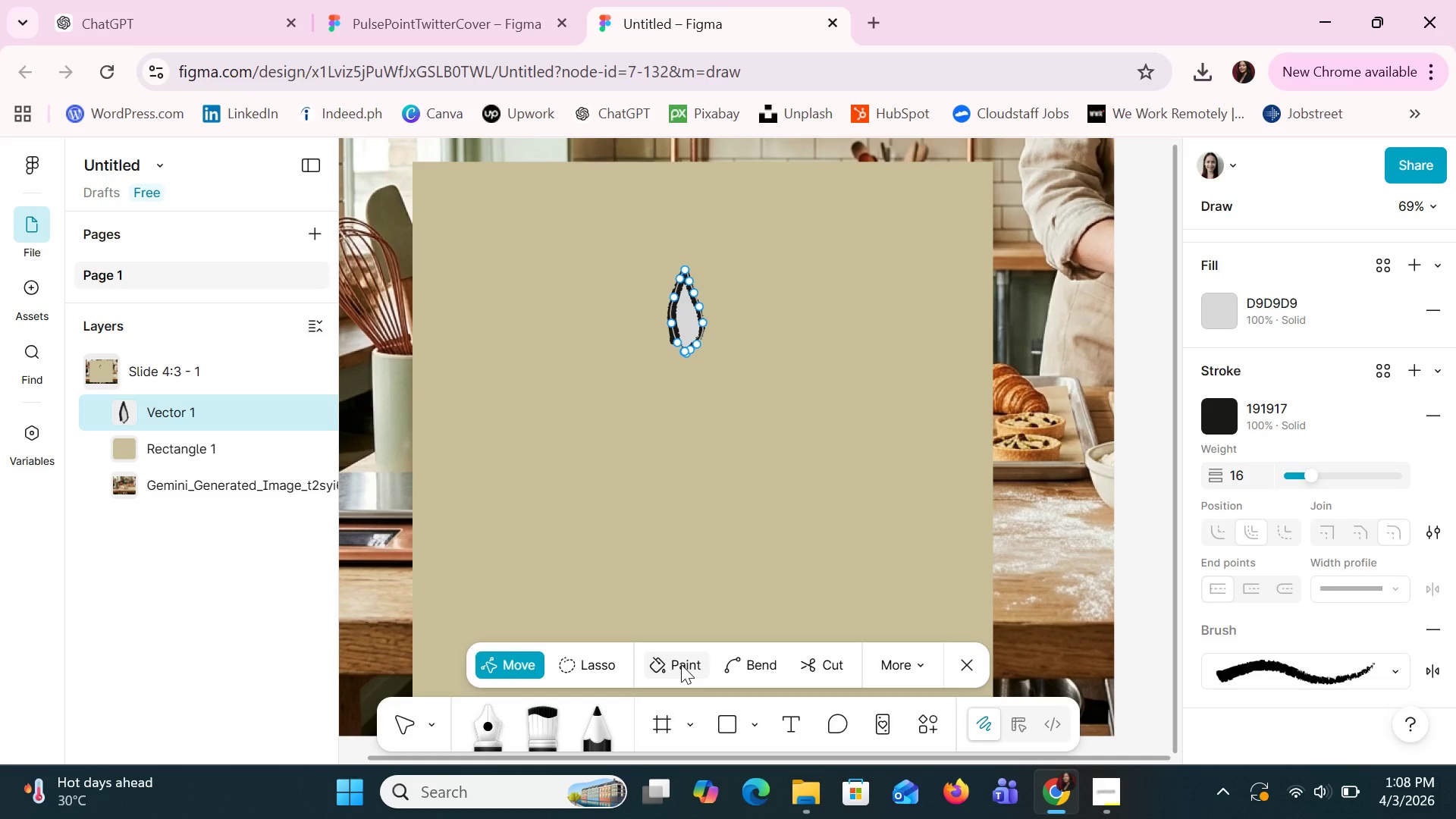 
left_click([681, 664])
 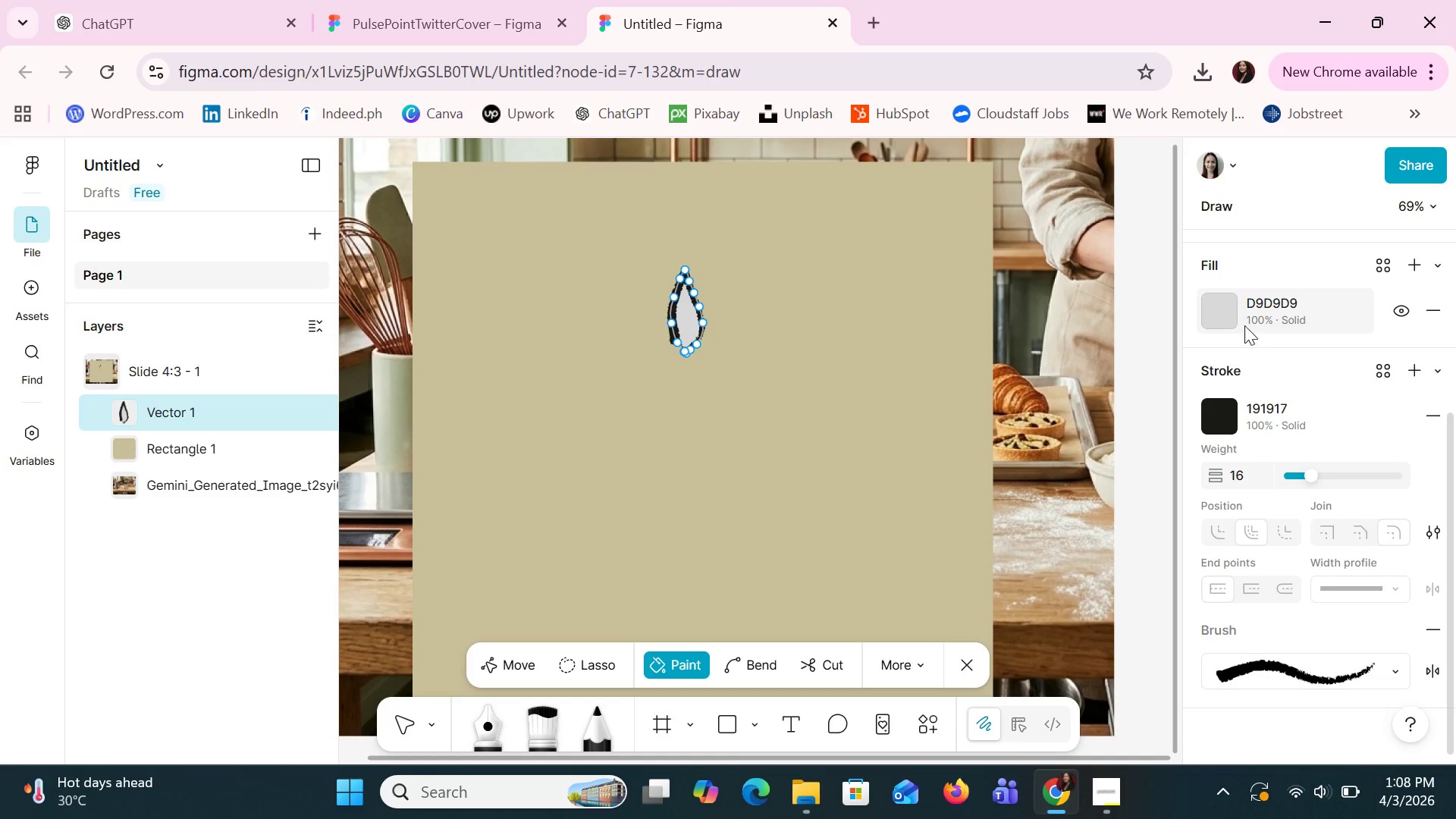 
left_click([1213, 300])
 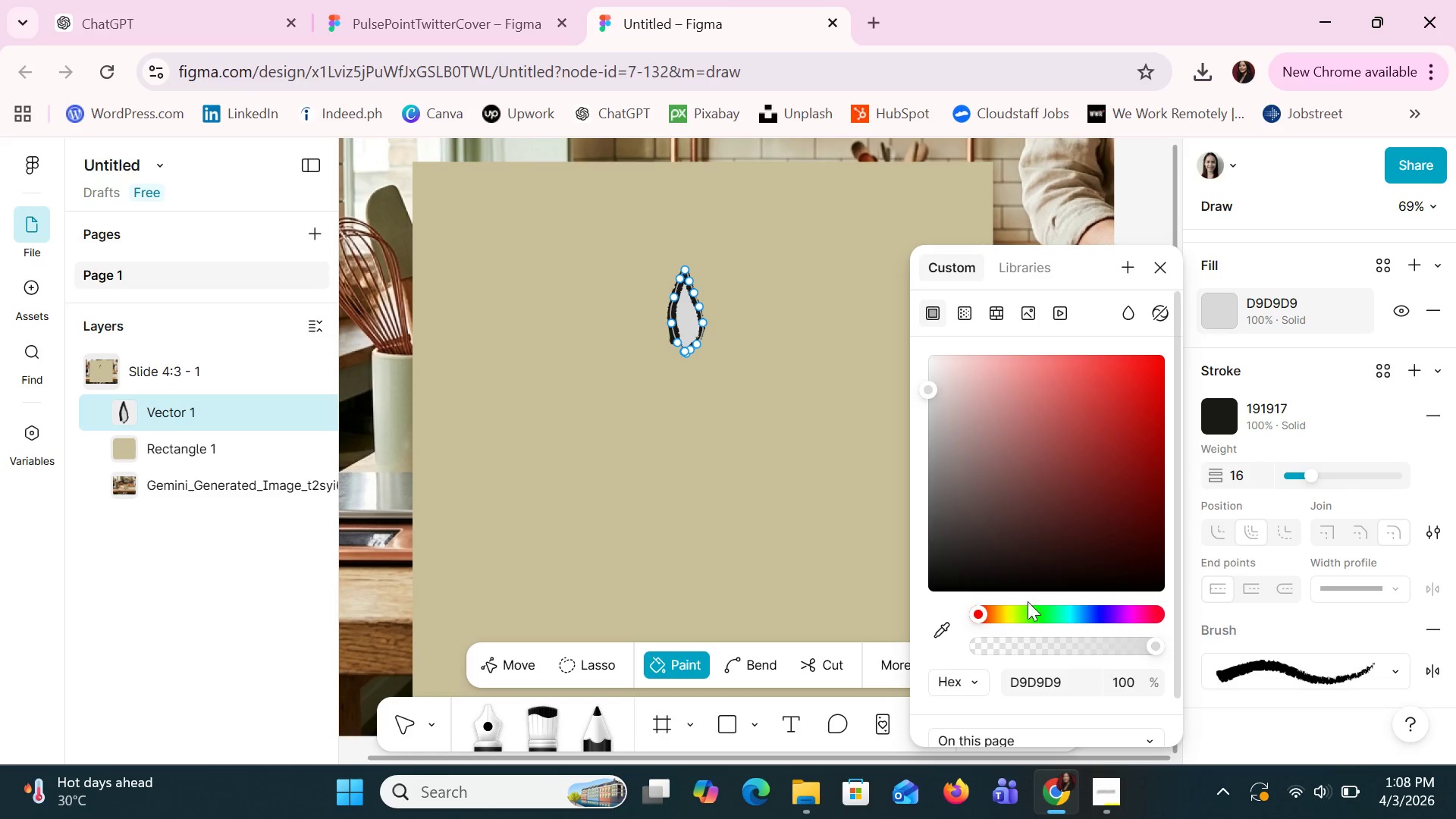 
left_click([1001, 620])
 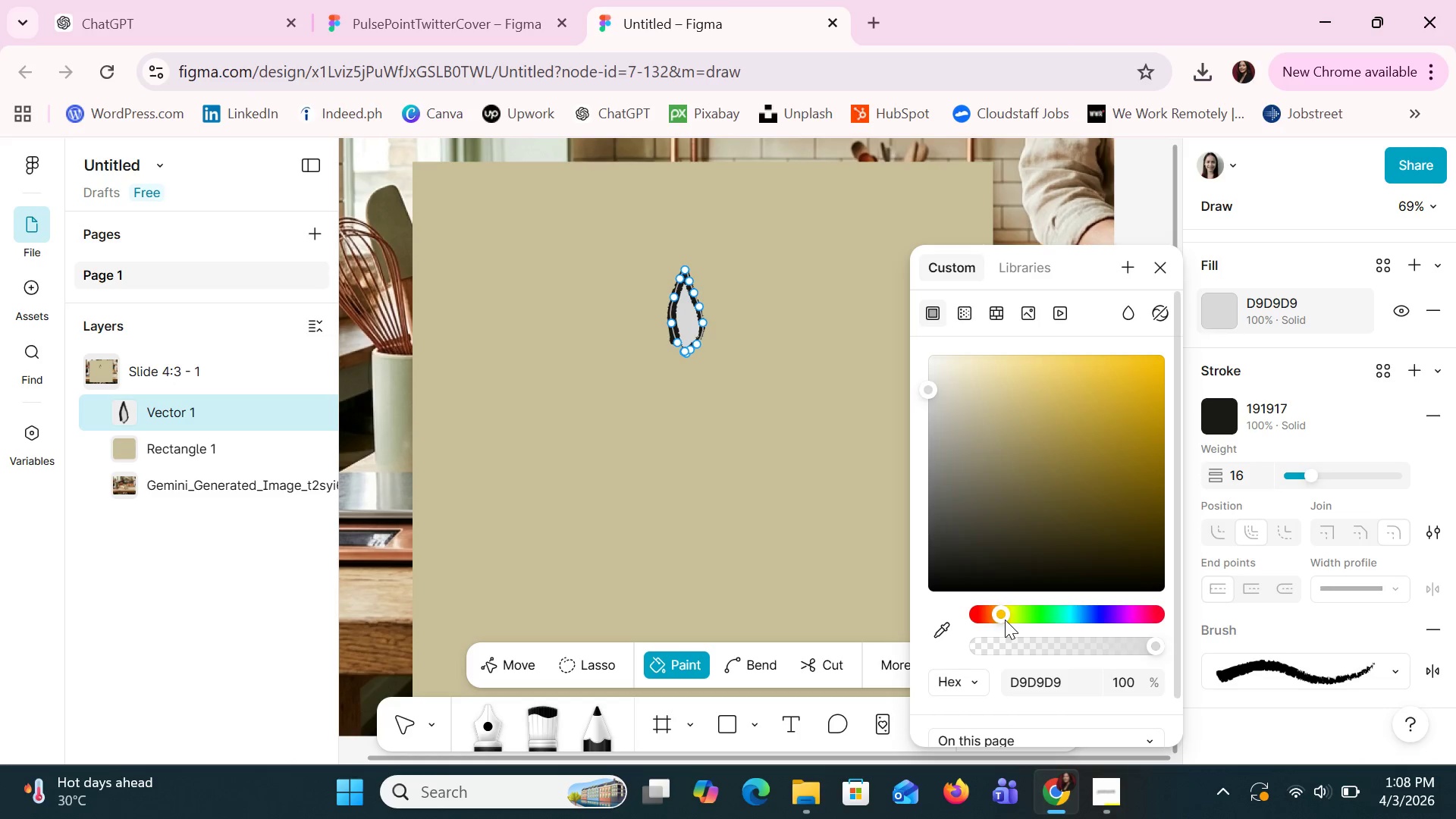 
left_click([1005, 620])
 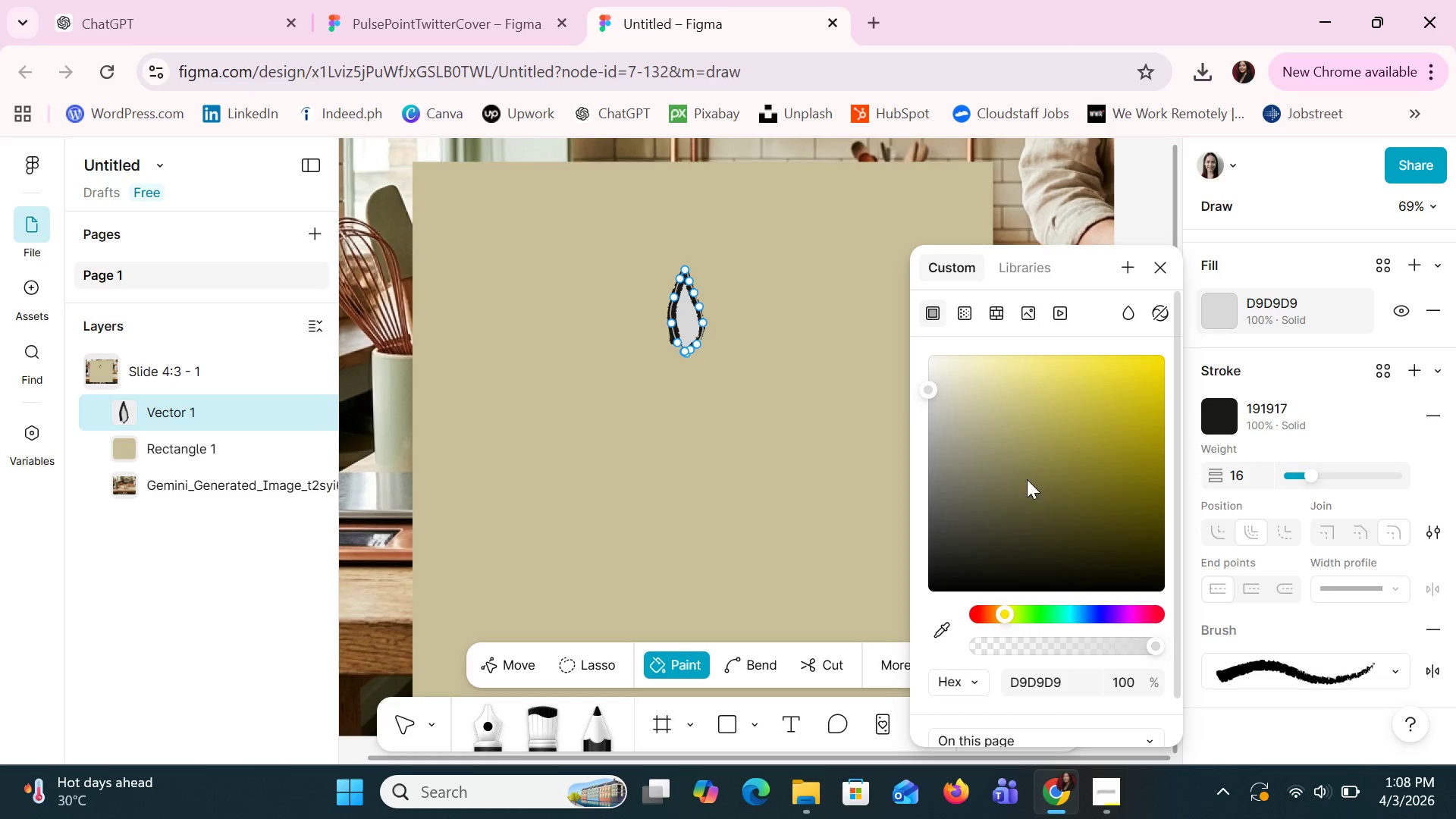 
left_click([1037, 437])
 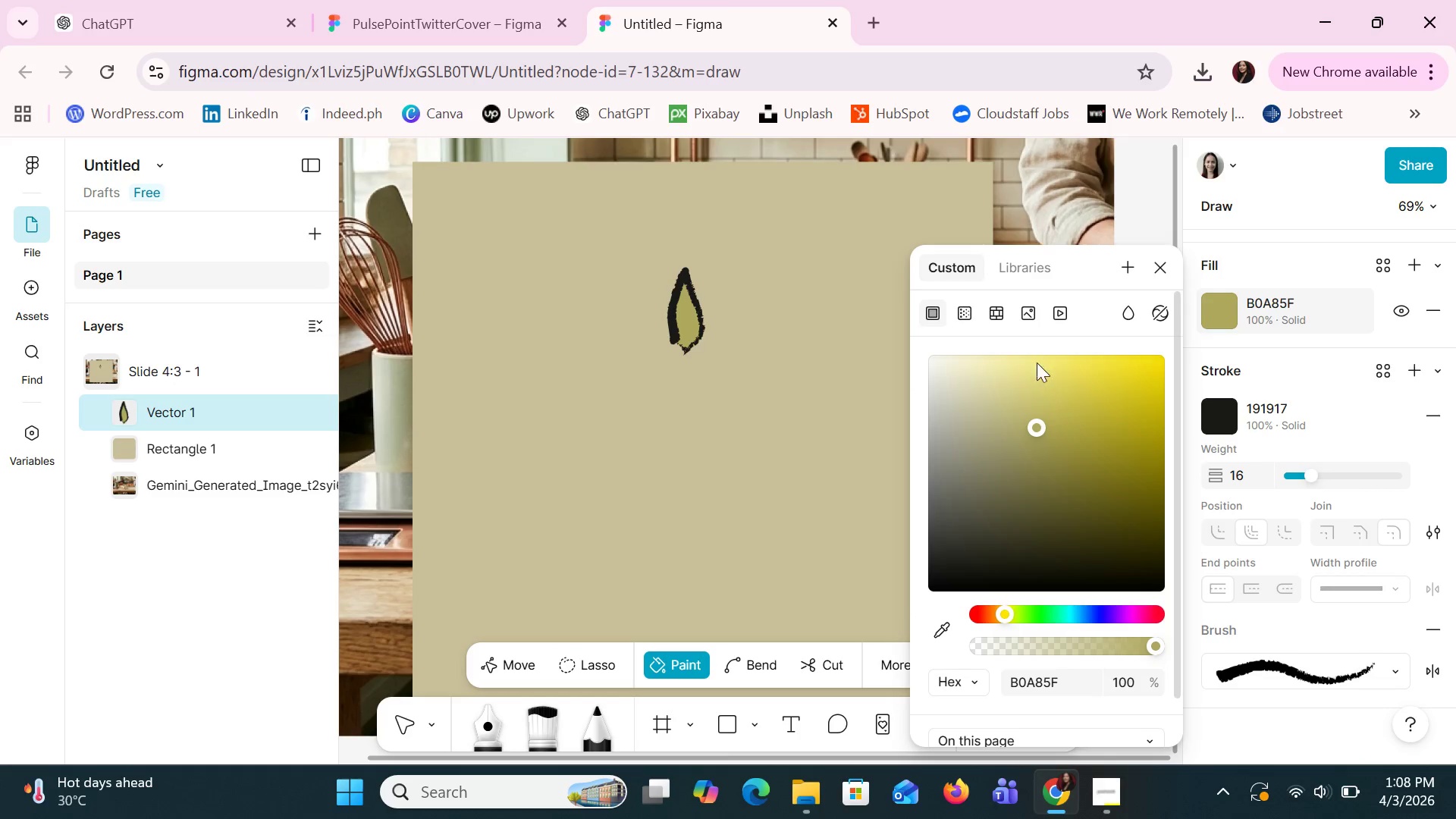 
left_click([1034, 341])
 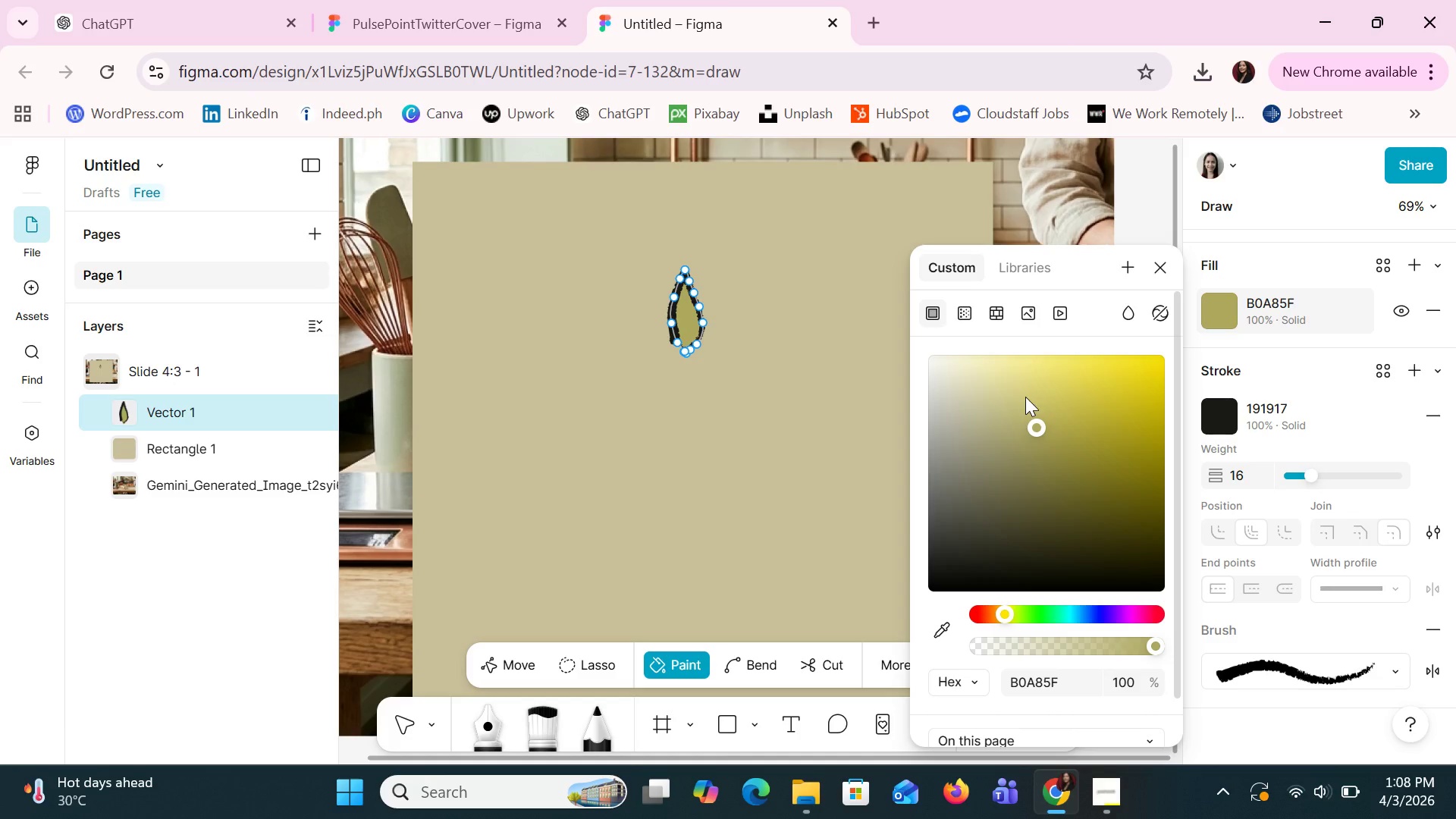 
left_click([1023, 399])
 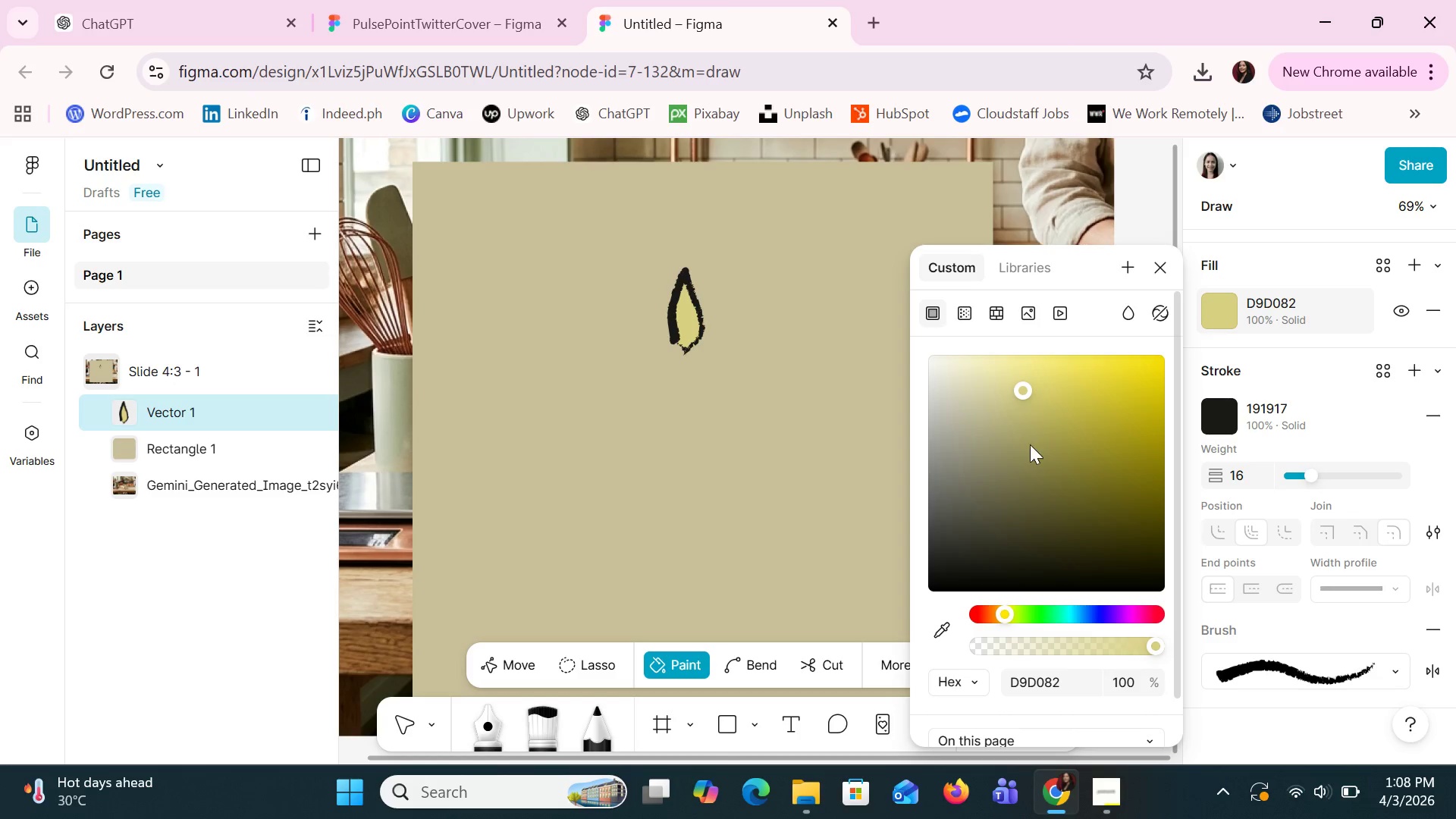 
left_click([1031, 447])
 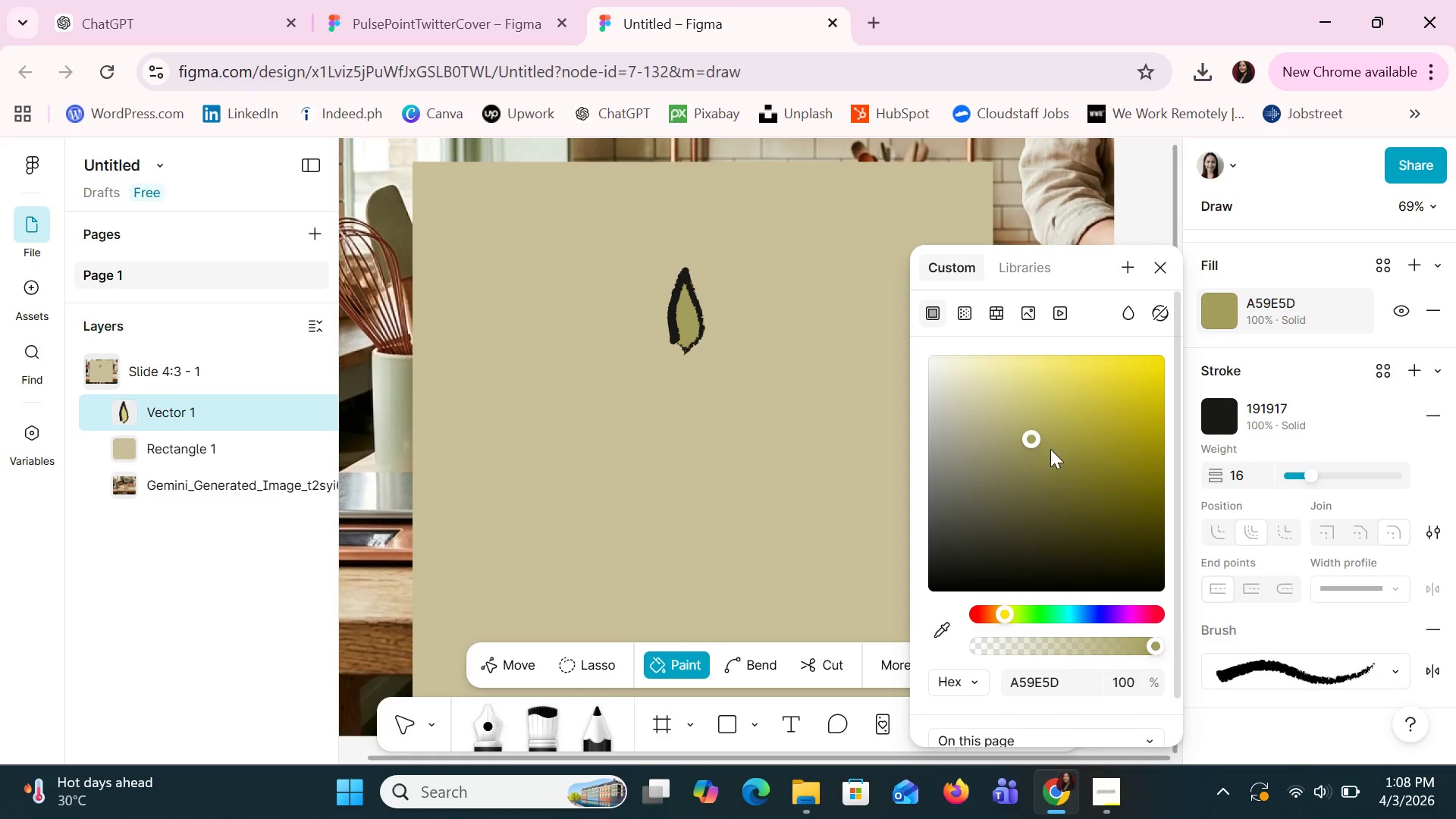 
left_click([1075, 451])
 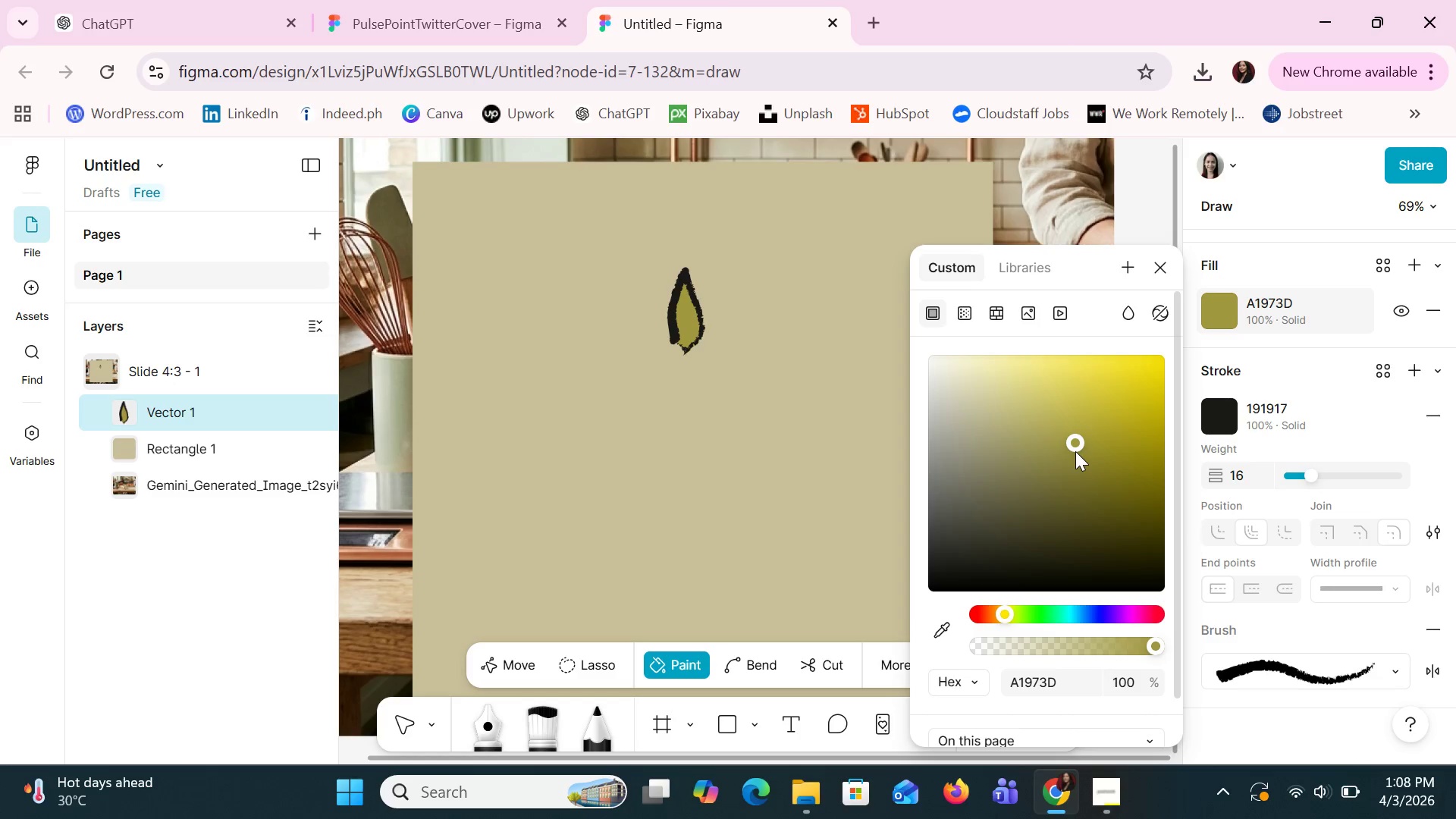 
left_click([1090, 390])
 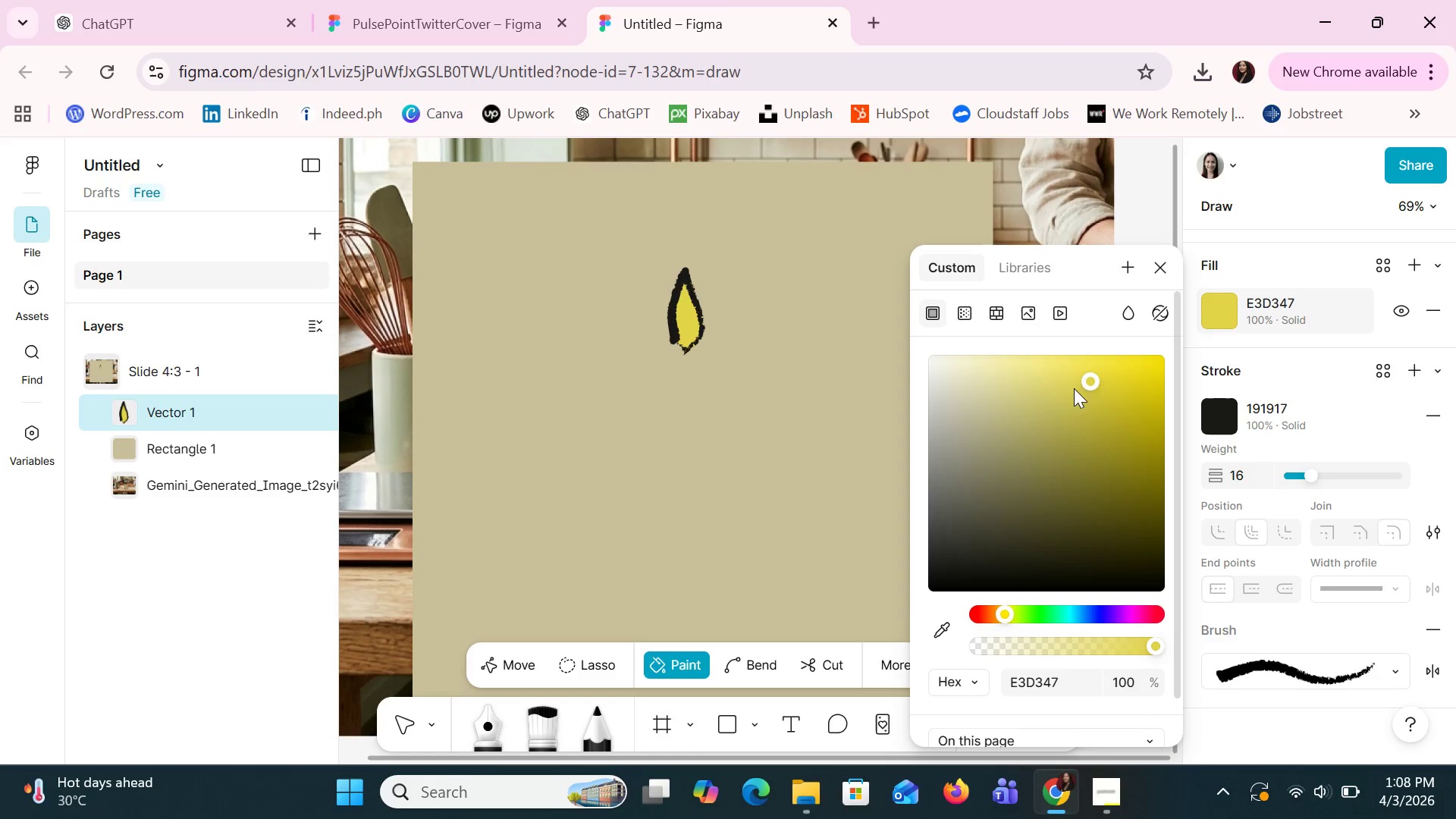 
left_click([1041, 372])
 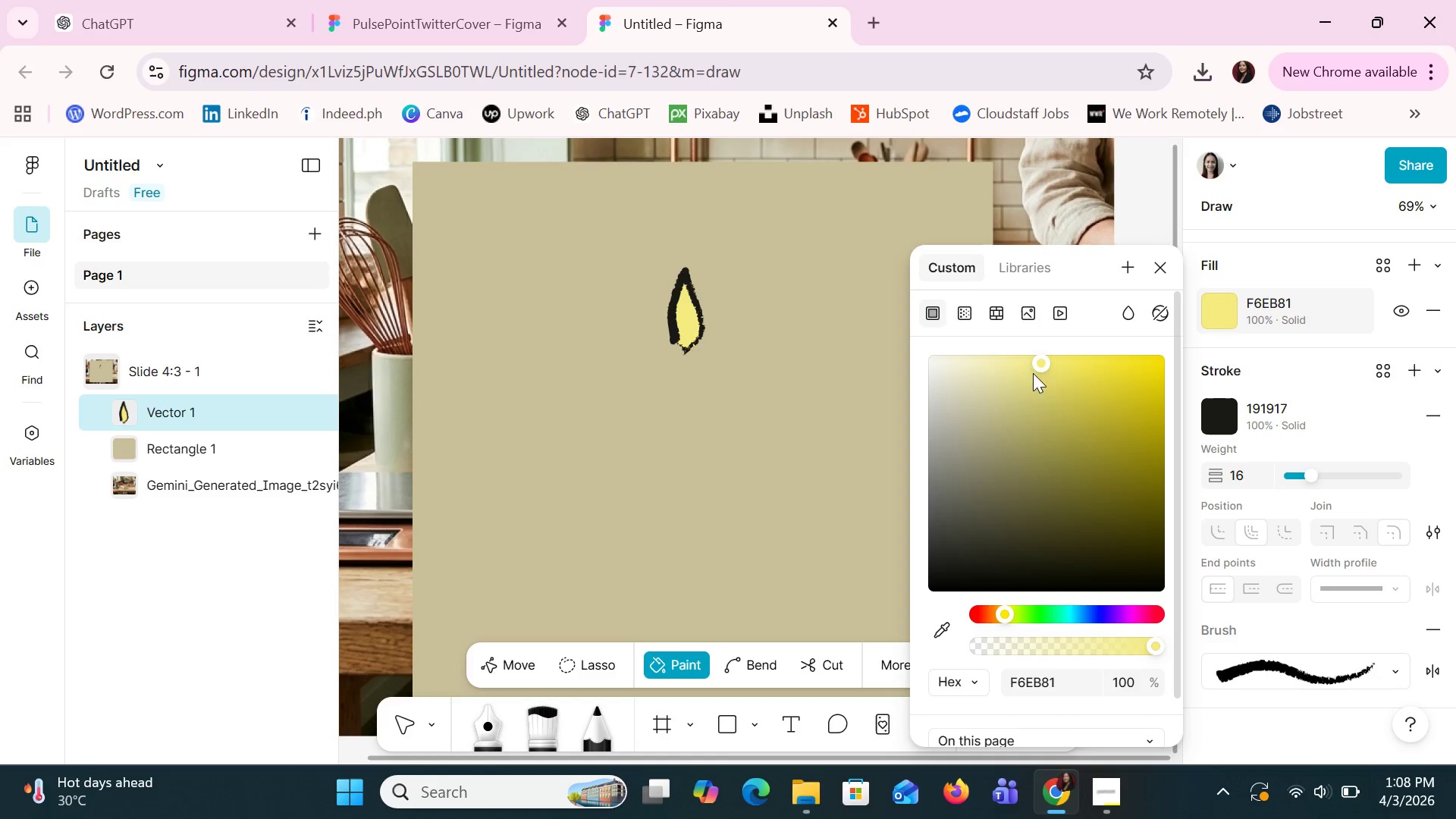 
left_click([1009, 365])
 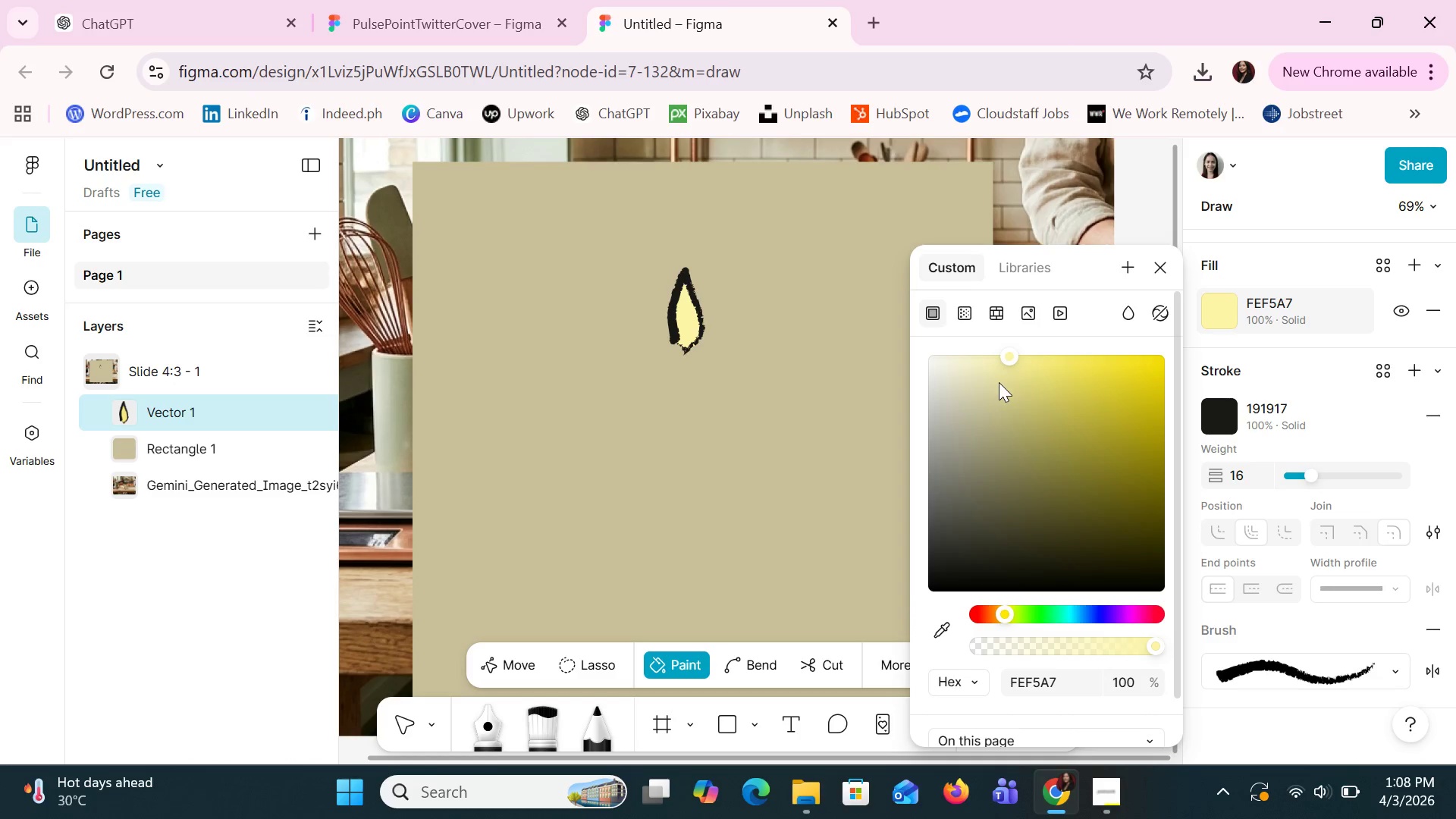 
left_click([999, 384])
 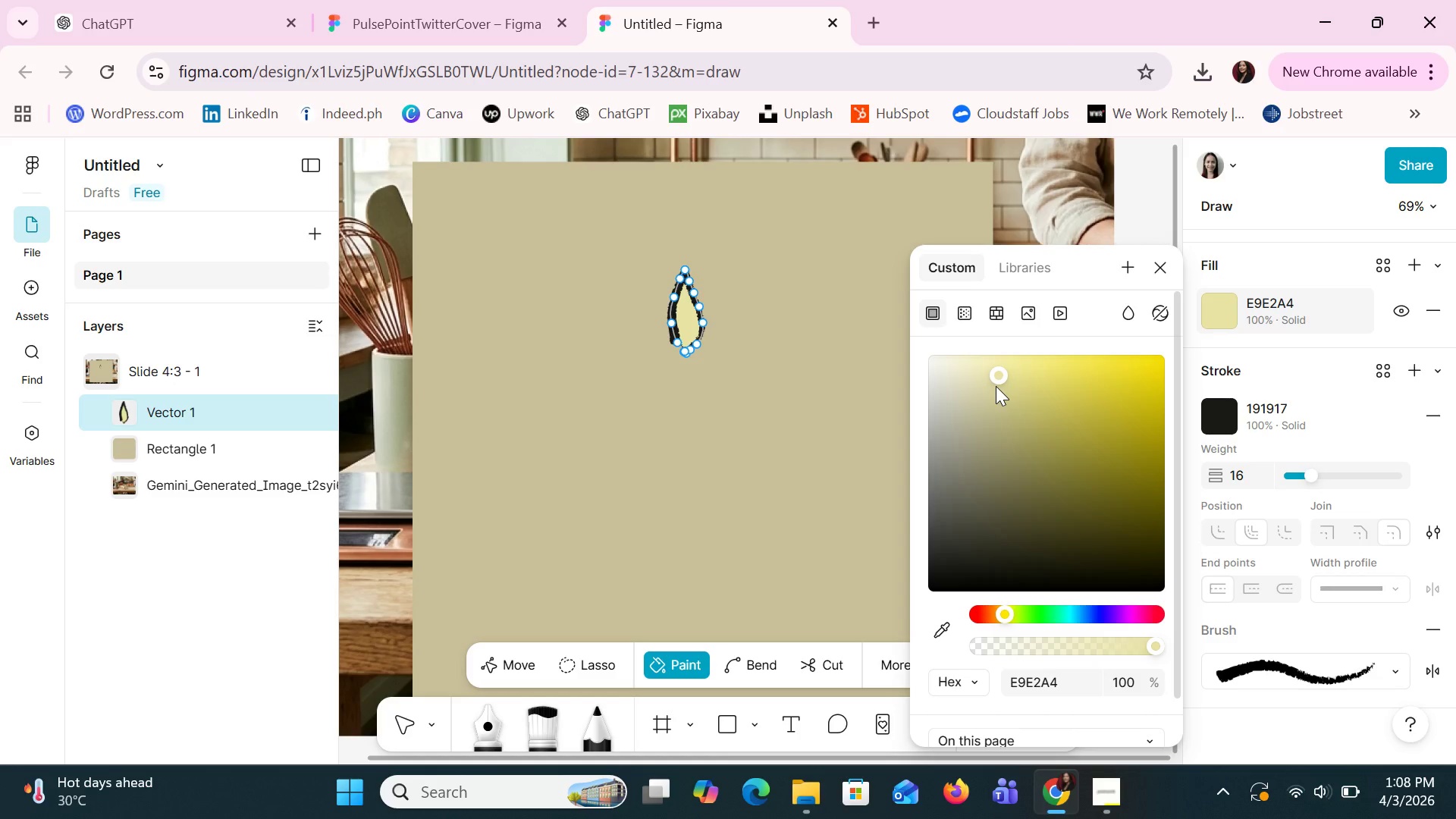 
wait(14.38)
 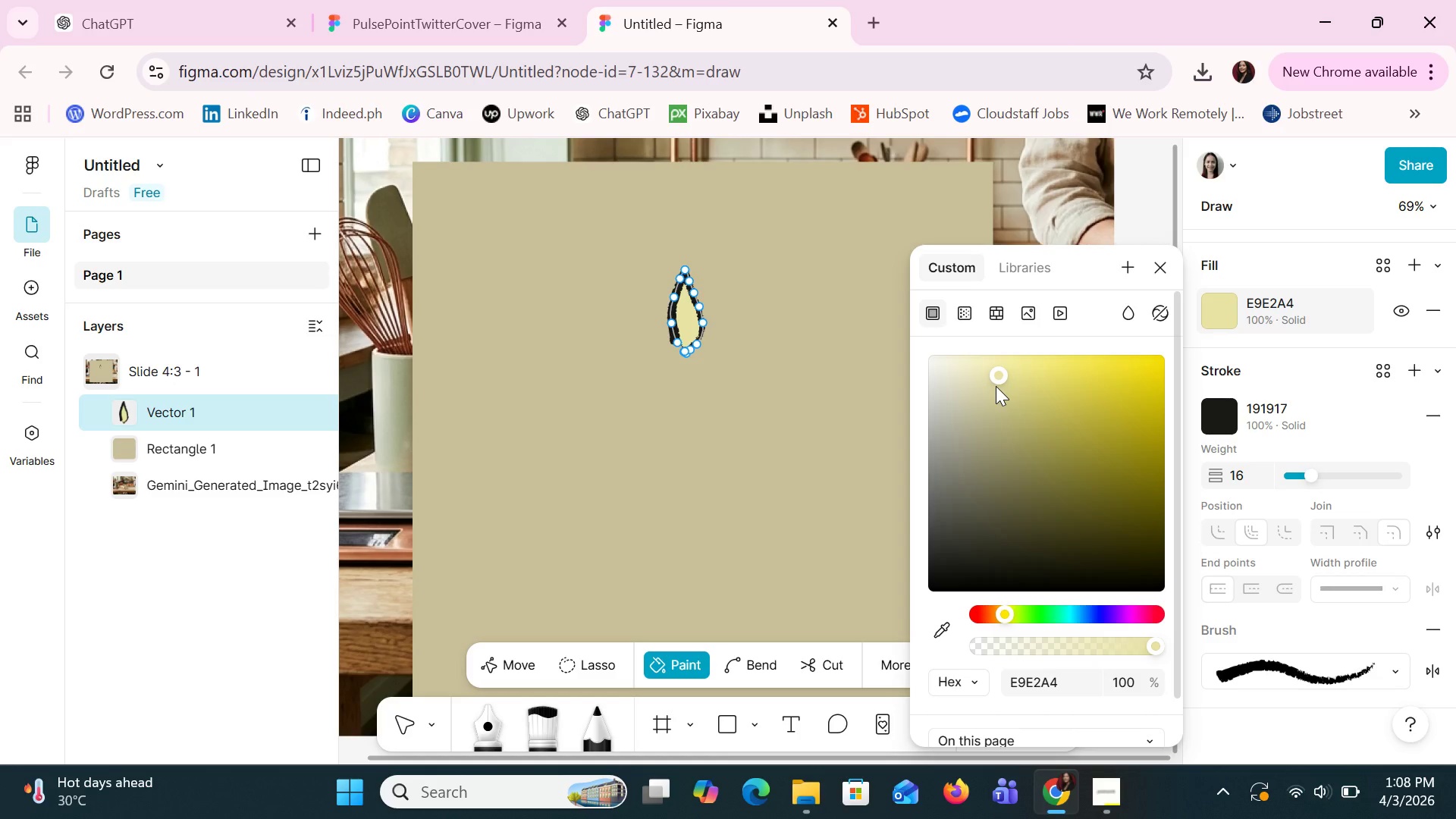 
left_click([1163, 260])
 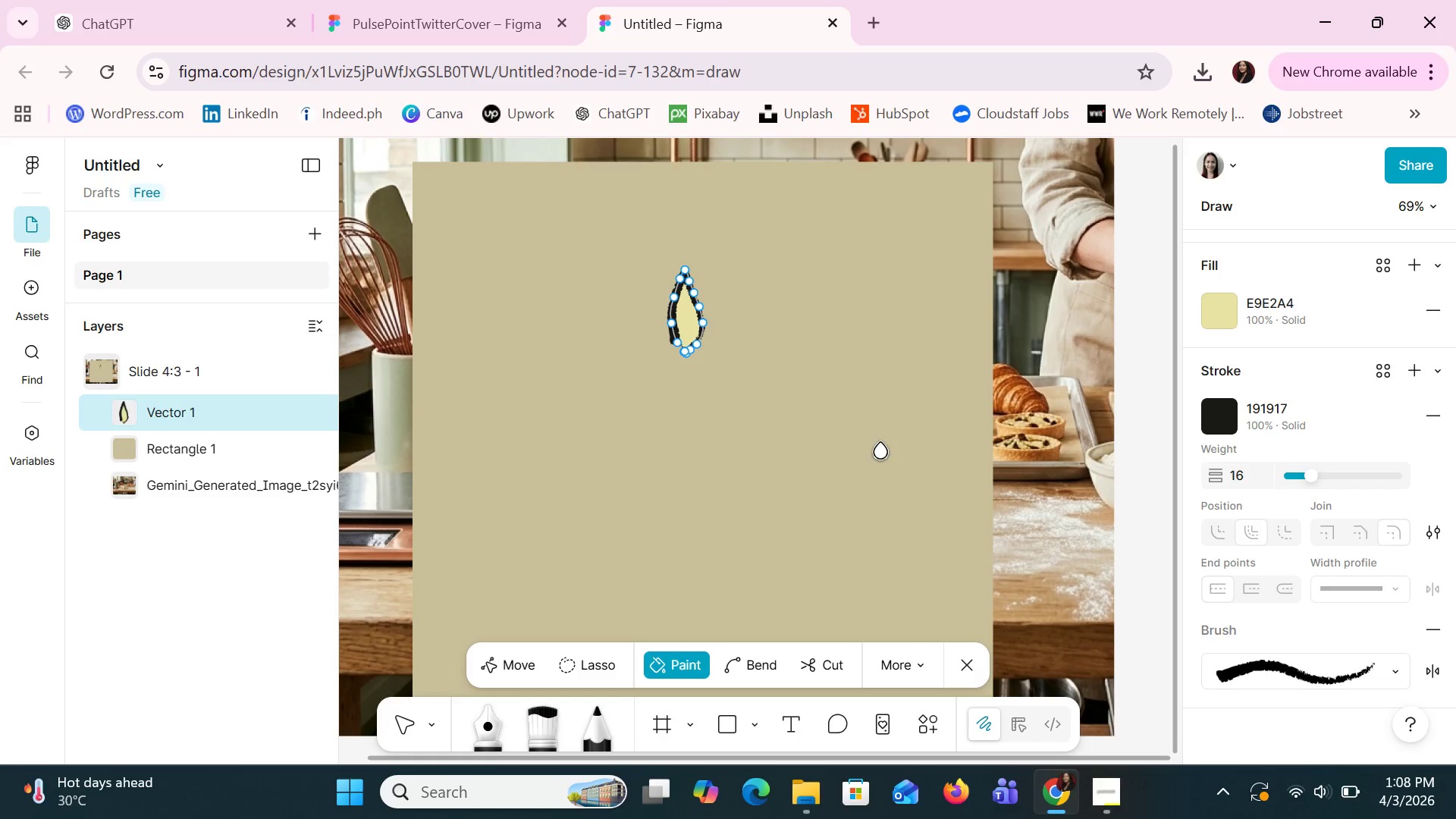 
left_click([881, 453])
 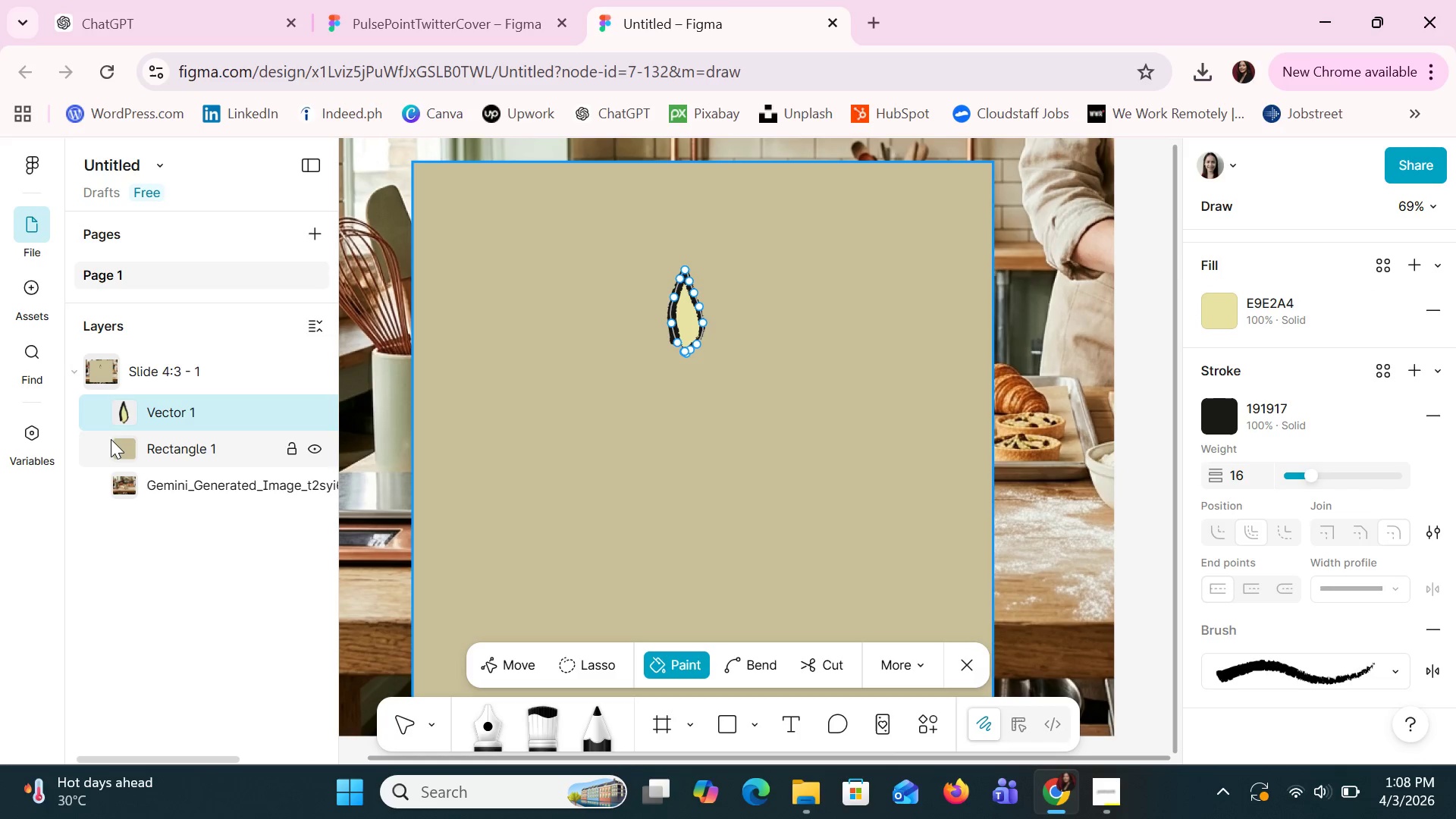 
left_click([115, 414])
 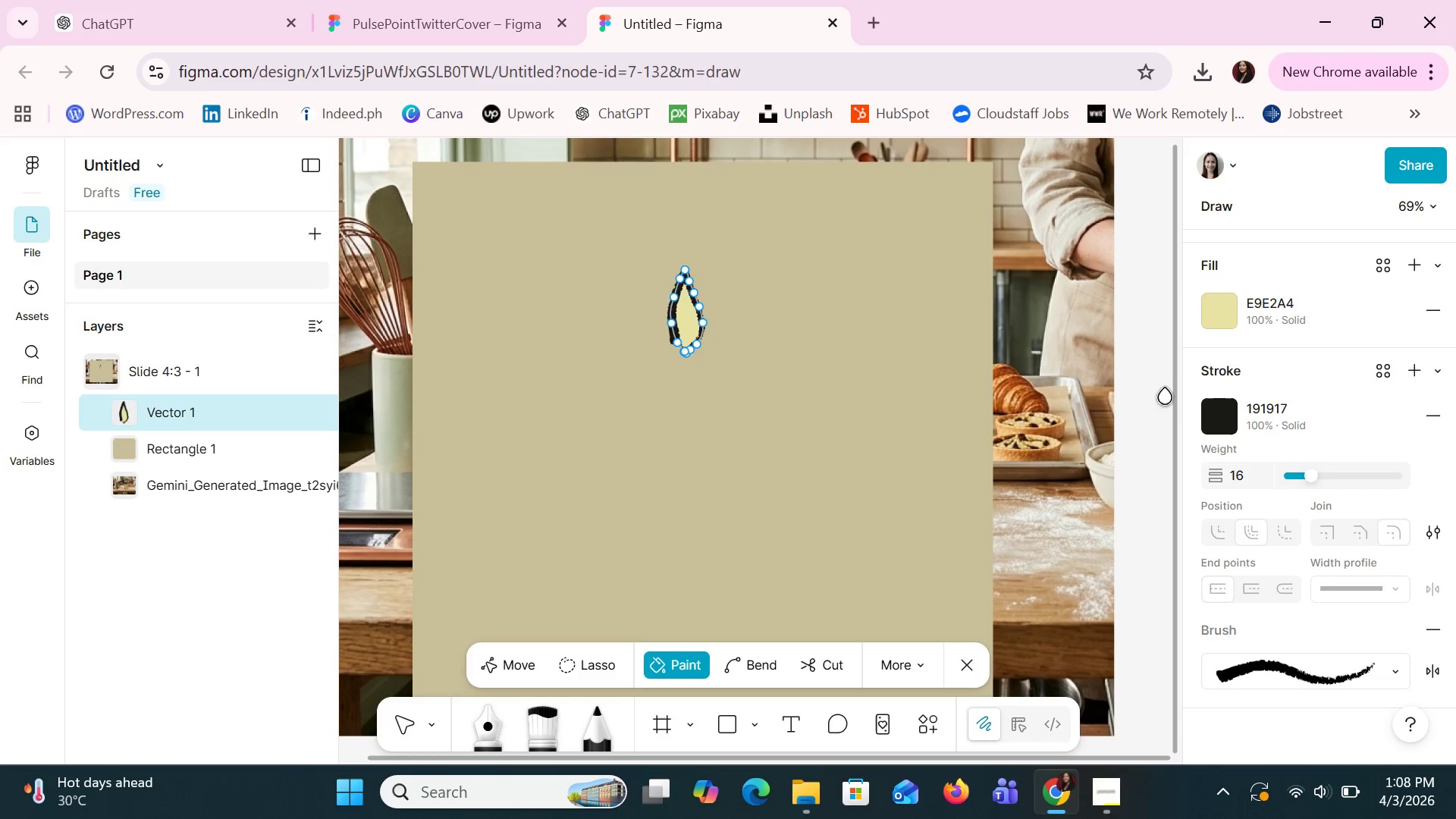 
left_click([1212, 319])
 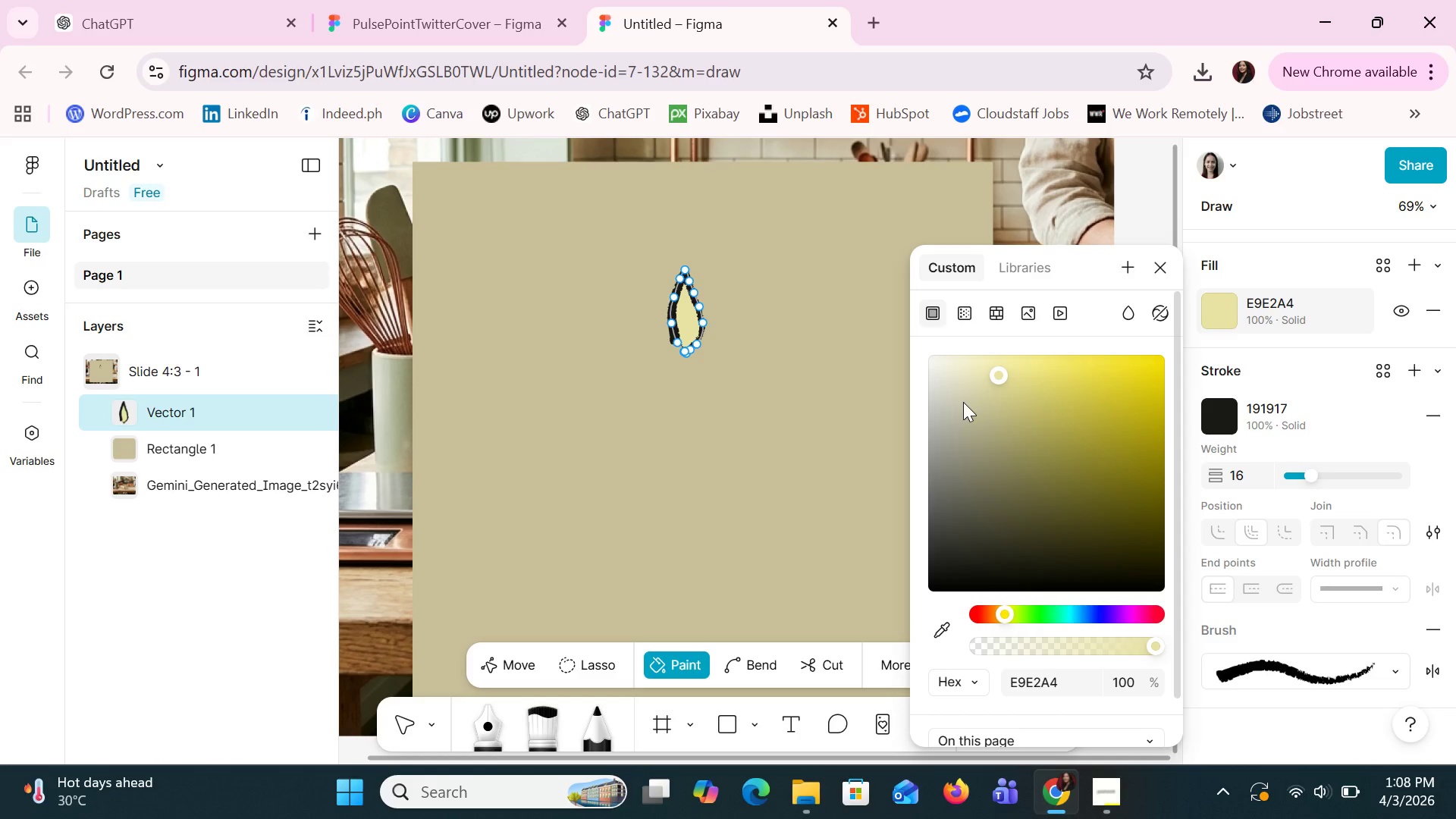 
left_click([1008, 397])
 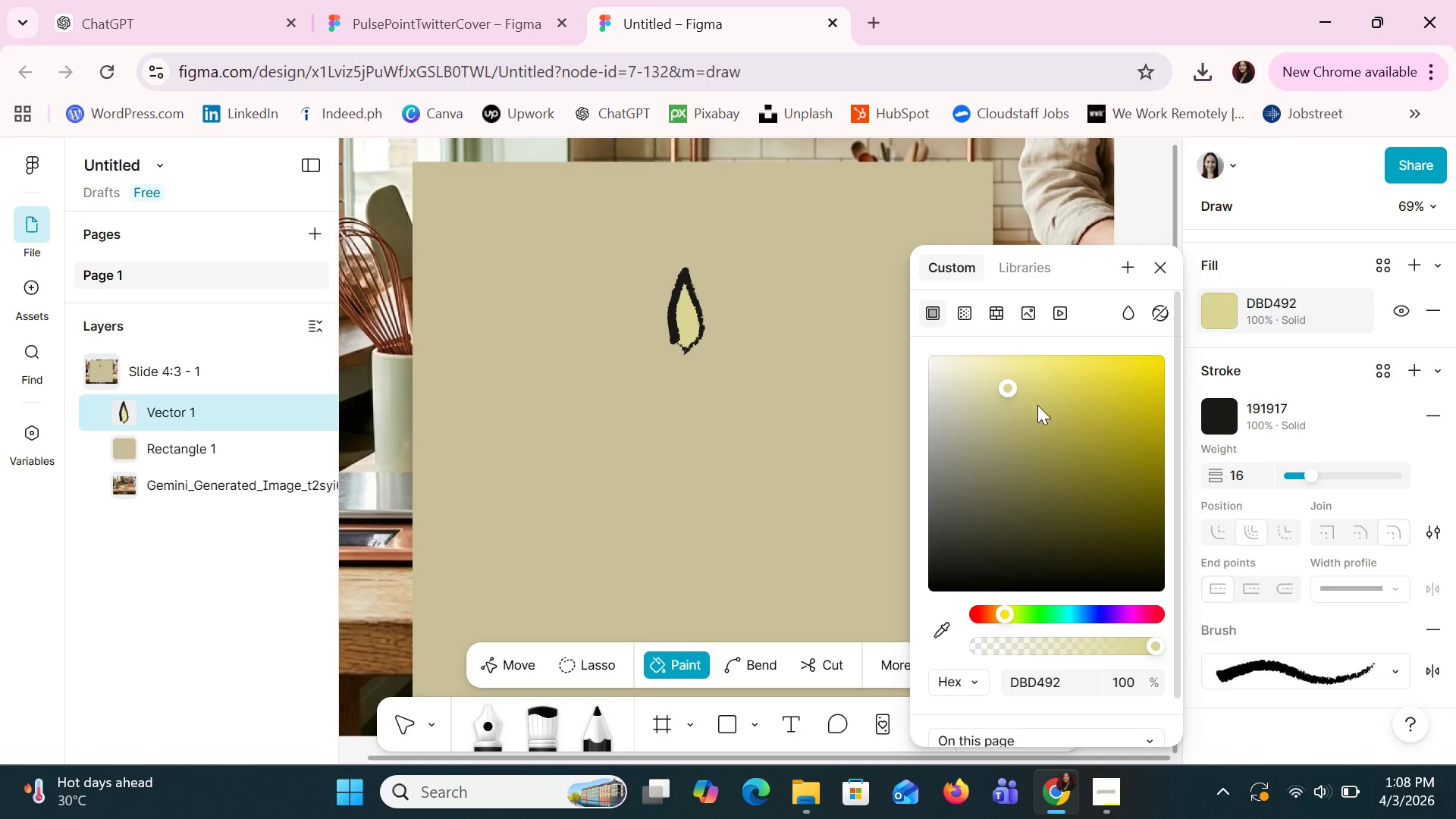 
left_click([1045, 408])
 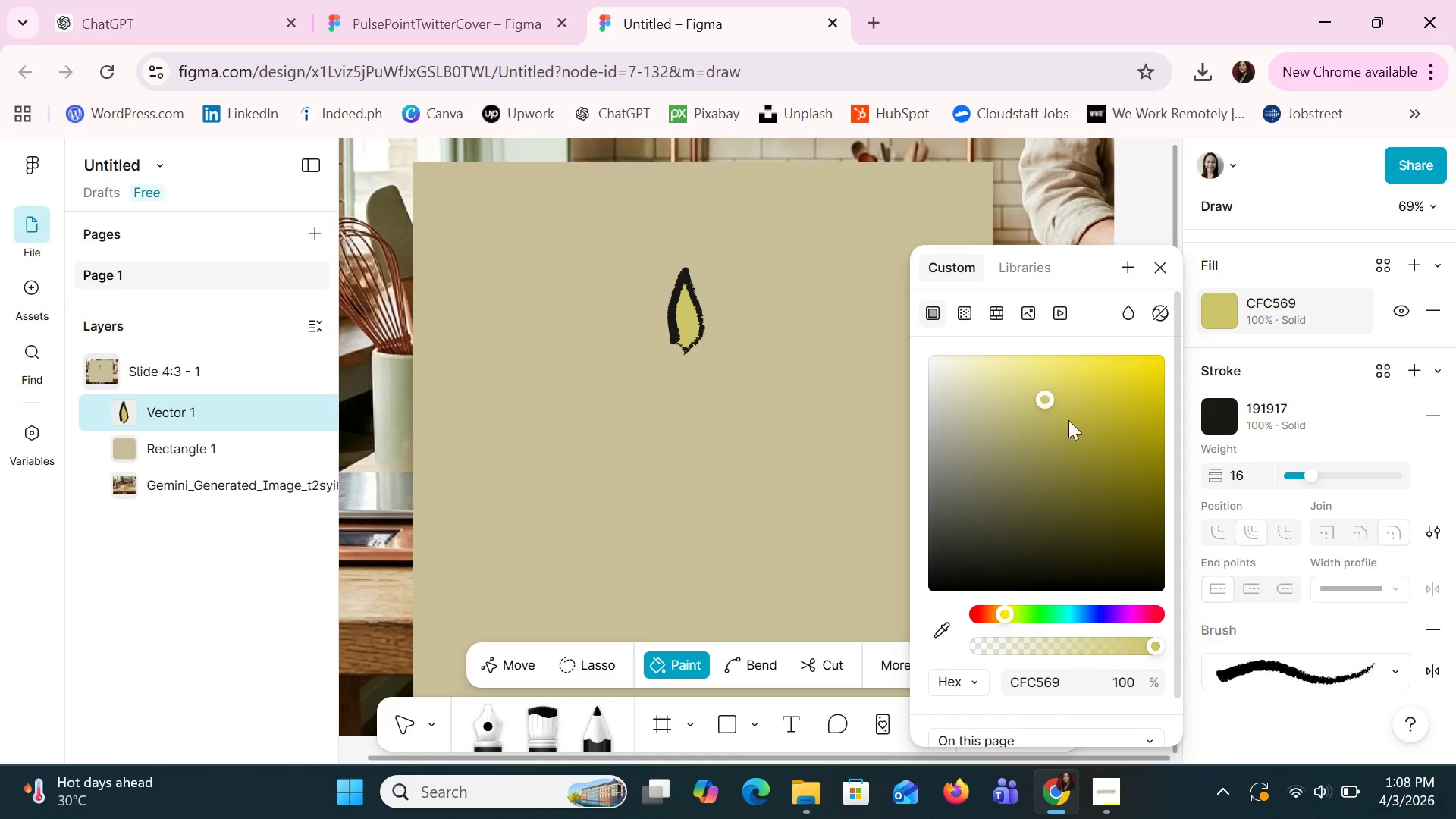 
left_click([1090, 426])
 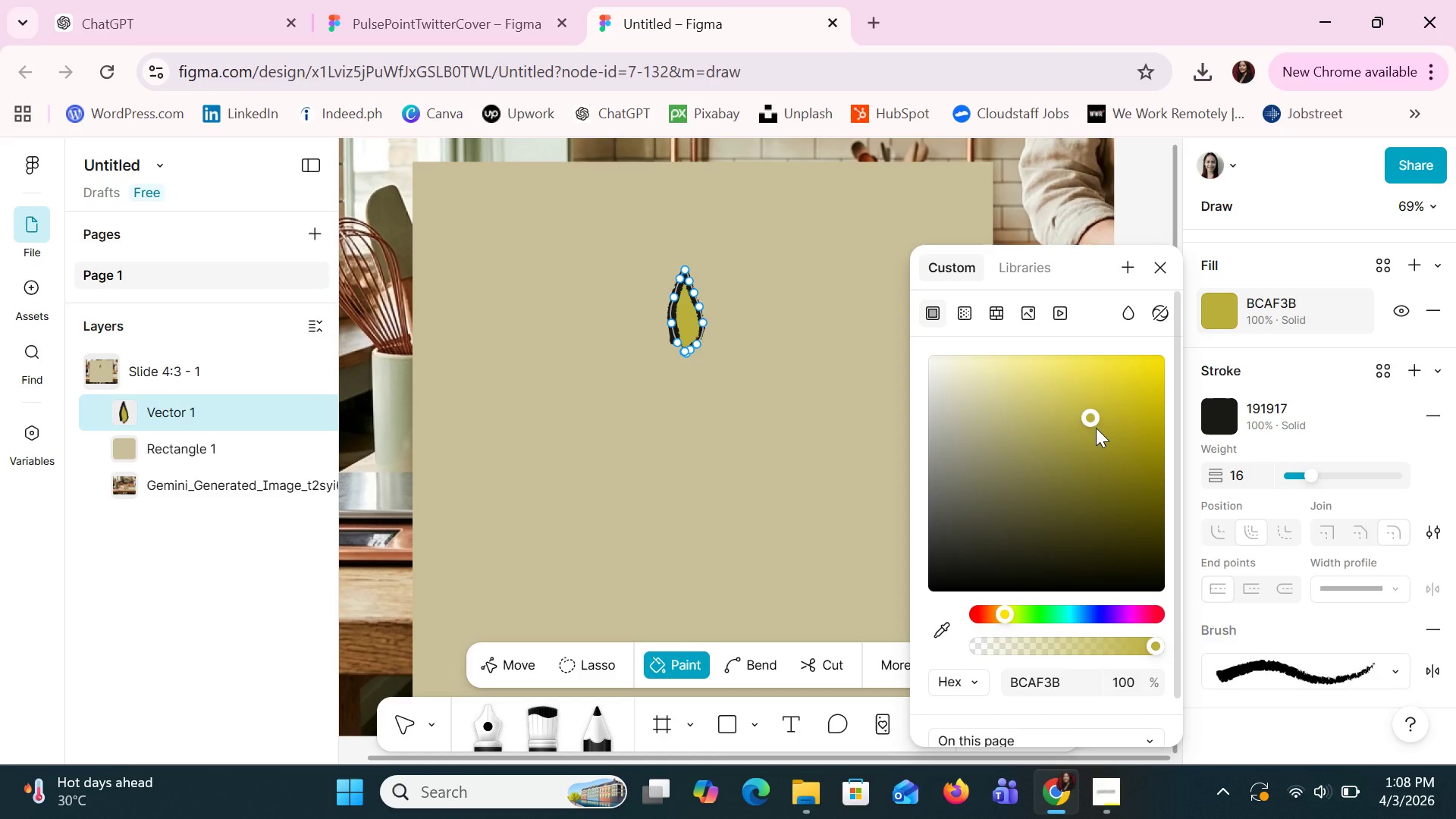 
left_click([1096, 428])
 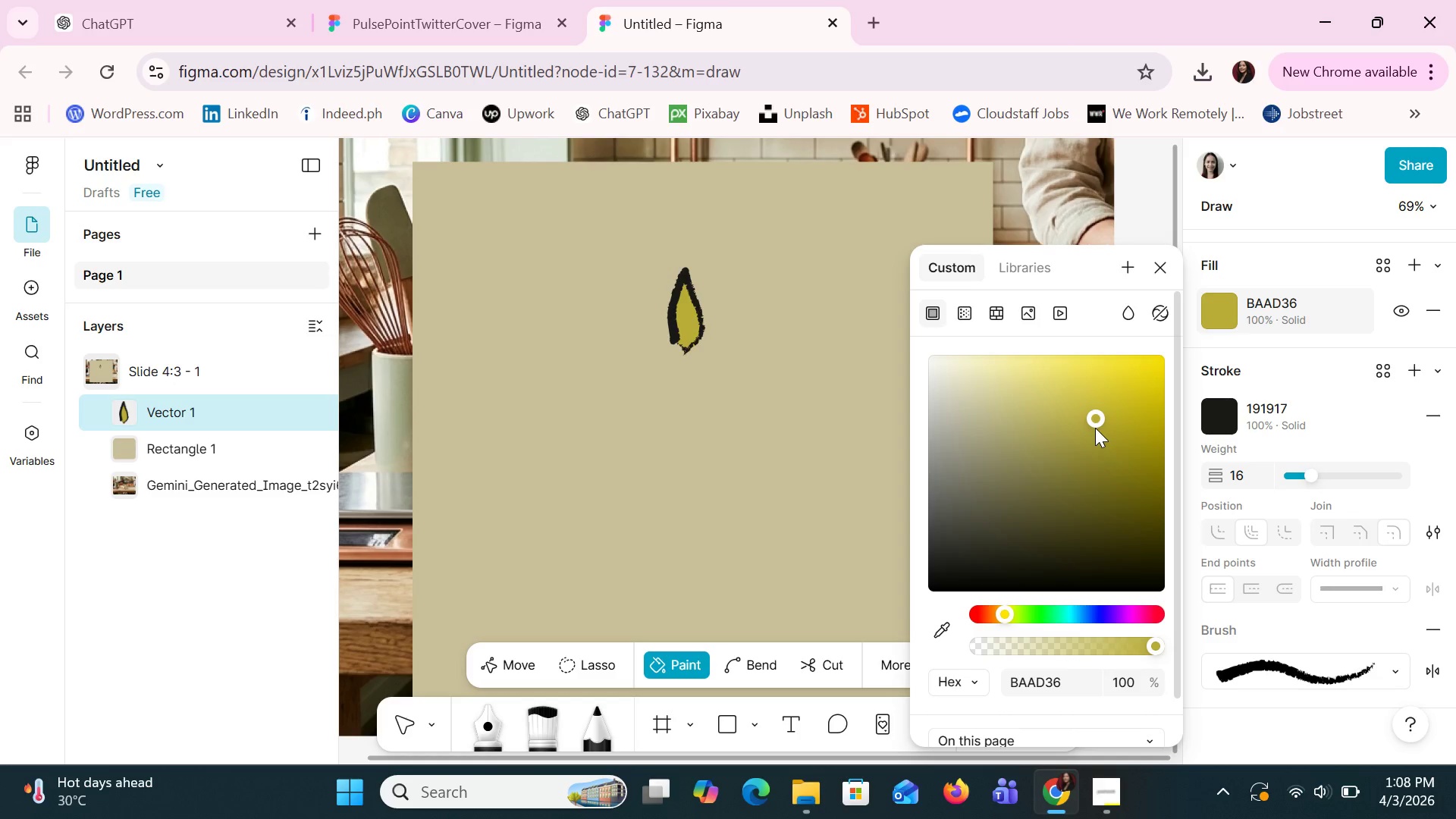 
left_click([1116, 402])
 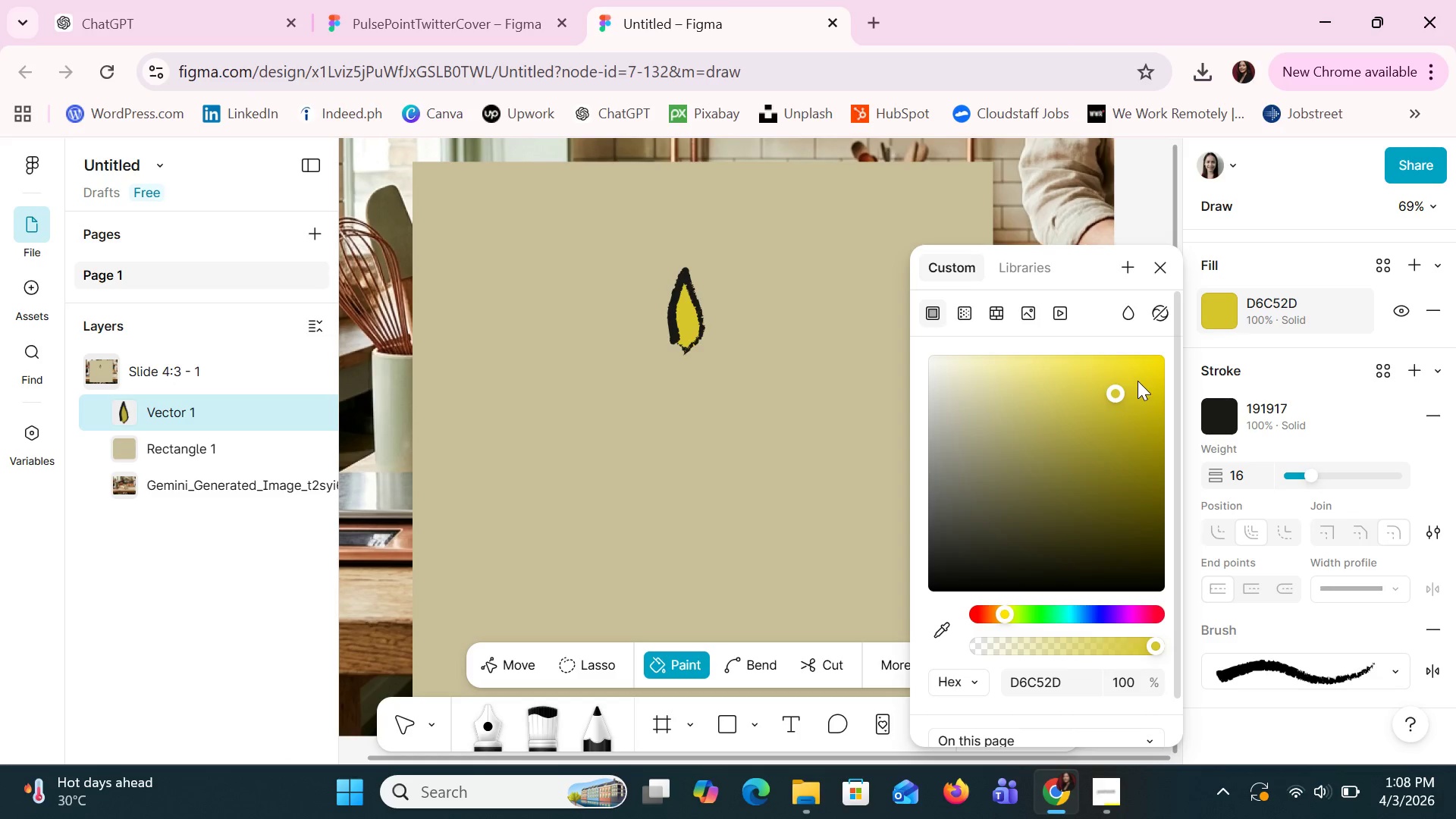 
left_click([1139, 376])
 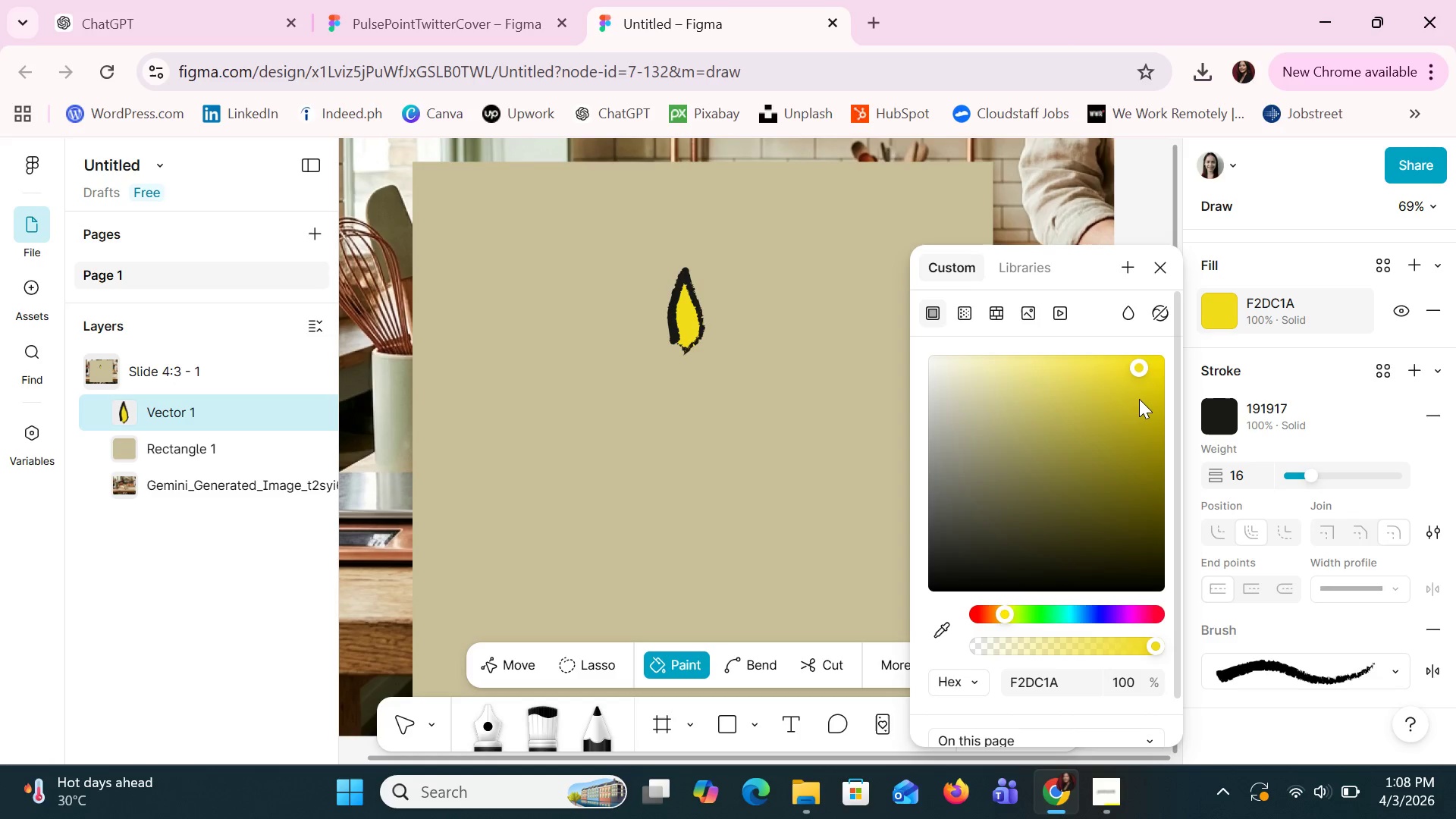 
left_click([1140, 437])
 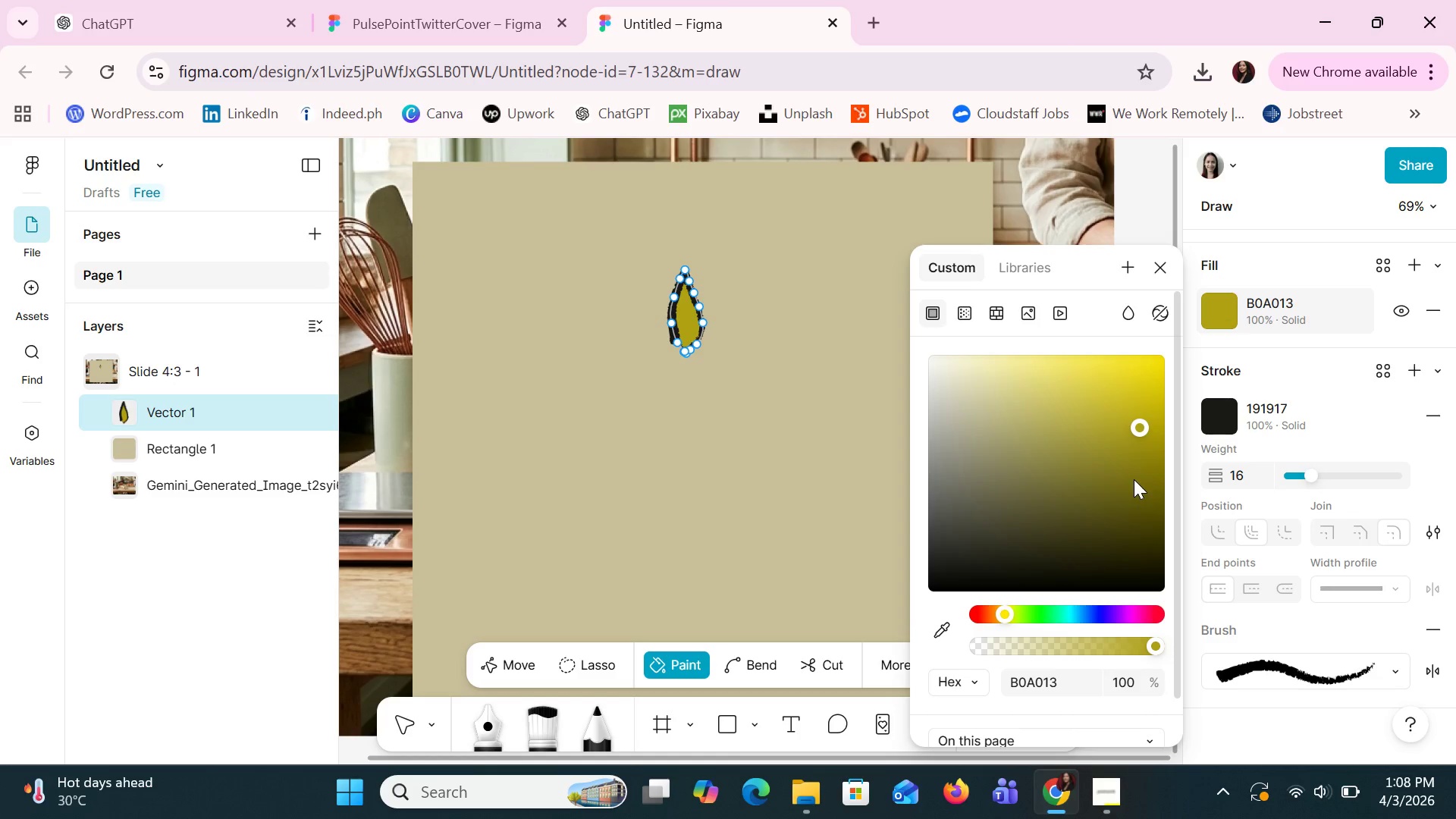 
left_click([1161, 278])
 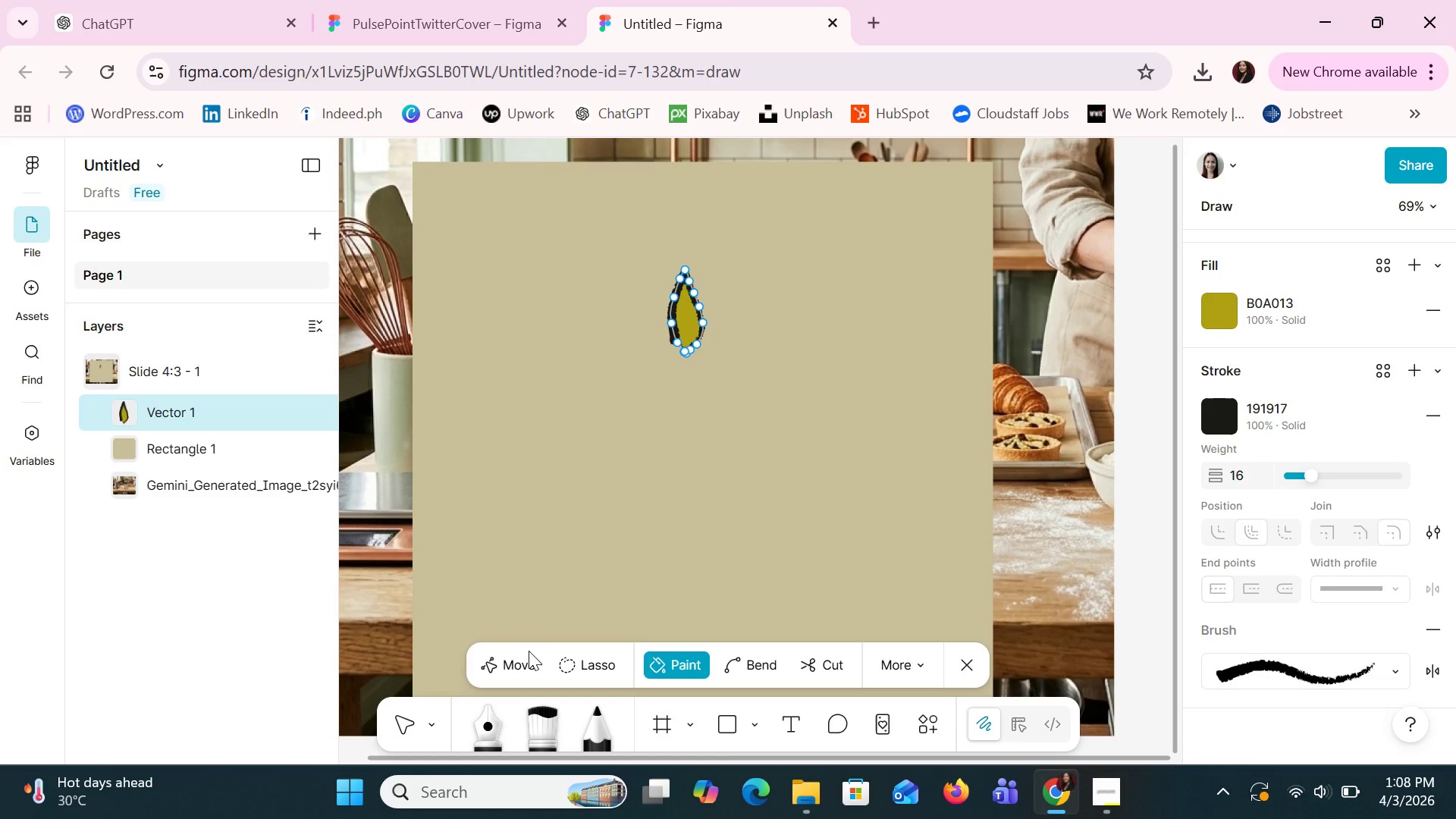 
mouse_move([459, 742])
 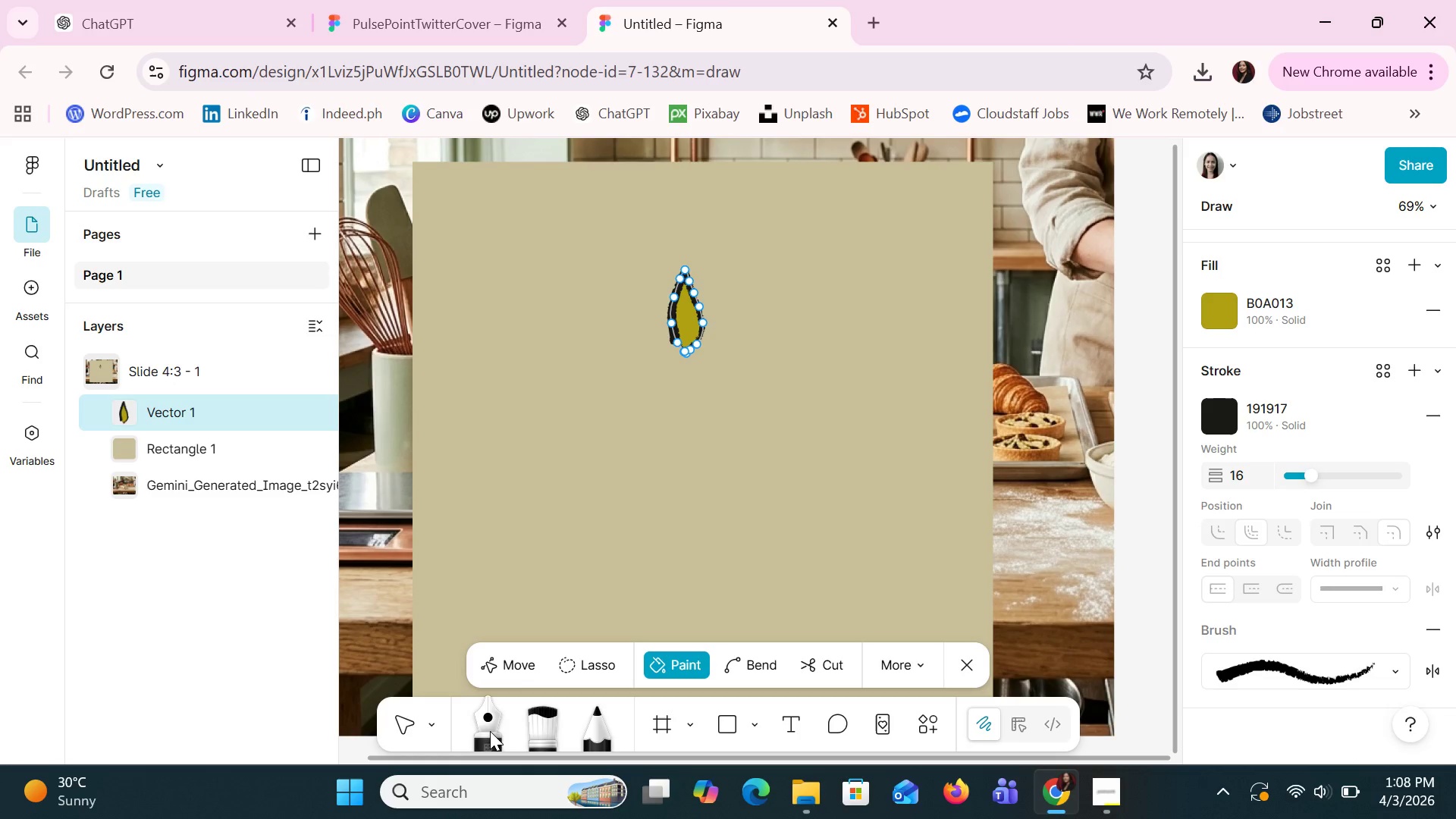 
left_click([490, 731])
 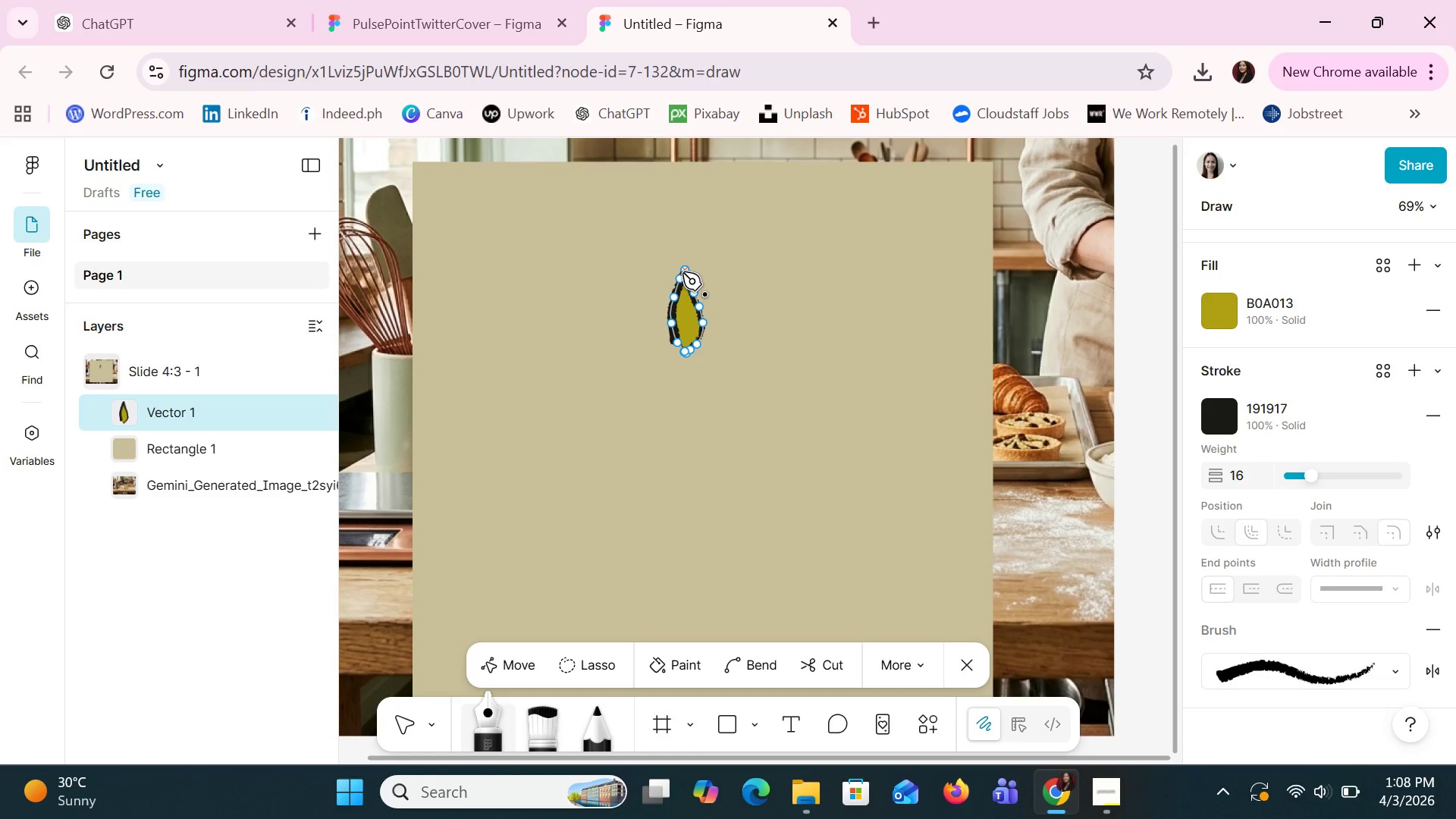 
left_click_drag(start_coordinate=[682, 271], to_coordinate=[688, 340])
 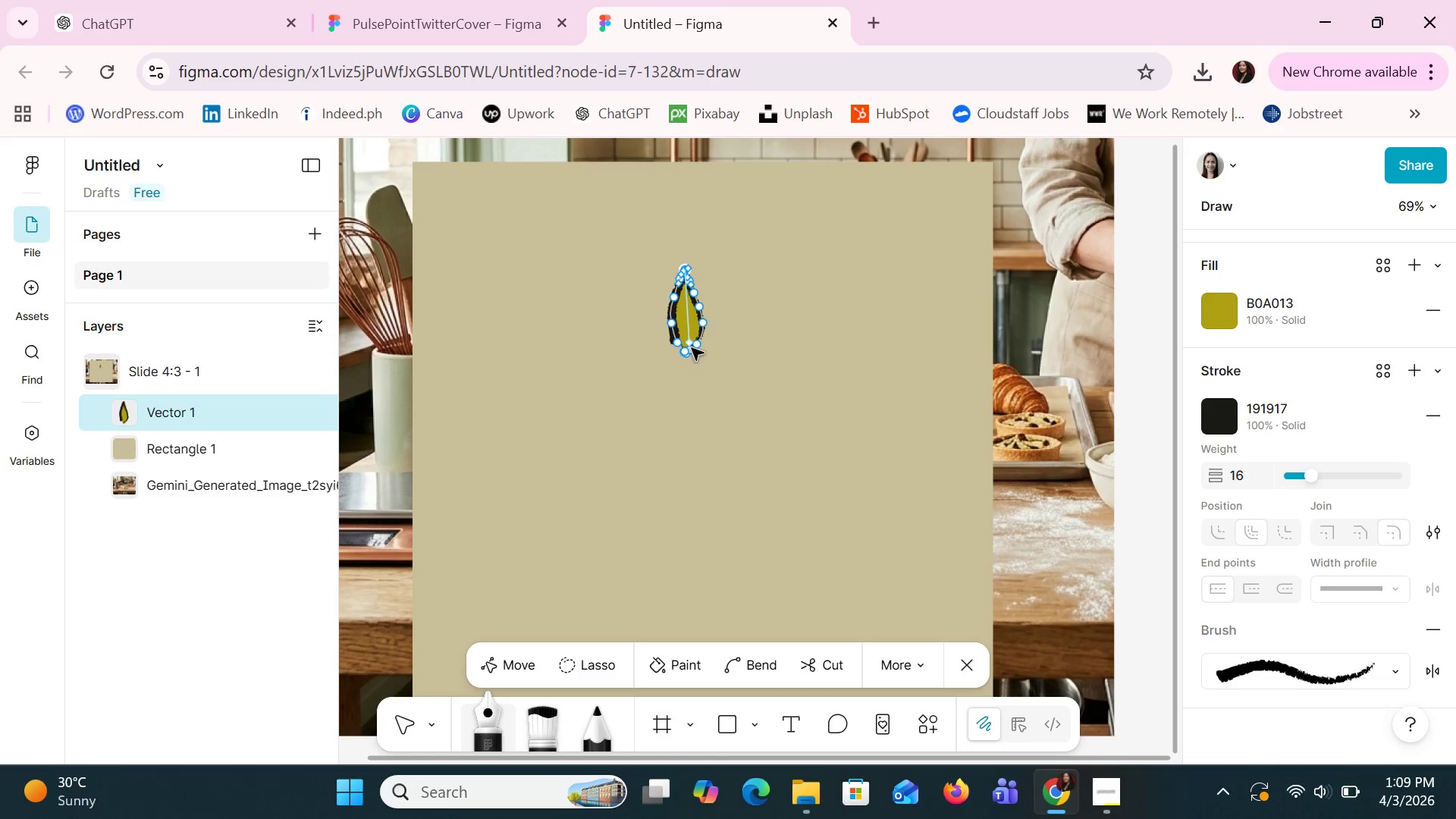 
left_click([692, 348])
 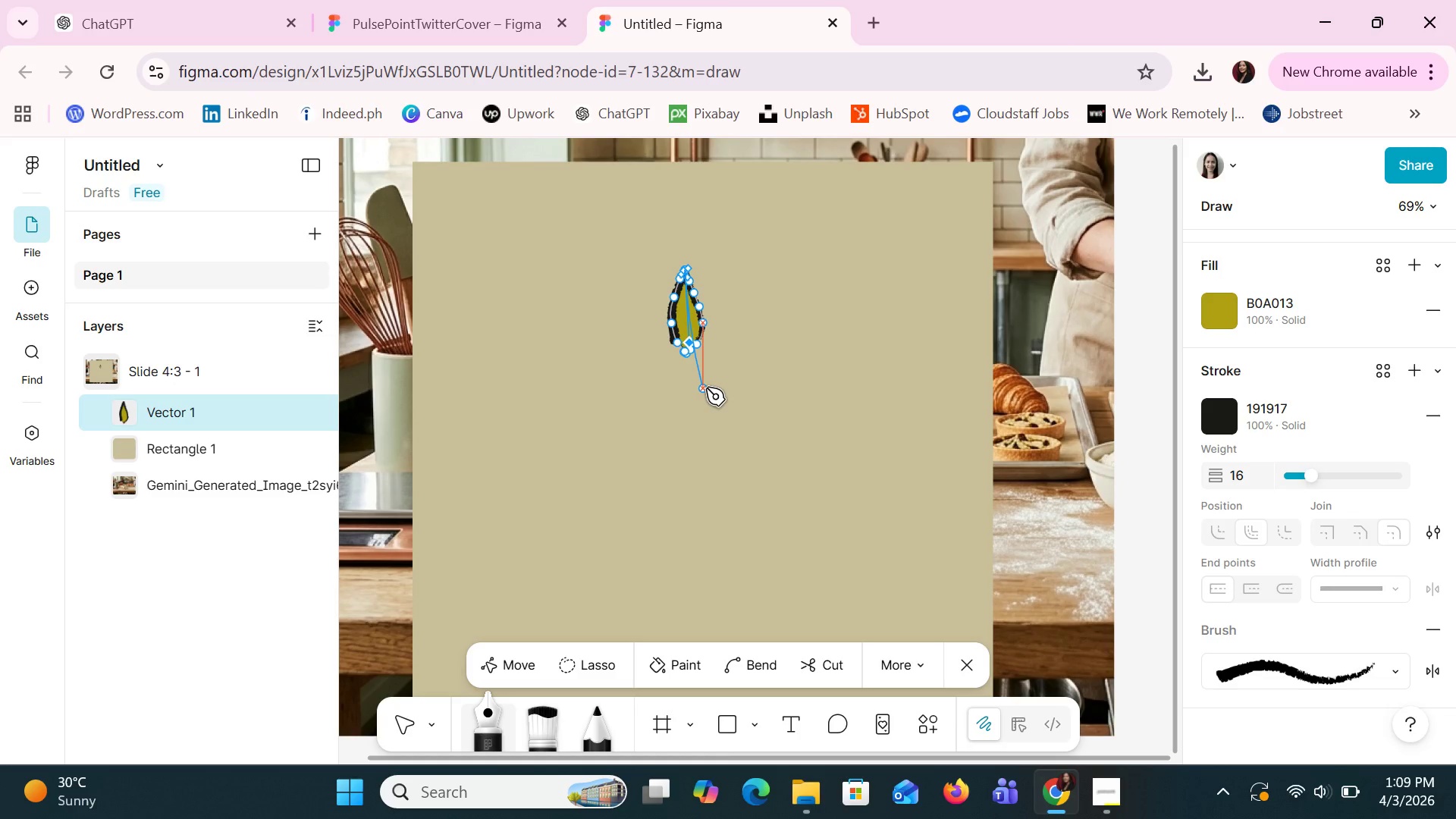 
hold_key(key=ControlLeft, duration=1.19)
hold_key(key=ControlLeft, duration=9.52)
scroll: coordinate [706, 388], scroll_direction: up, amount: 9.0
 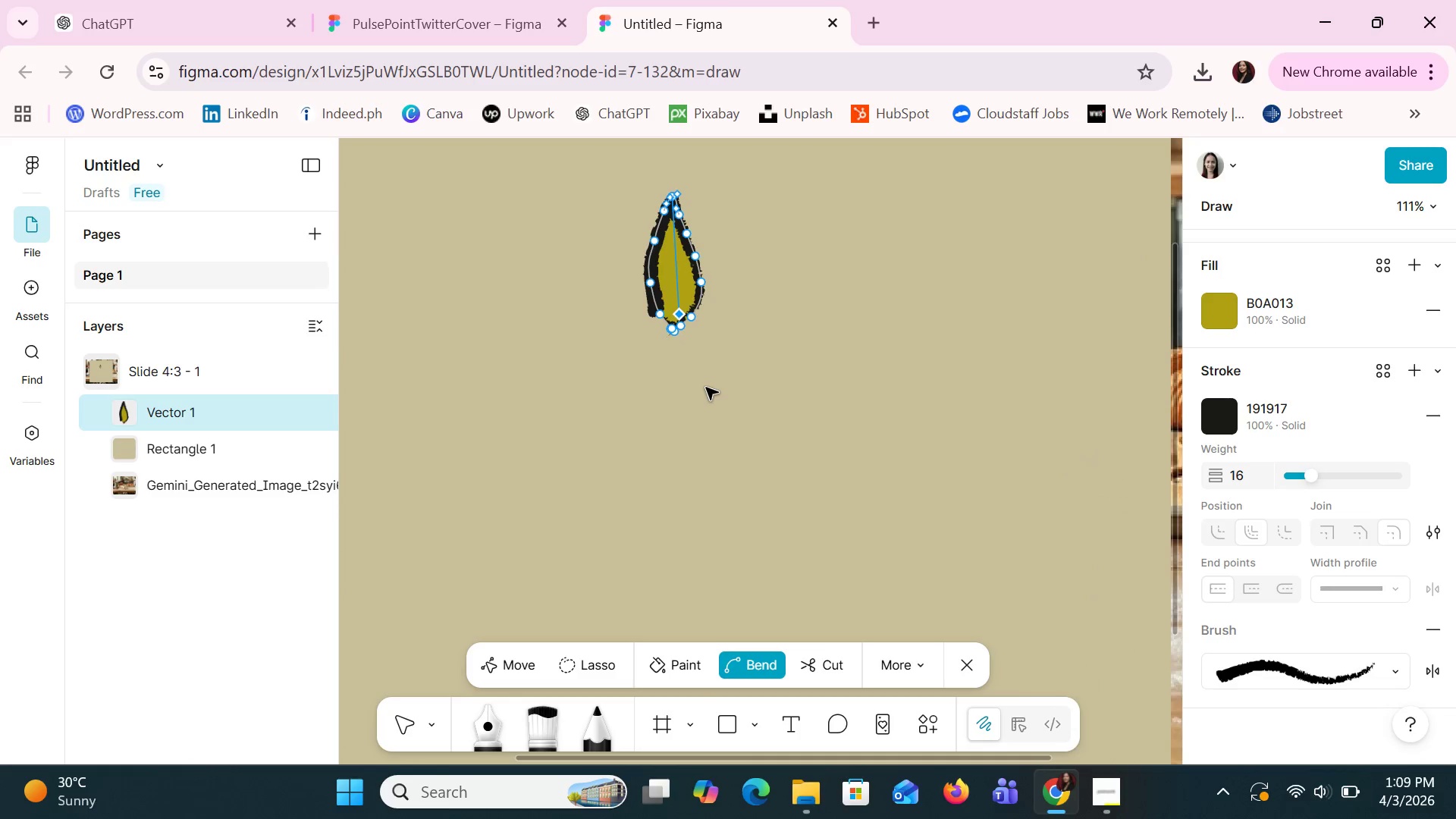 
left_click([672, 267])
 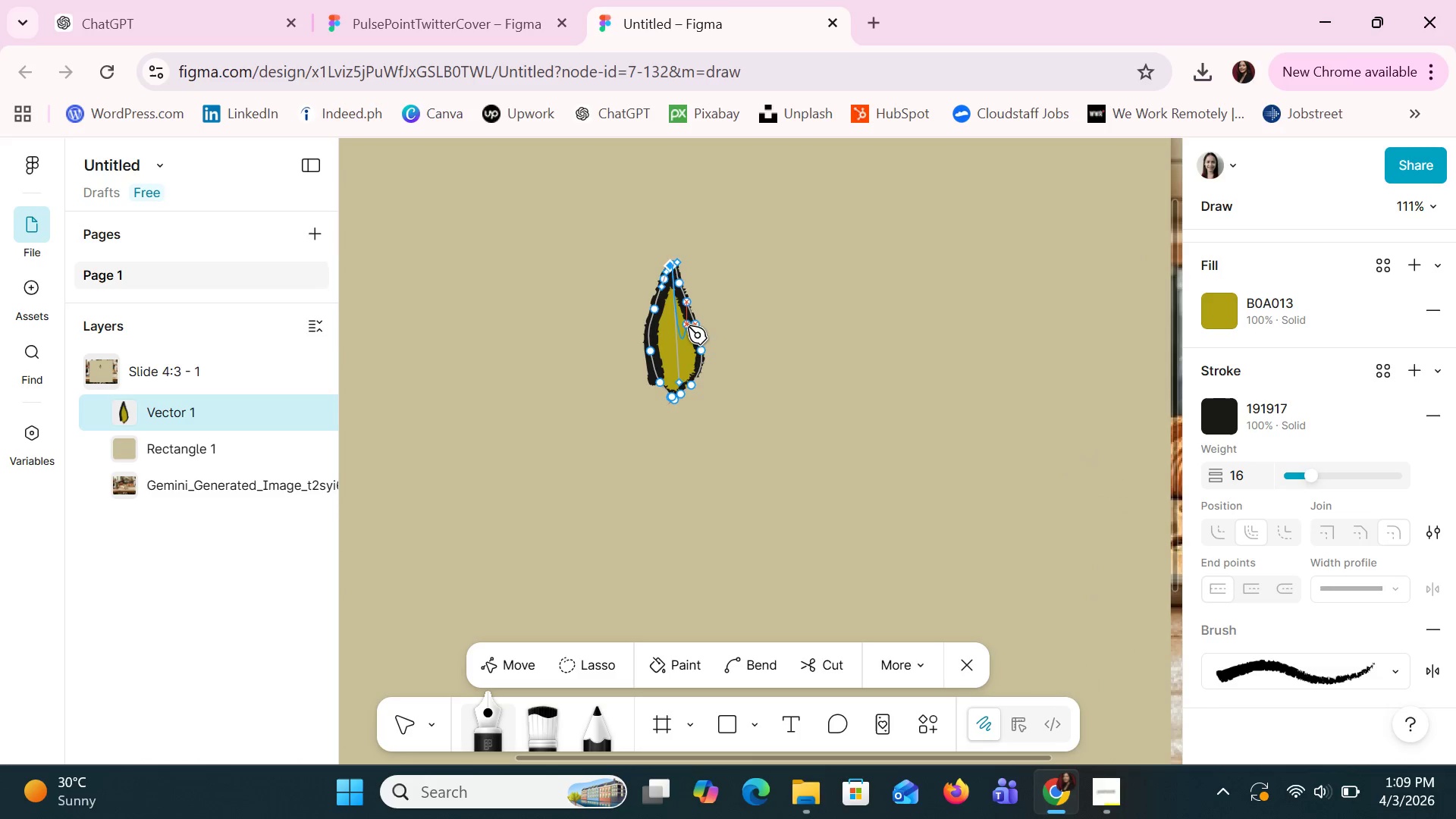 
left_click([689, 326])
 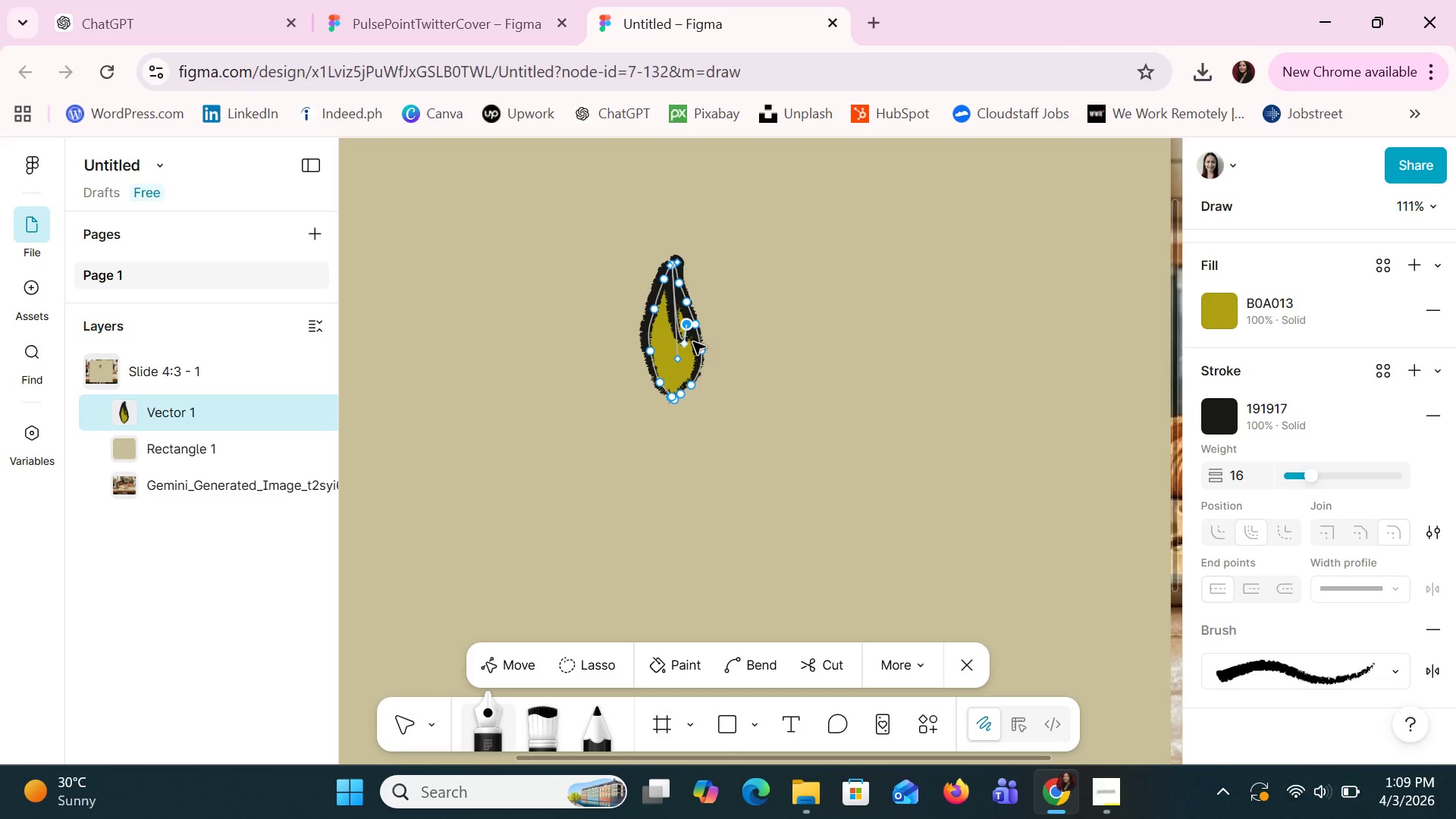 
key(Control+Z)
 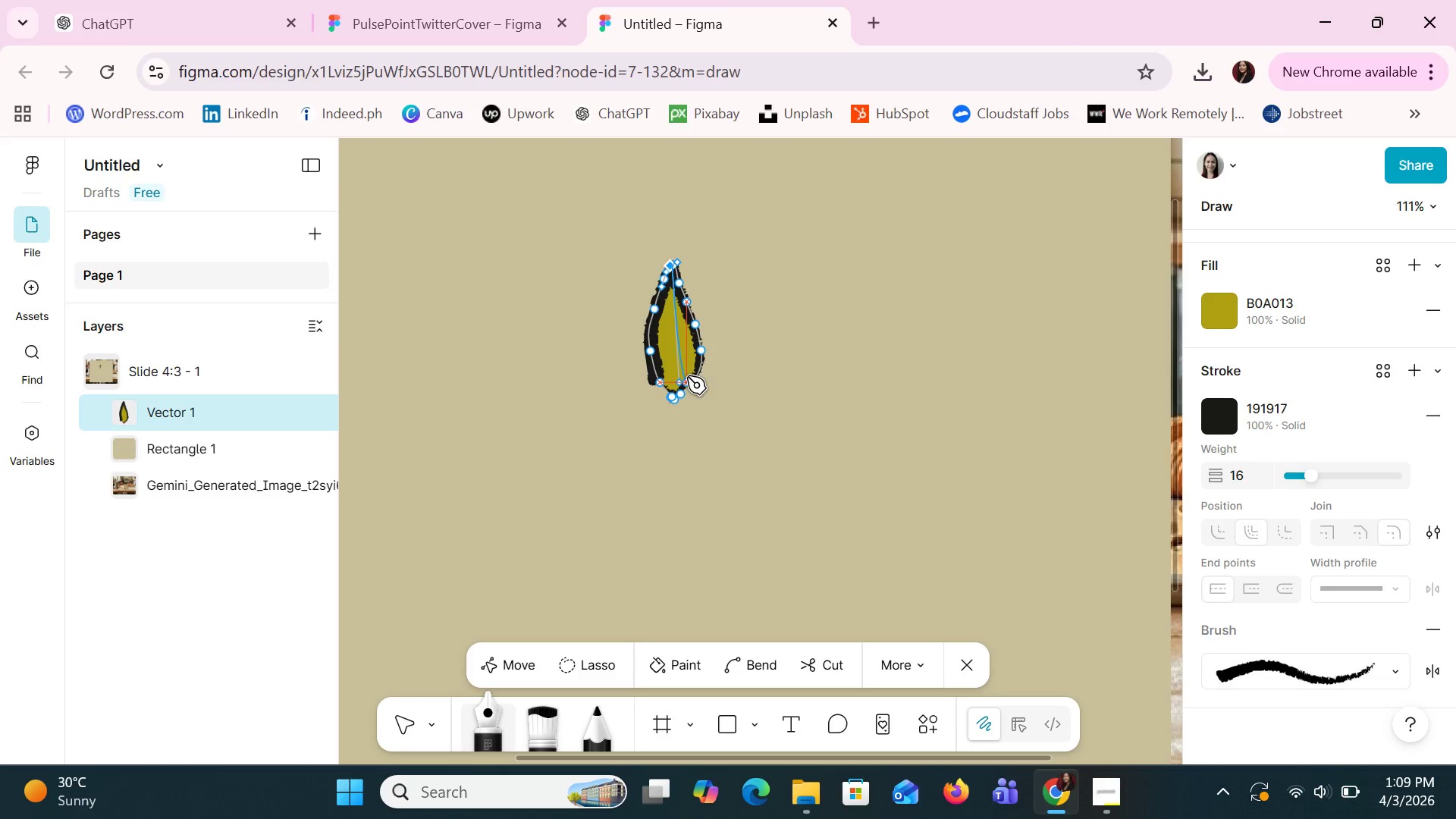 
wait(5.01)
 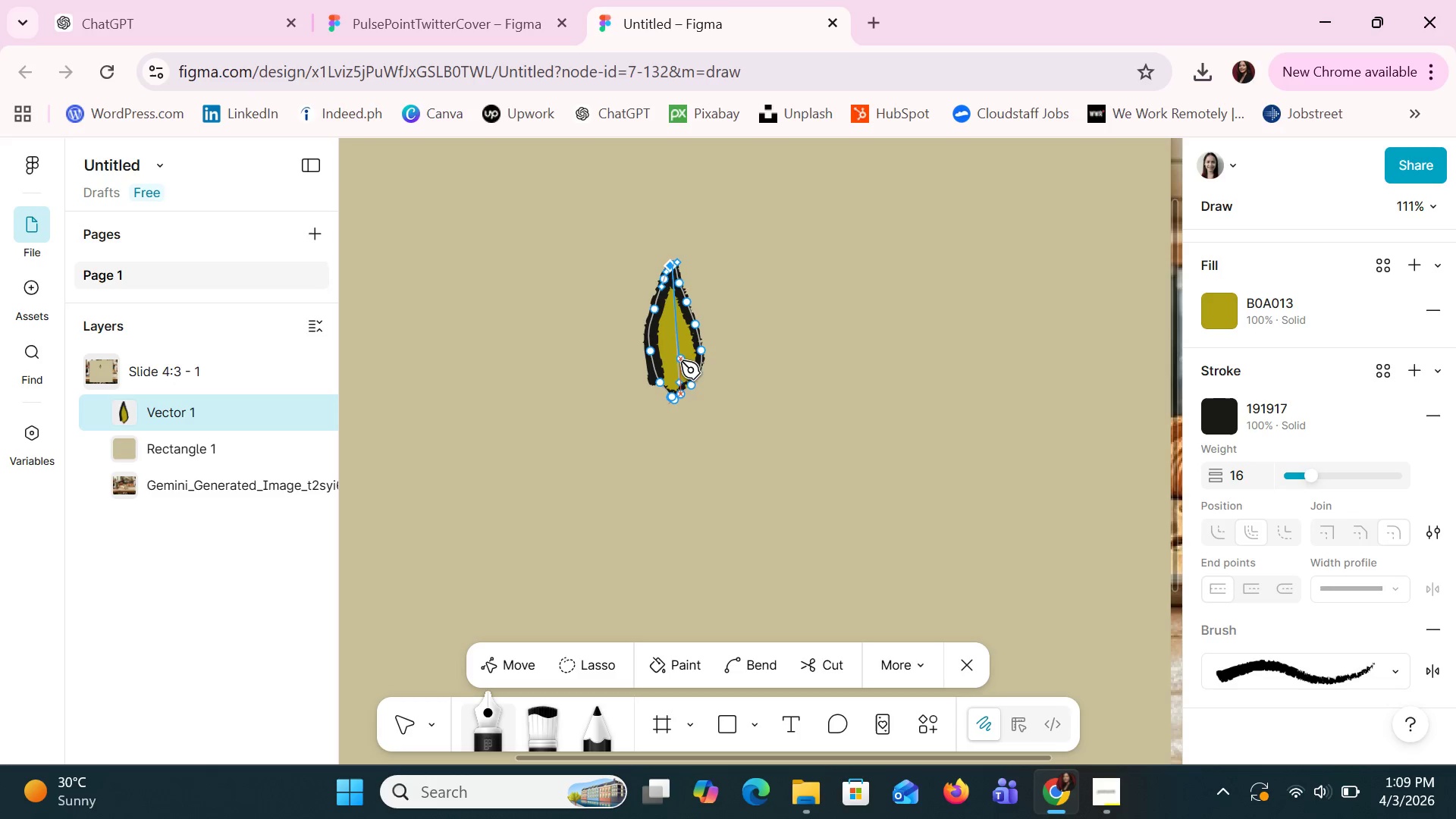 
left_click([687, 376])
 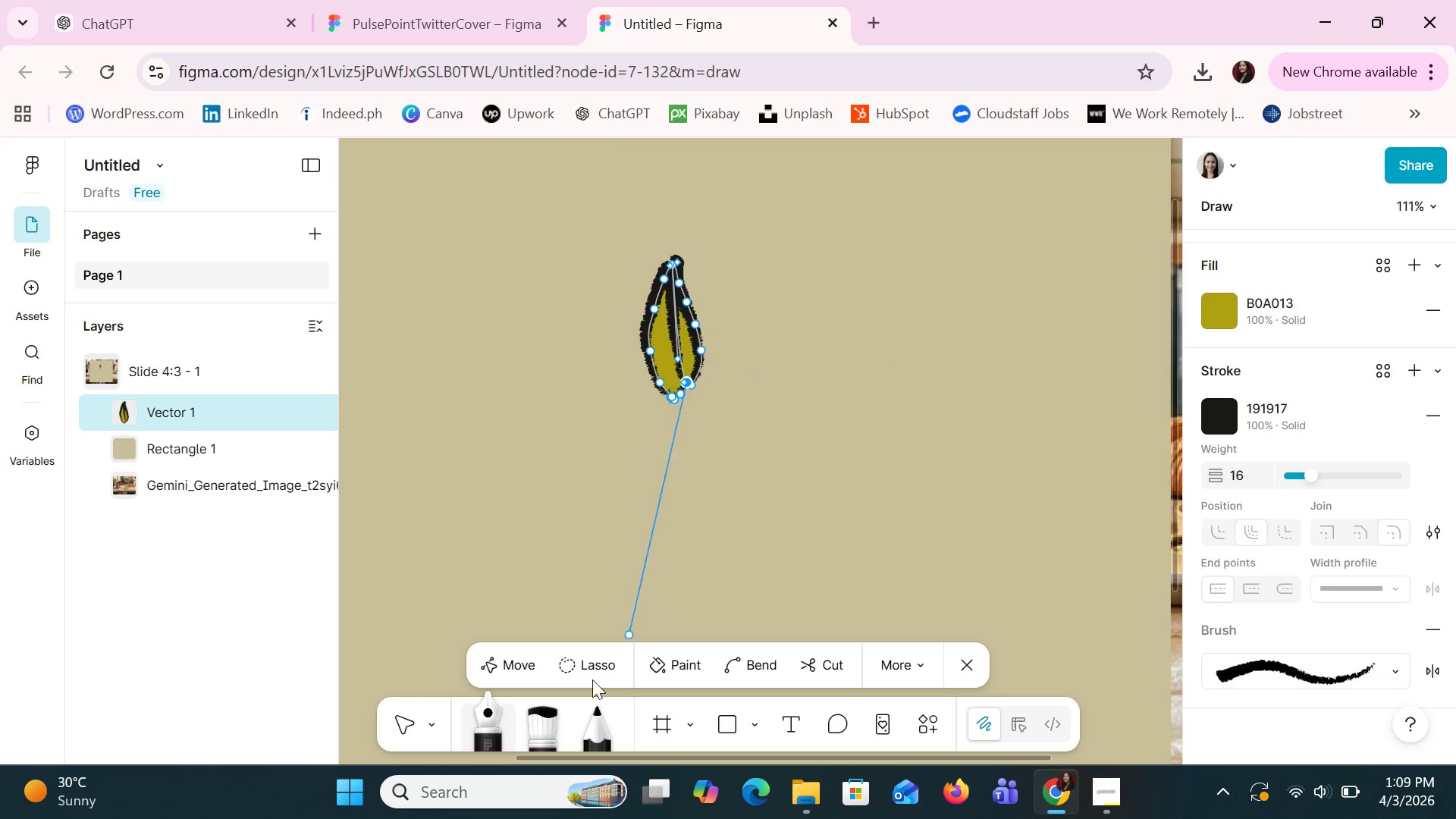 
left_click([675, 652])
 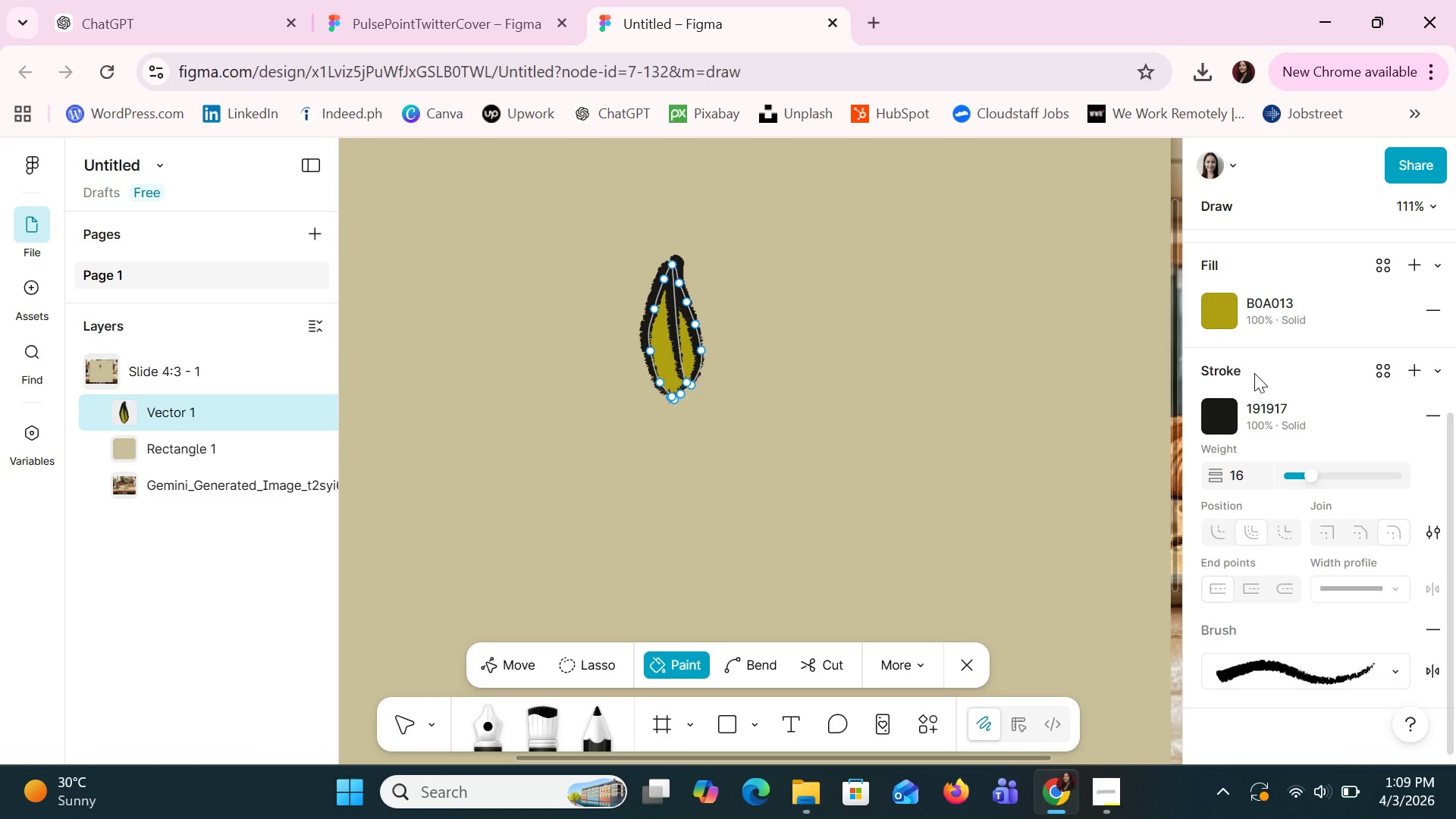 
left_click([1228, 308])
 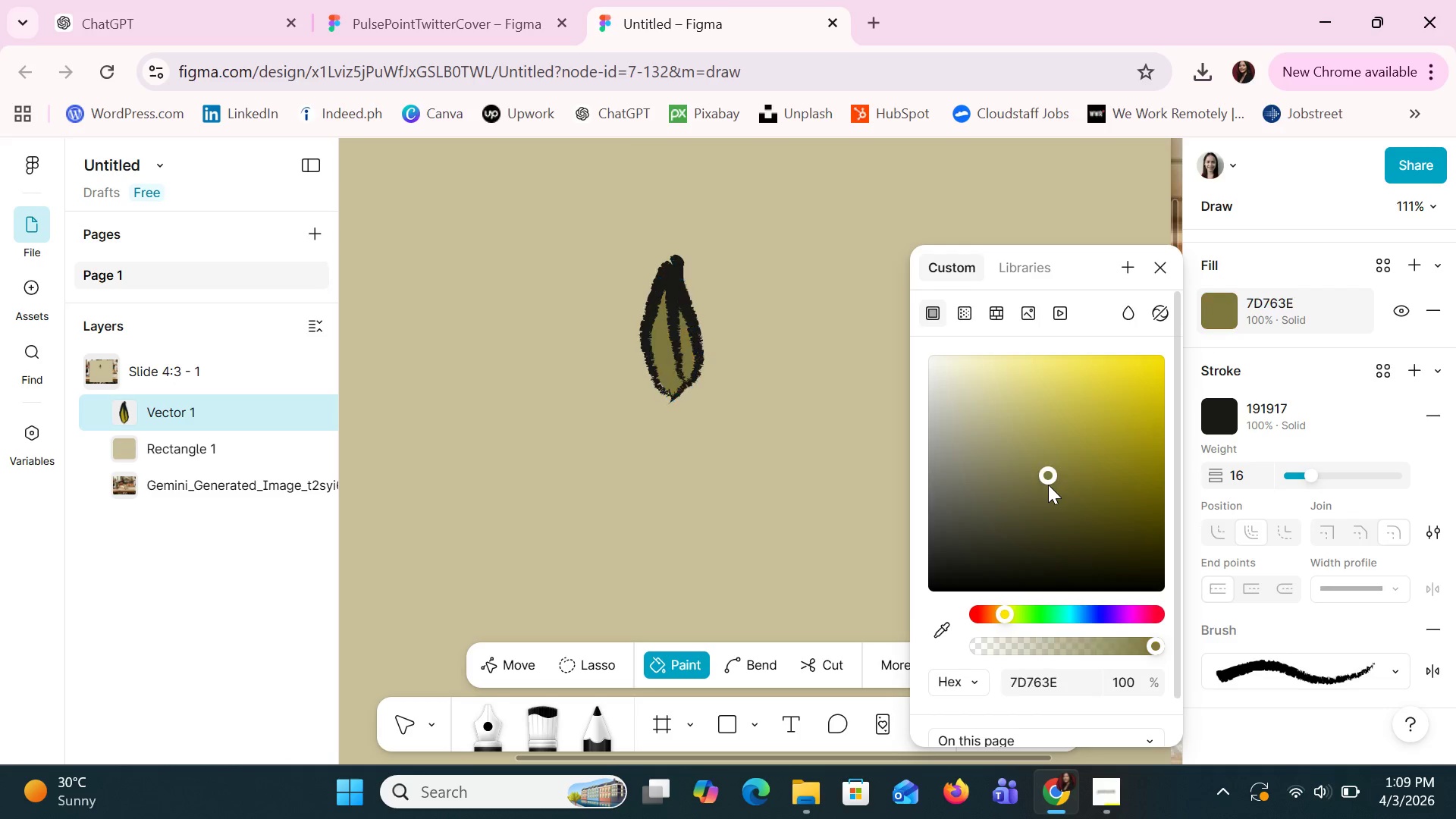 
left_click([1048, 485])
 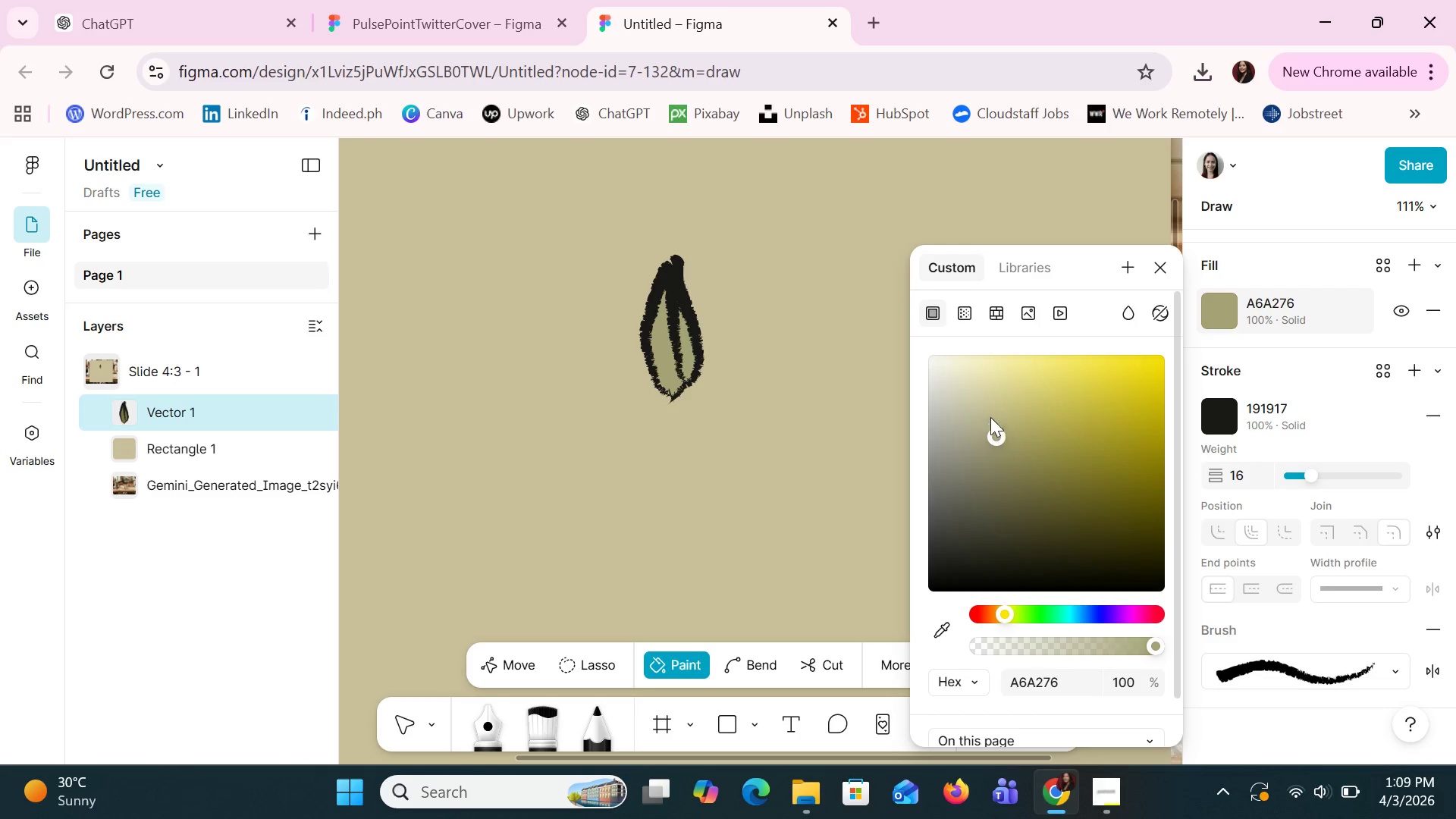 
double_click([987, 405])
 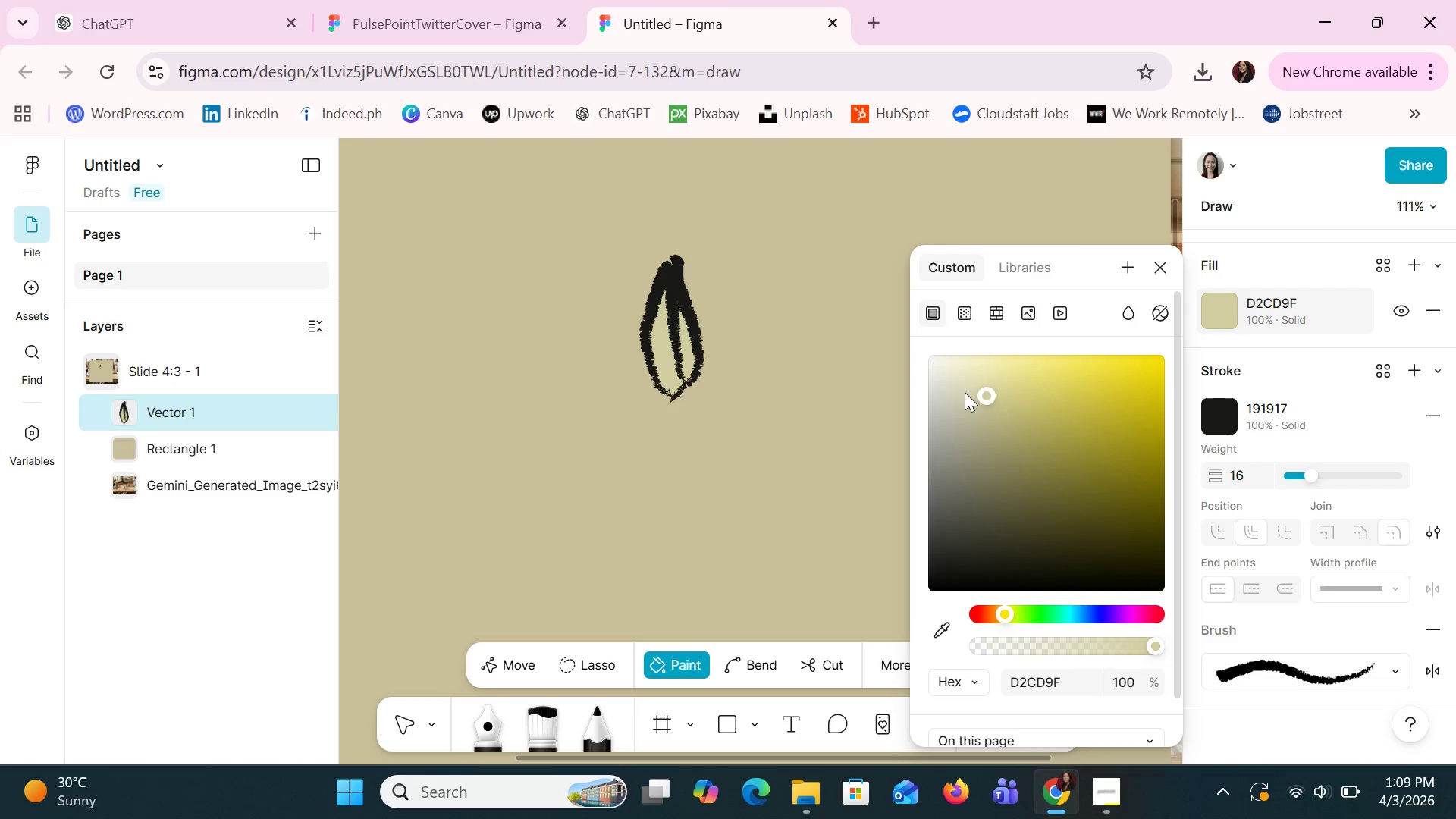 
left_click([961, 381])
 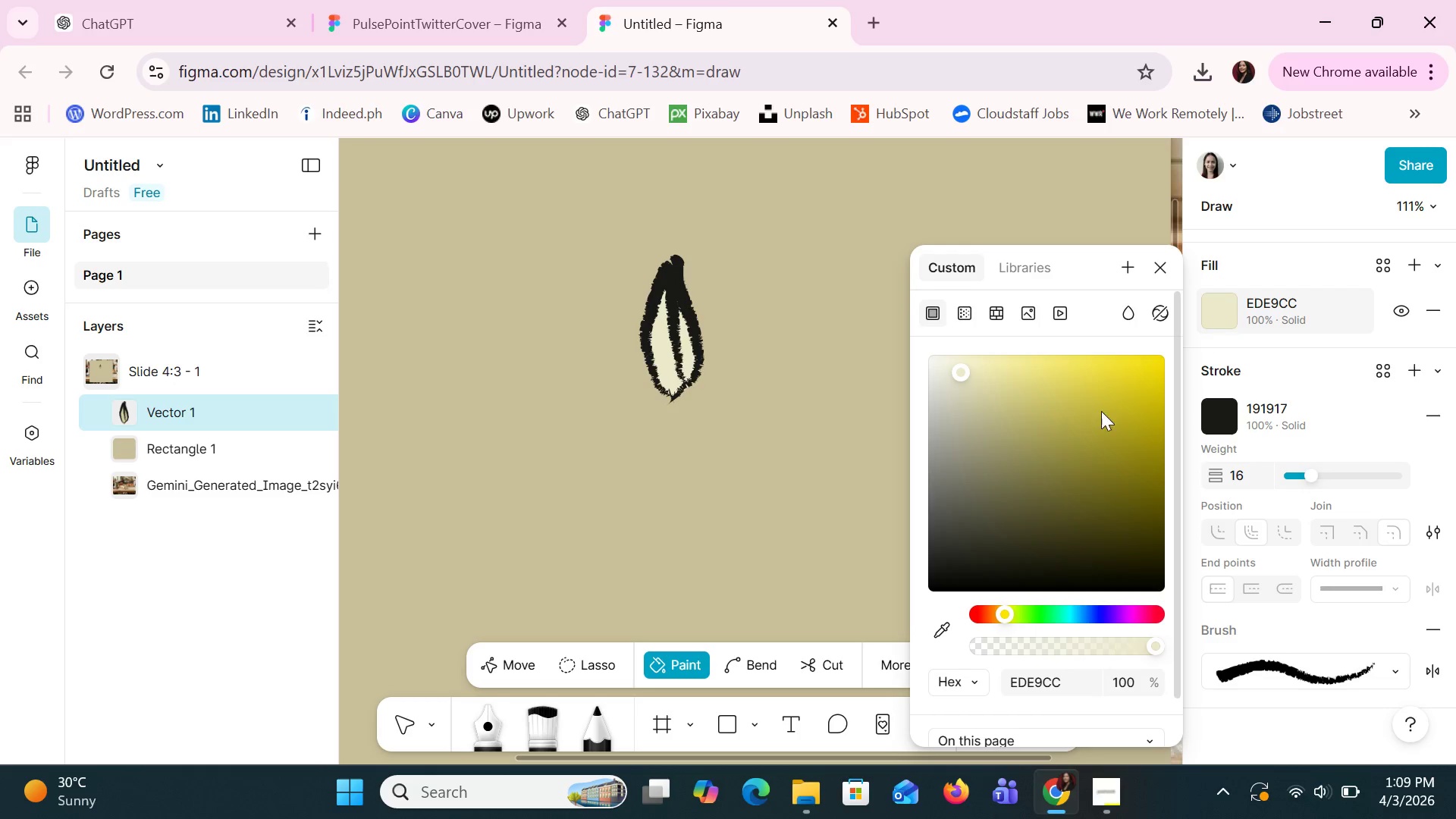 
left_click([1122, 408])
 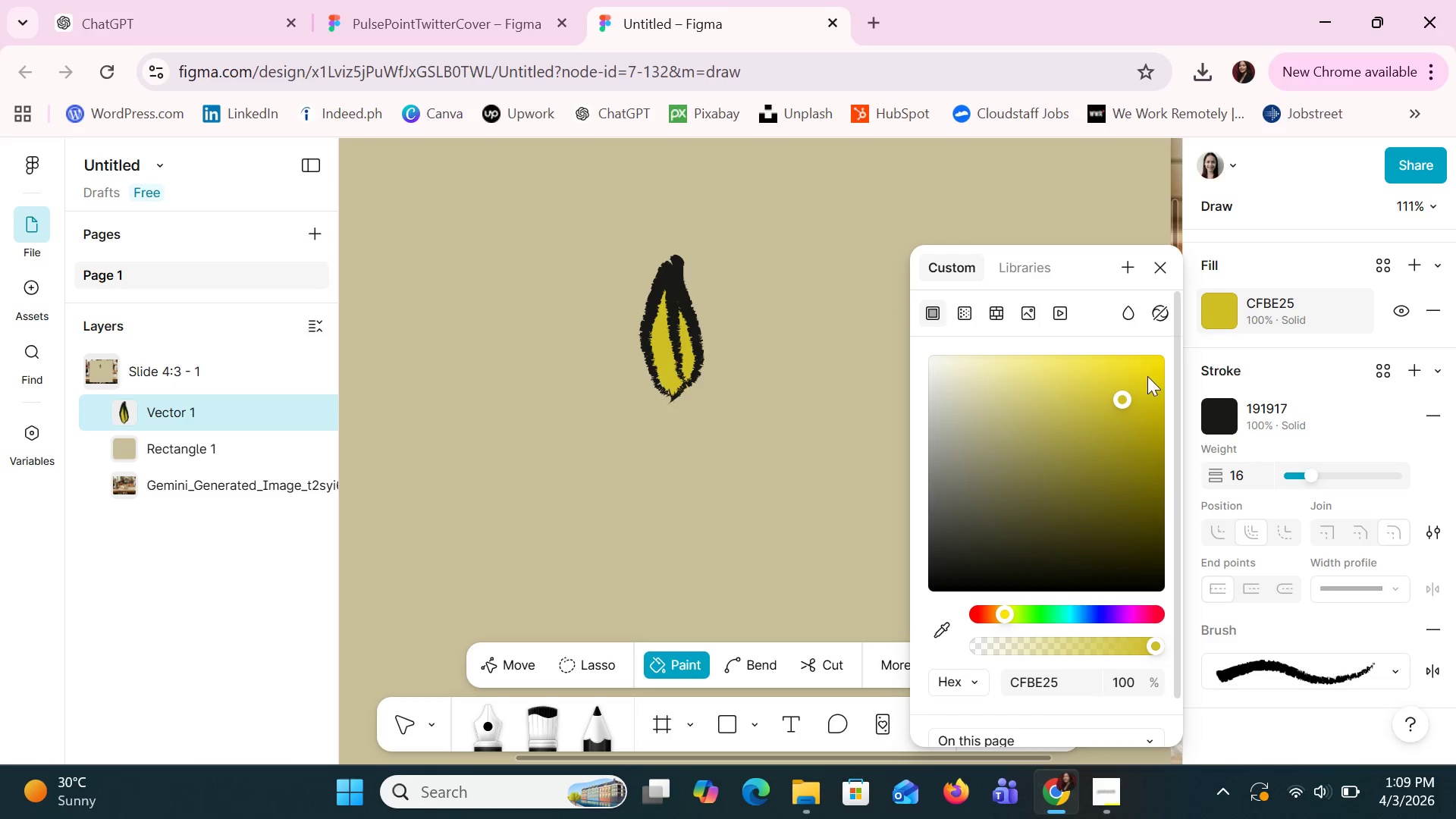 
left_click([1144, 364])
 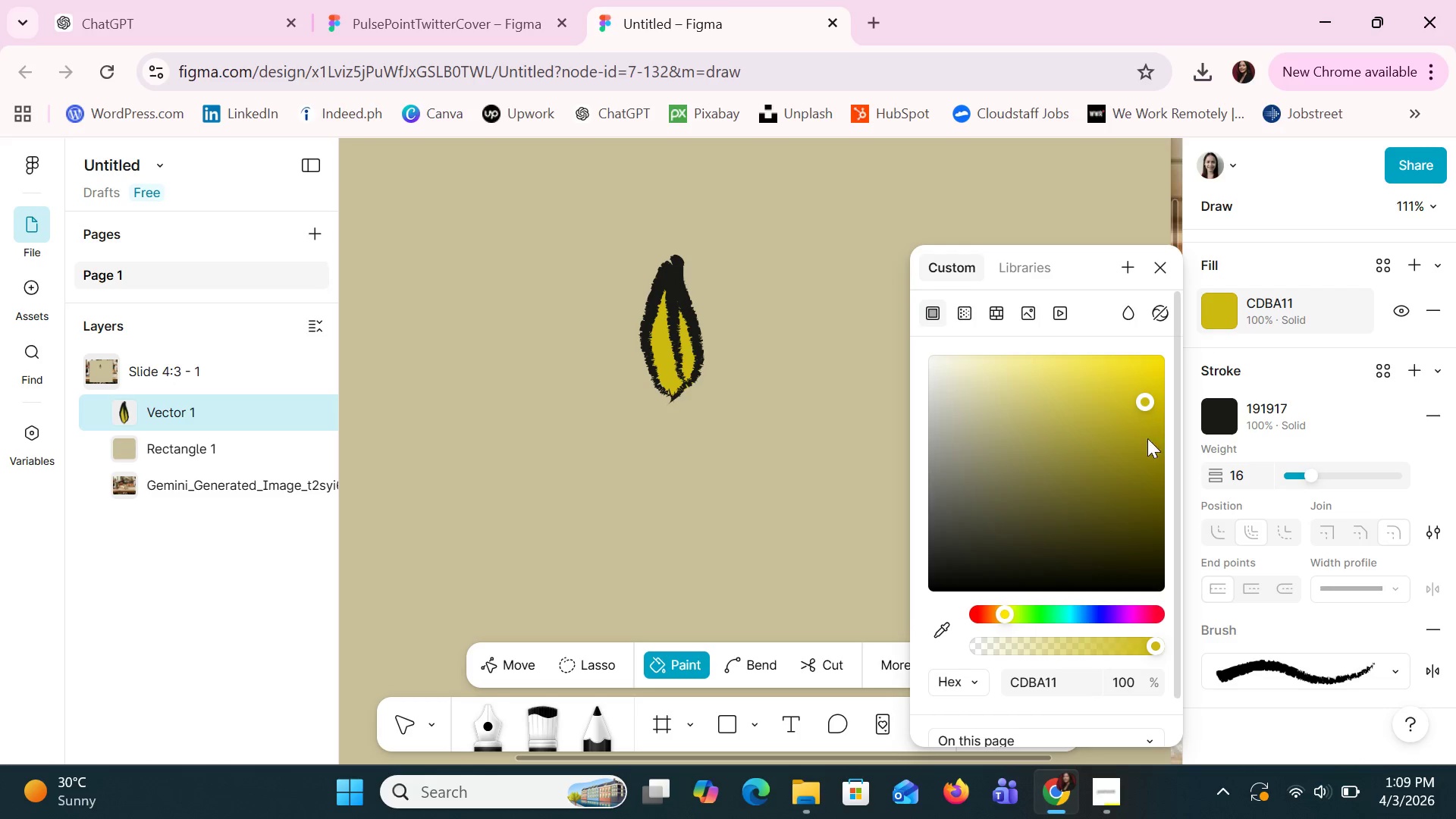 
double_click([1131, 475])
 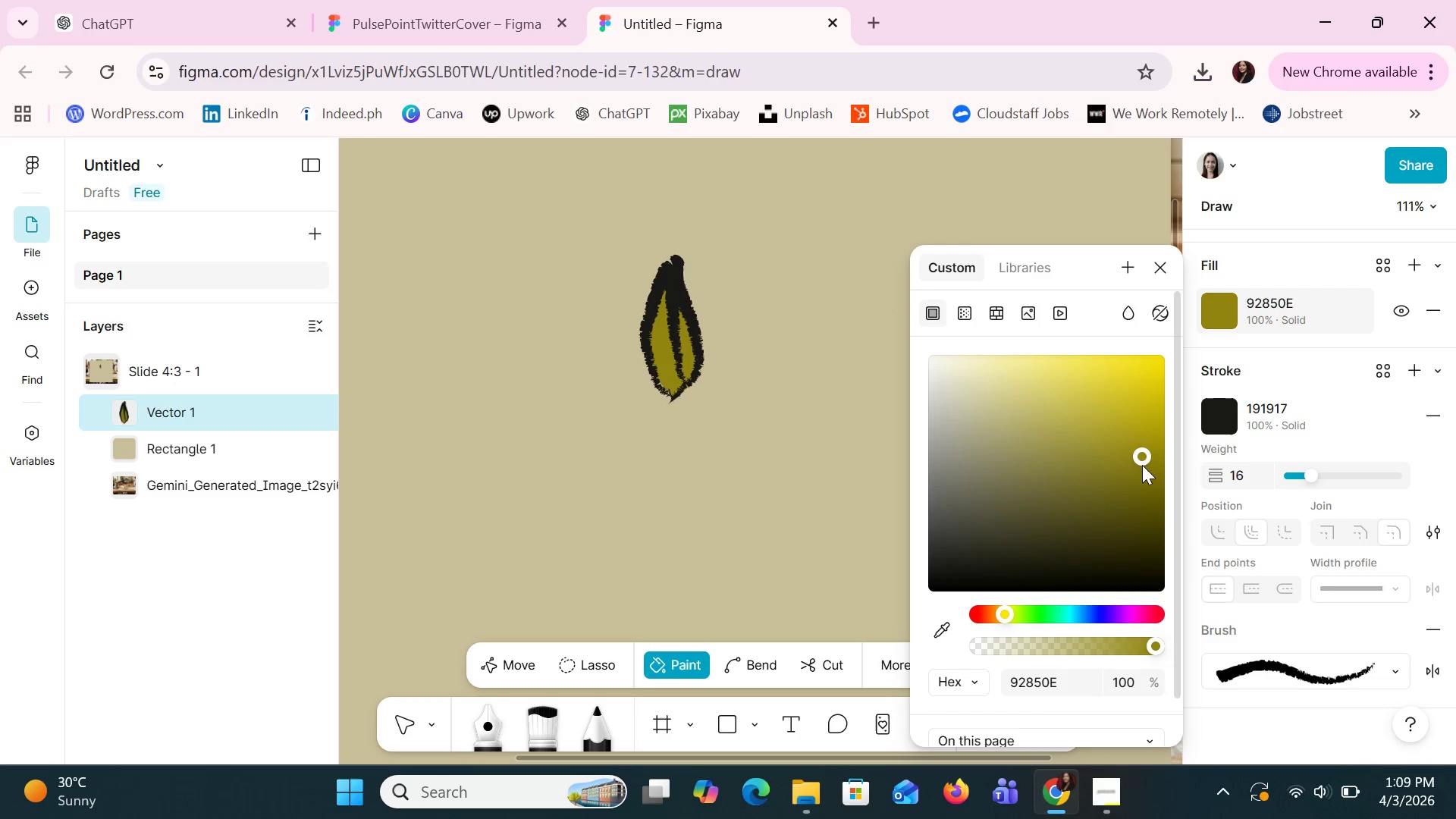 
double_click([1098, 412])
 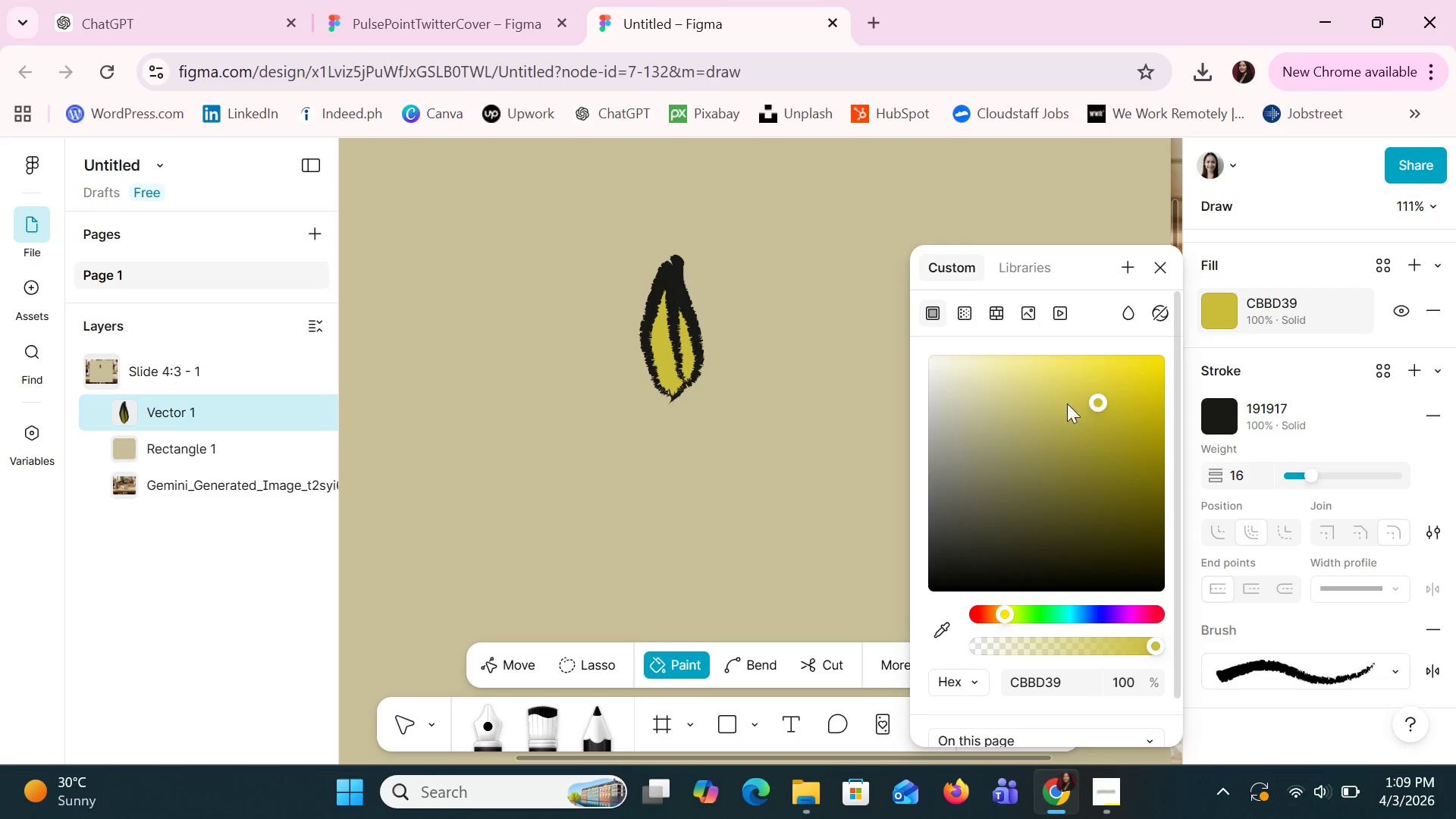 
left_click([1025, 400])
 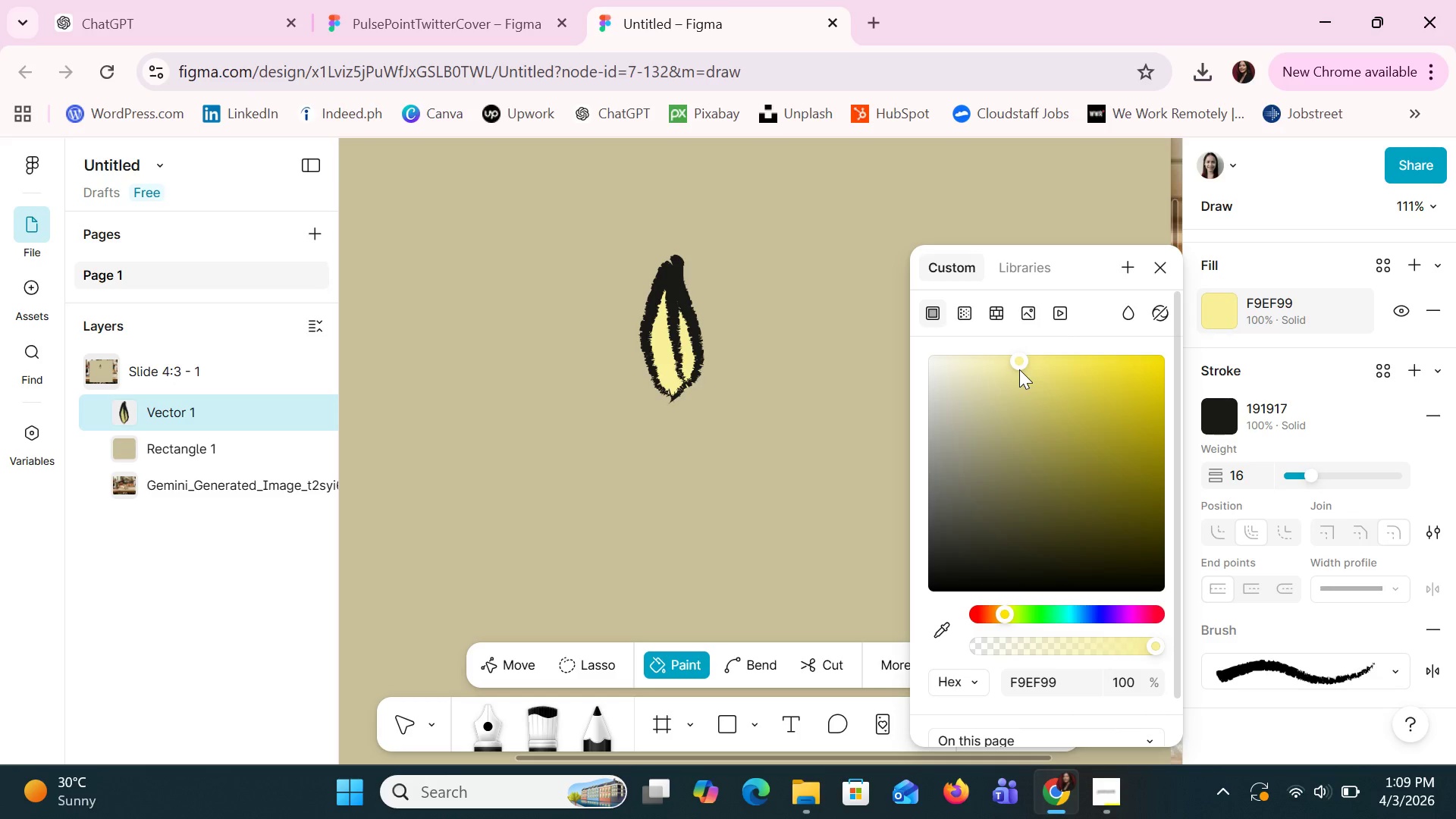 
double_click([1112, 414])
 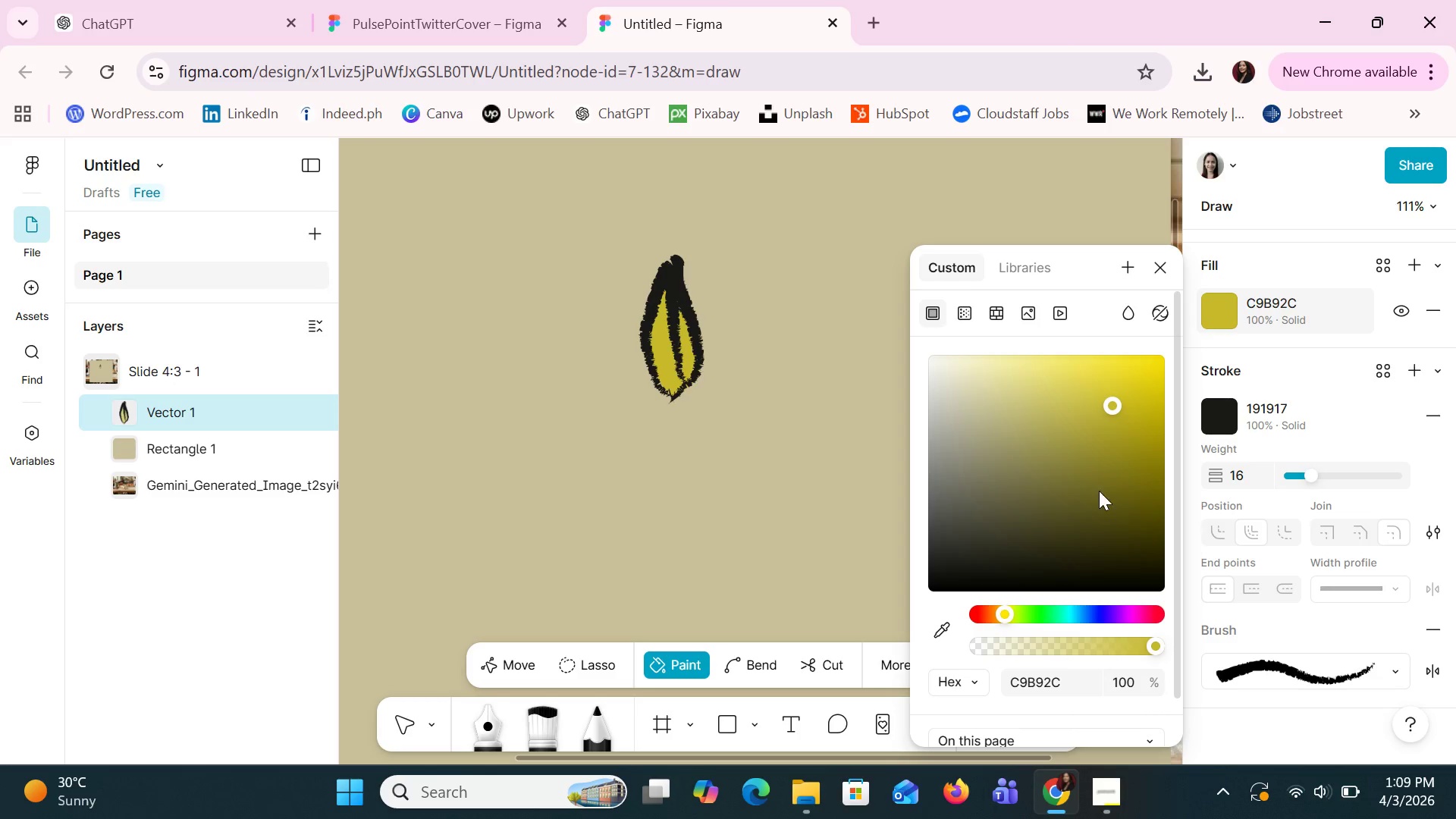 
triple_click([1099, 491])
 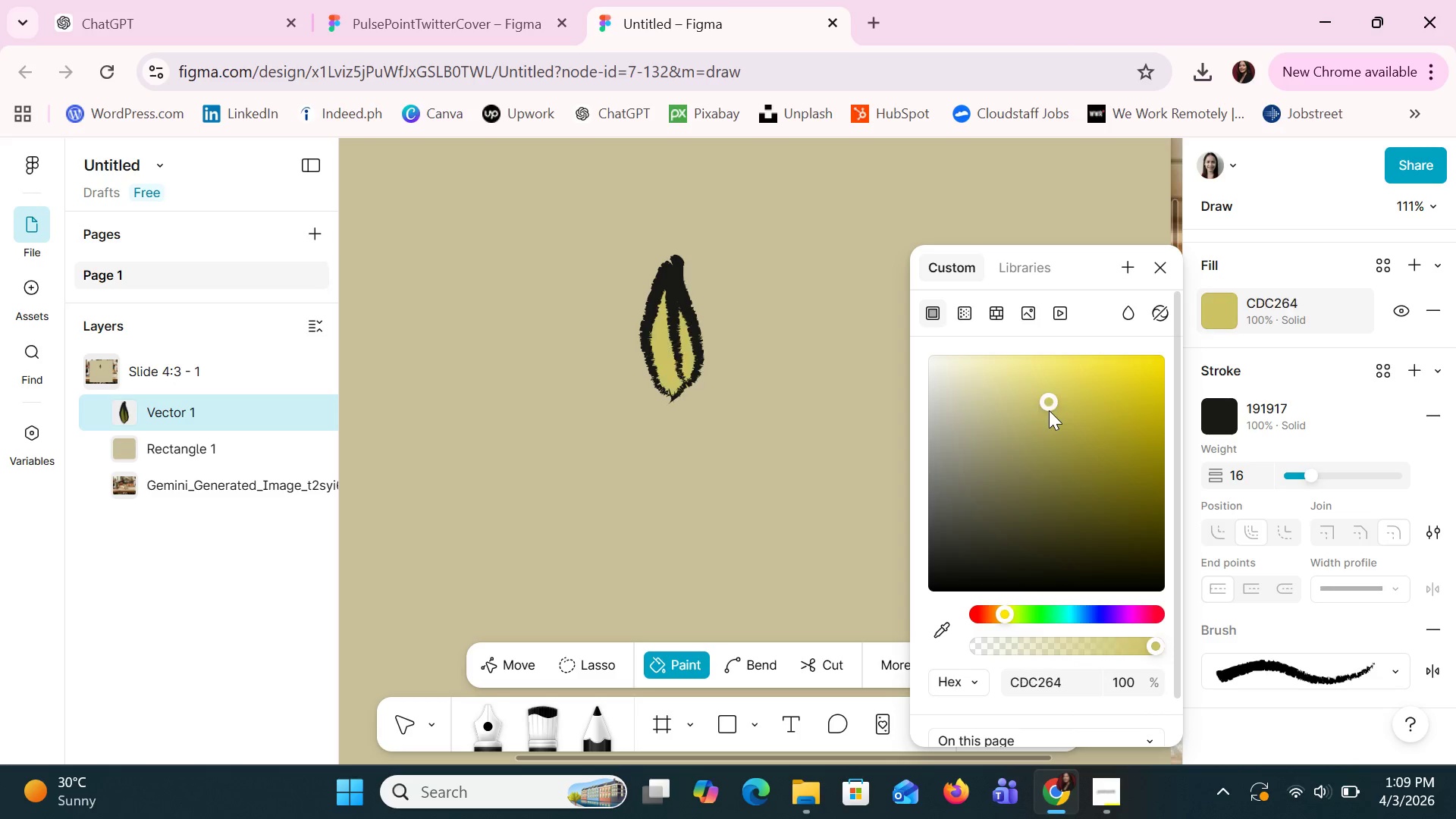 
double_click([988, 441])
 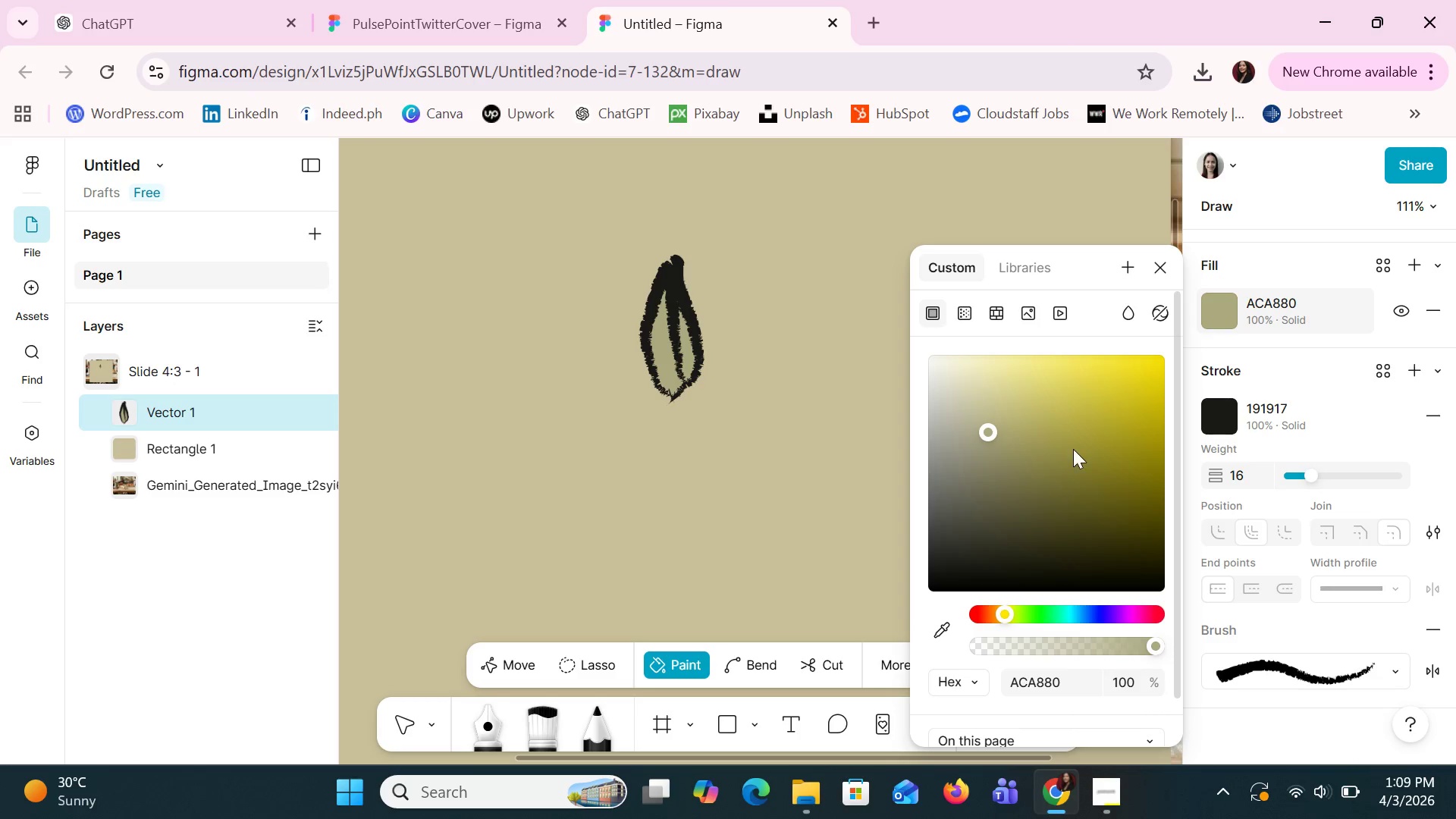 
left_click([1075, 449])
 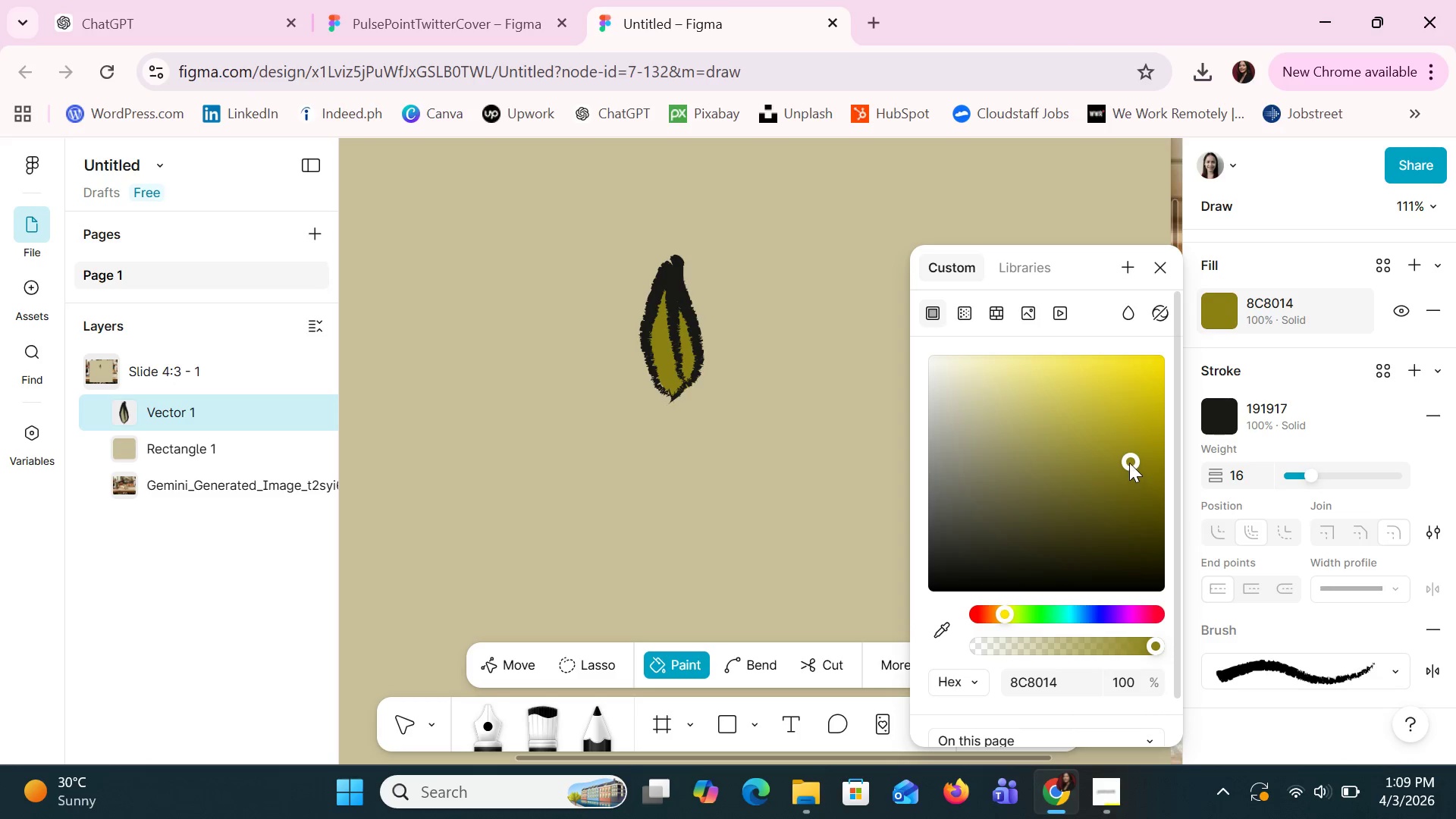 
left_click([1154, 394])
 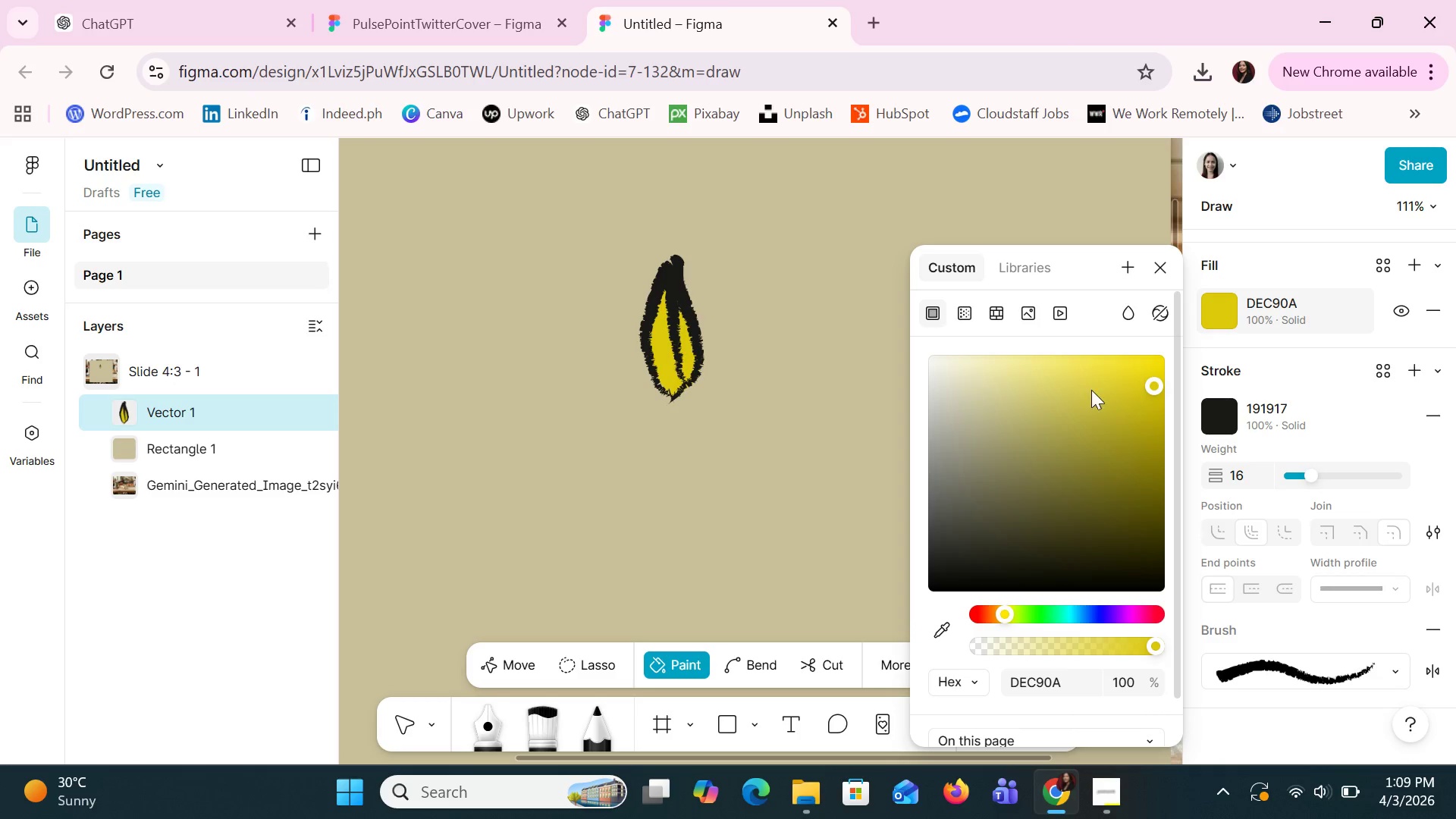 
left_click([1087, 385])
 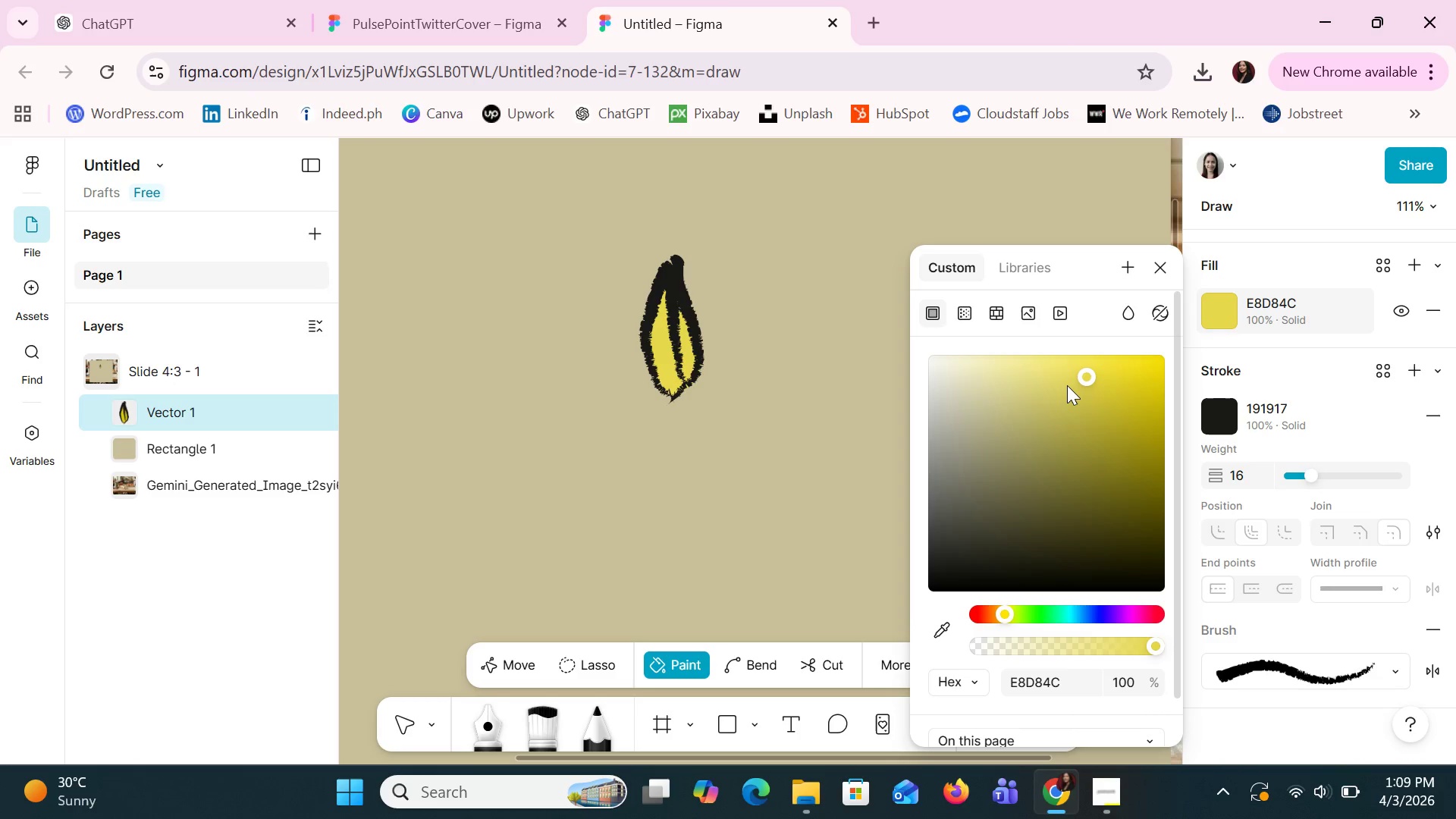 
left_click([1066, 384])
 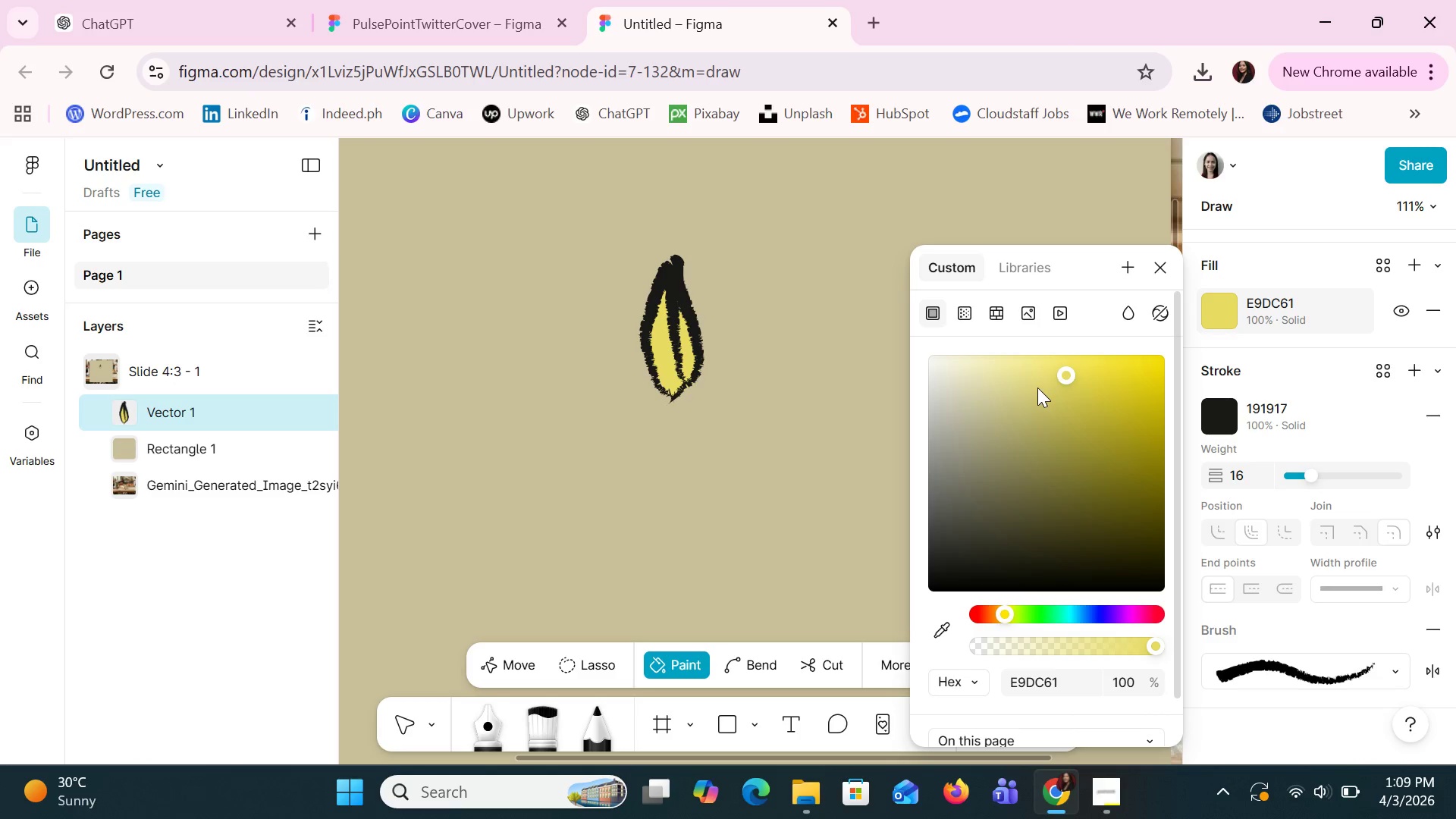 
left_click([1034, 388])
 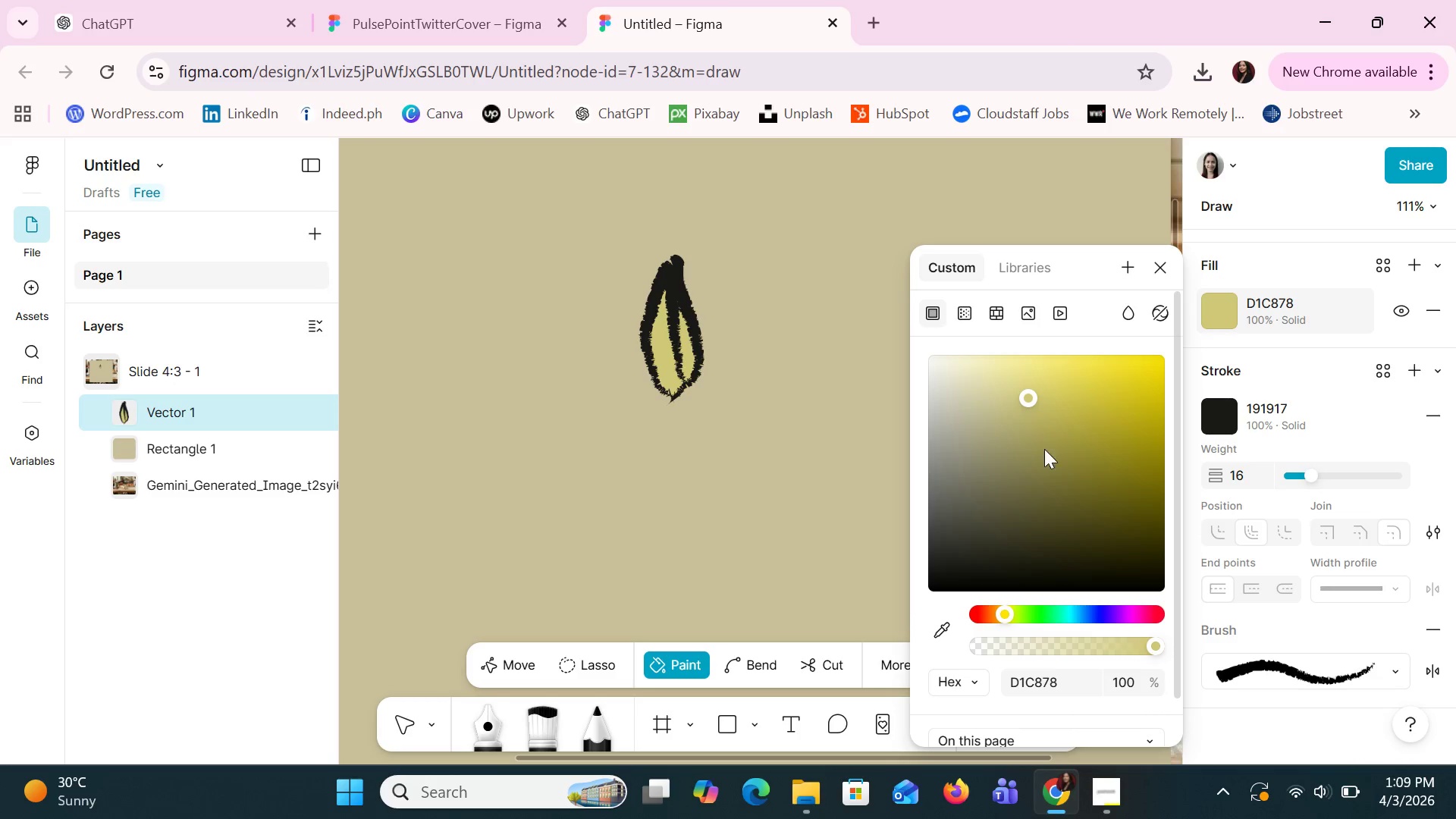 
double_click([1067, 448])
 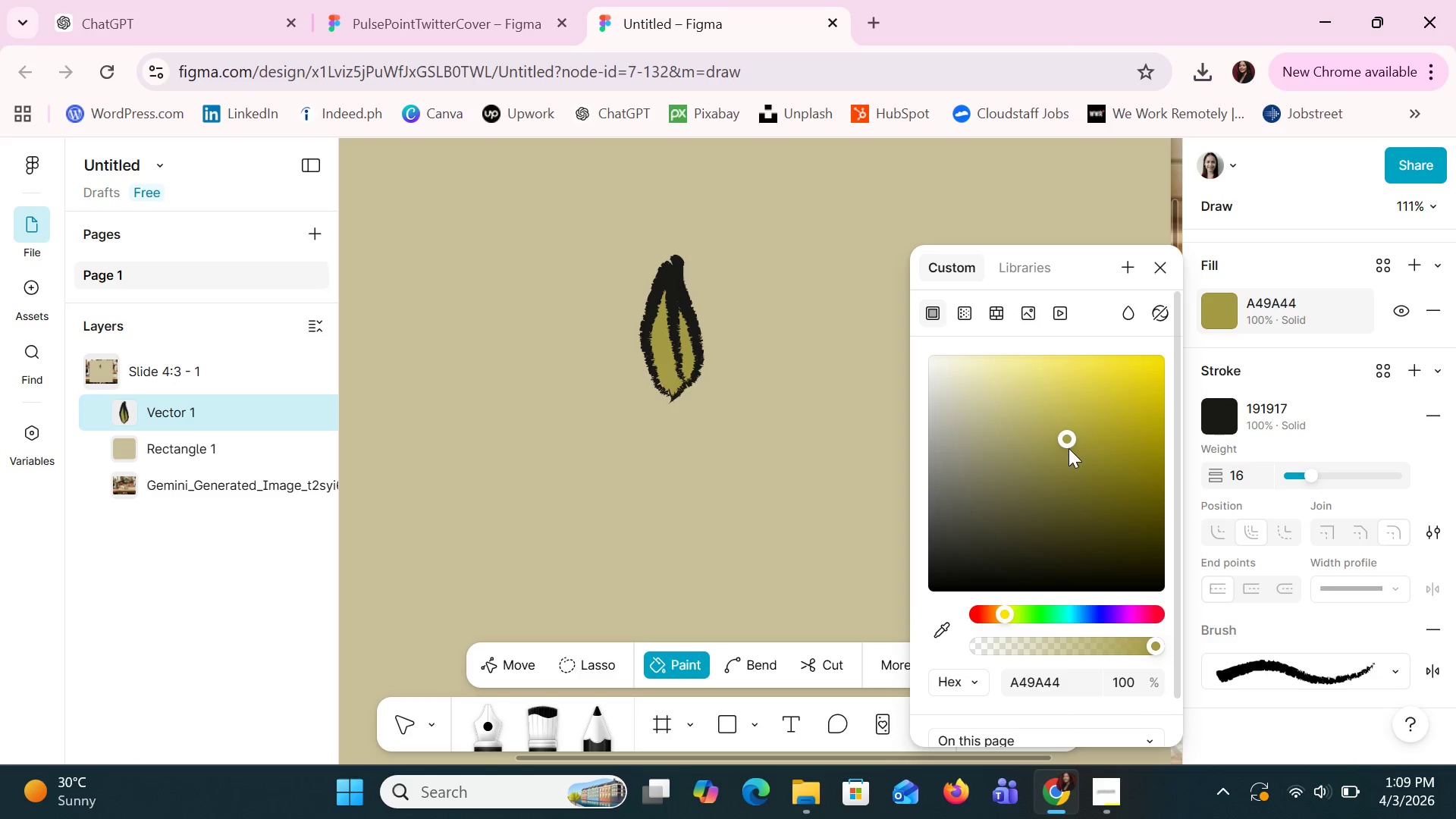 
left_click([1128, 463])
 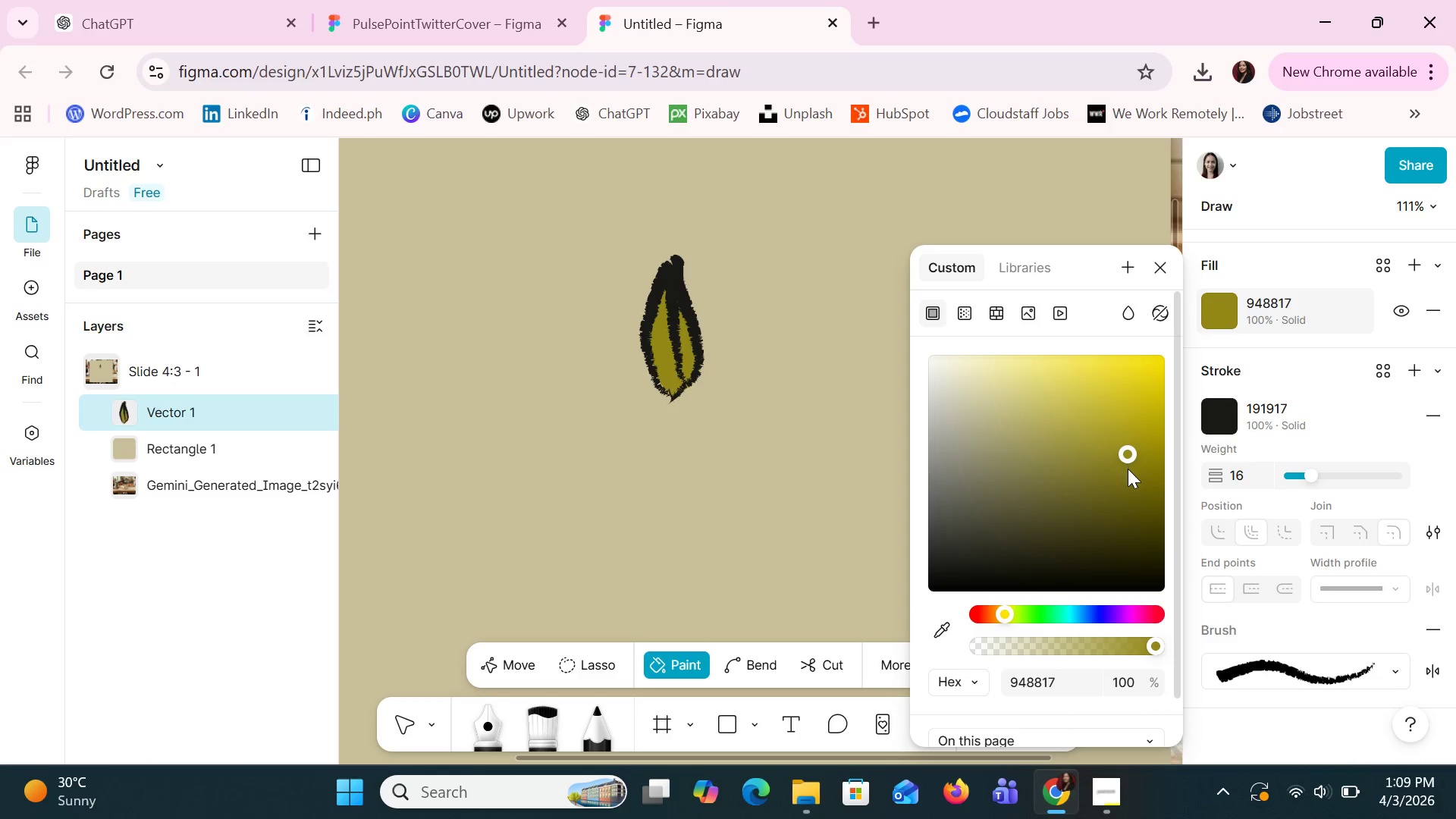 
left_click([1128, 469])
 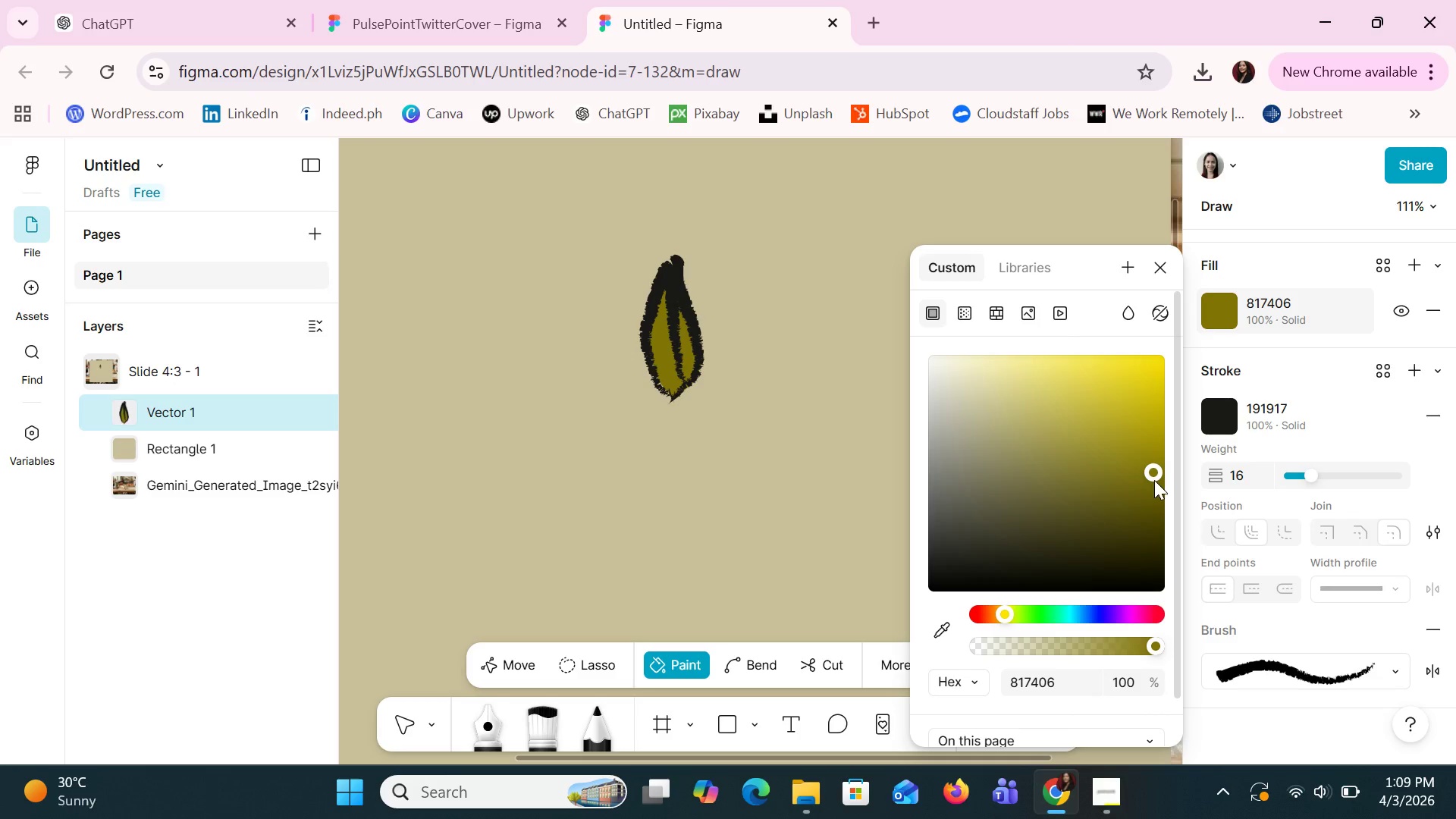 
left_click([1075, 452])
 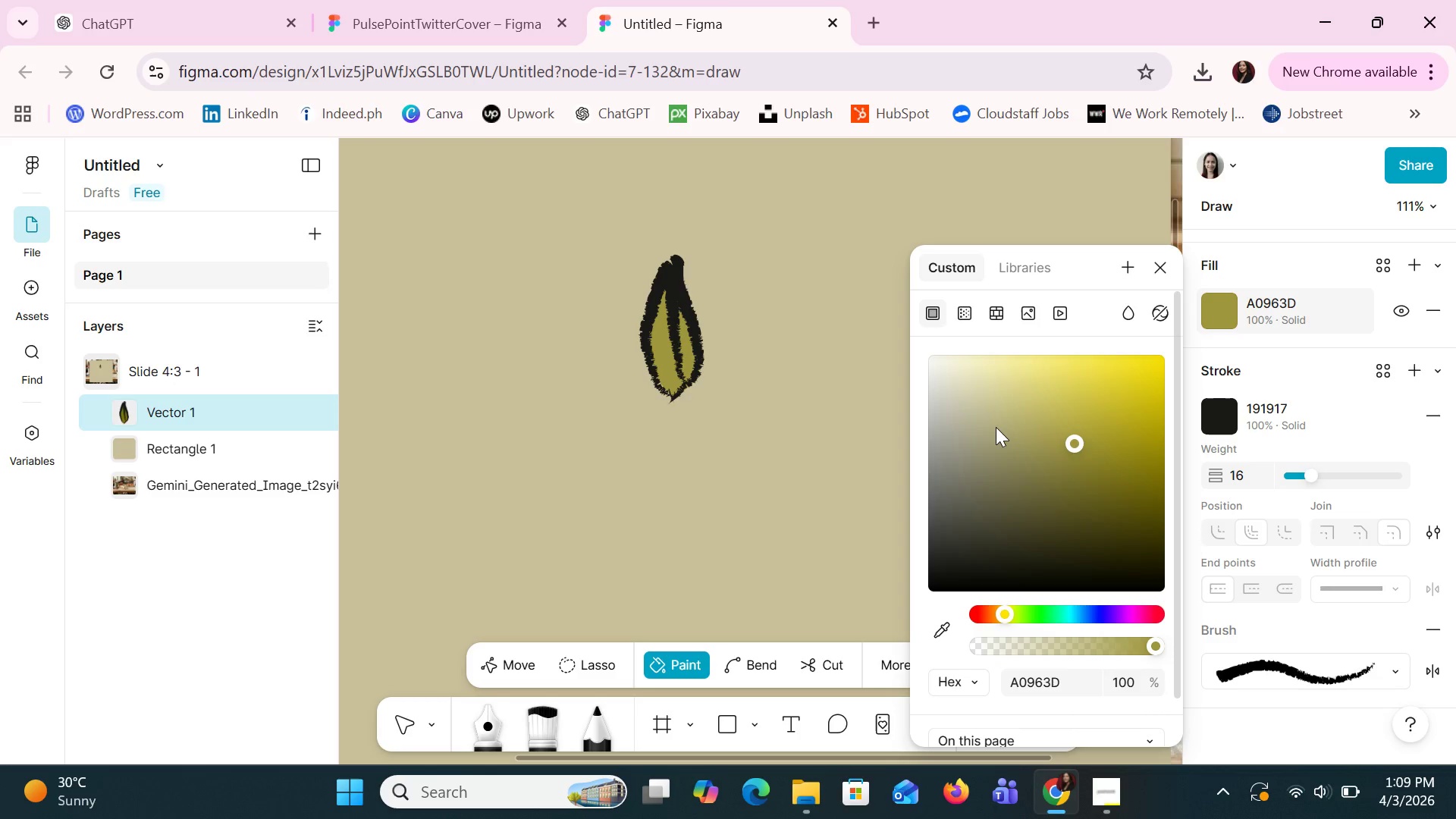 
left_click([996, 427])
 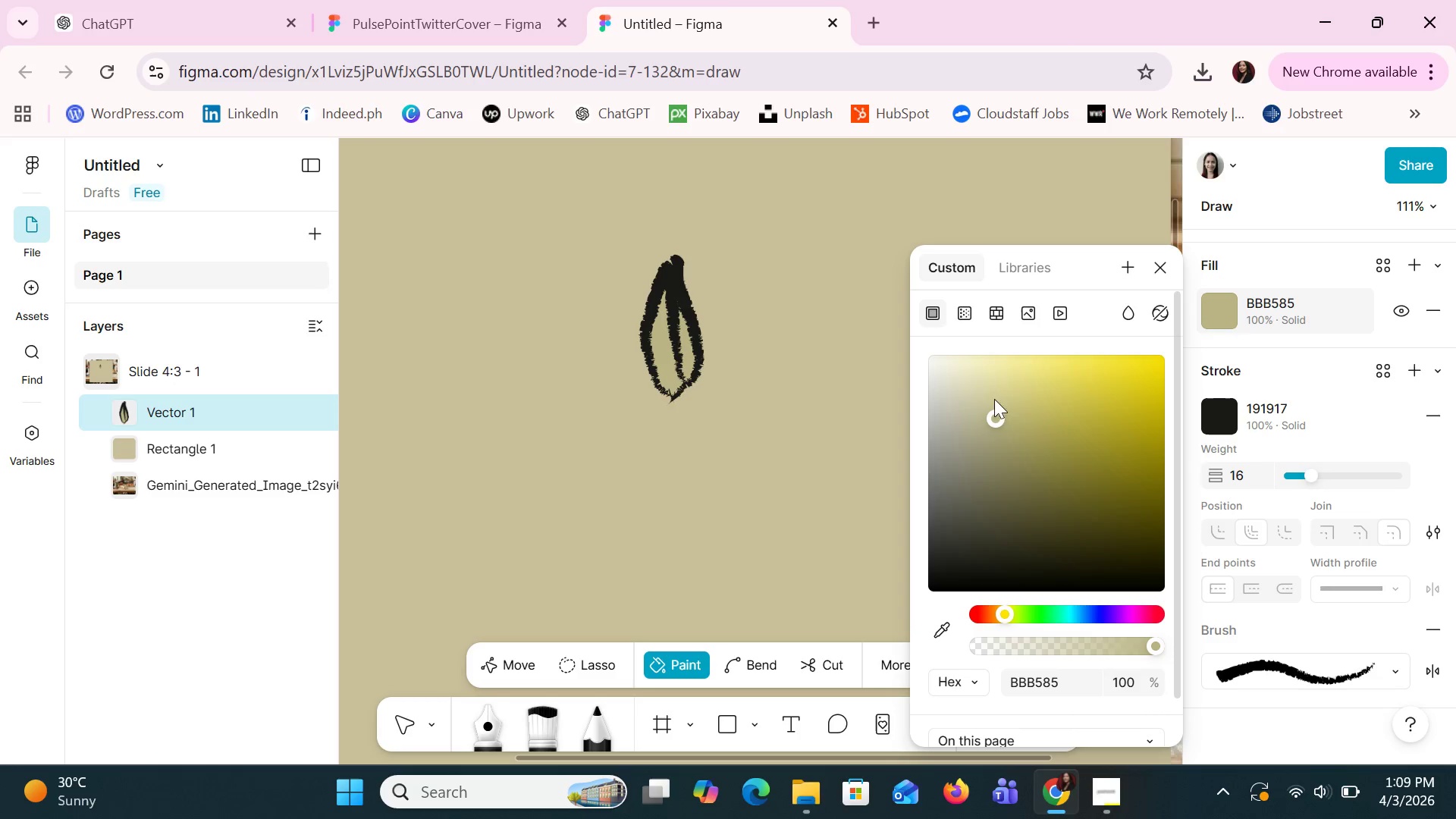 
left_click([1007, 372])
 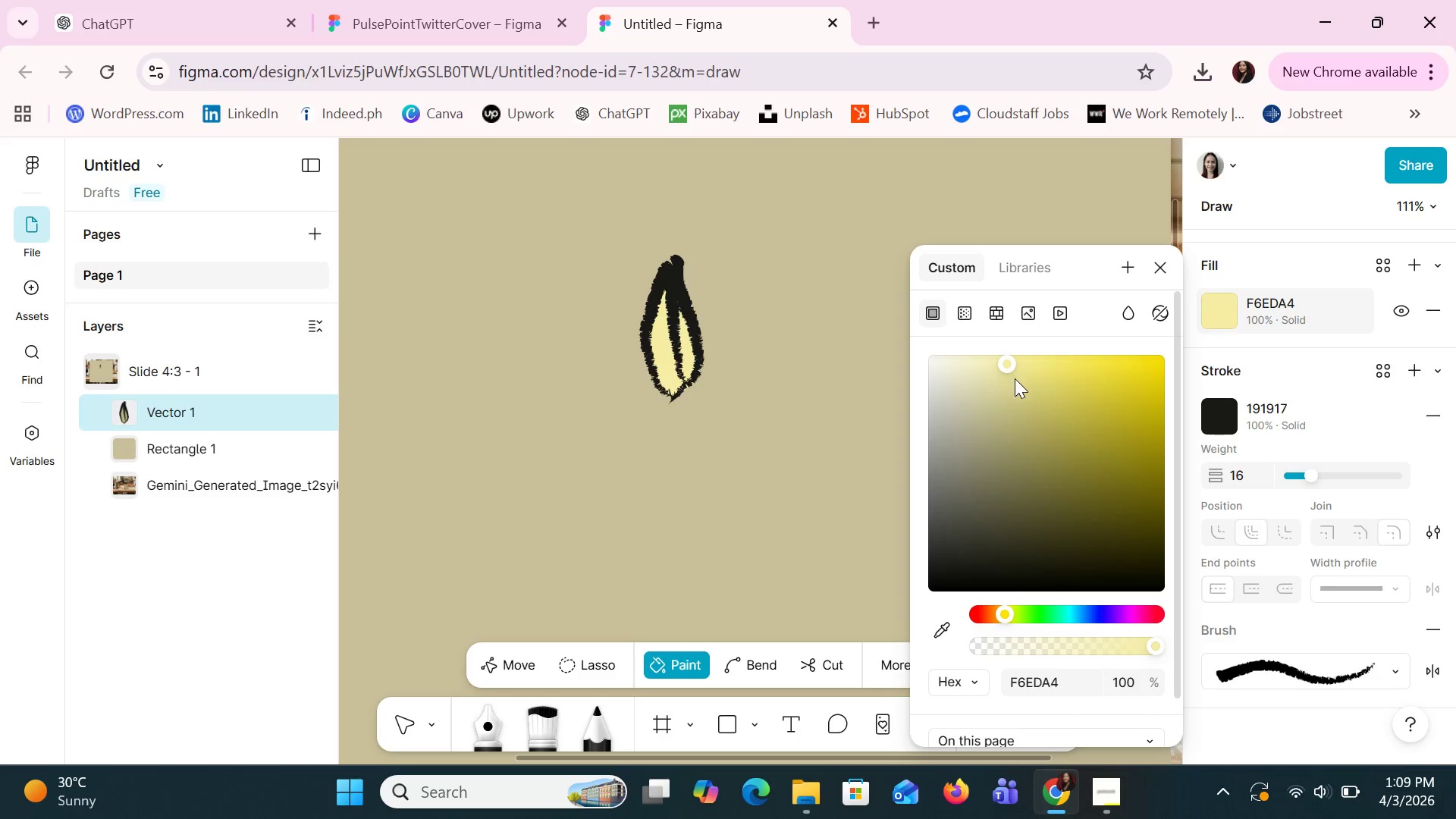 
left_click([1016, 378])
 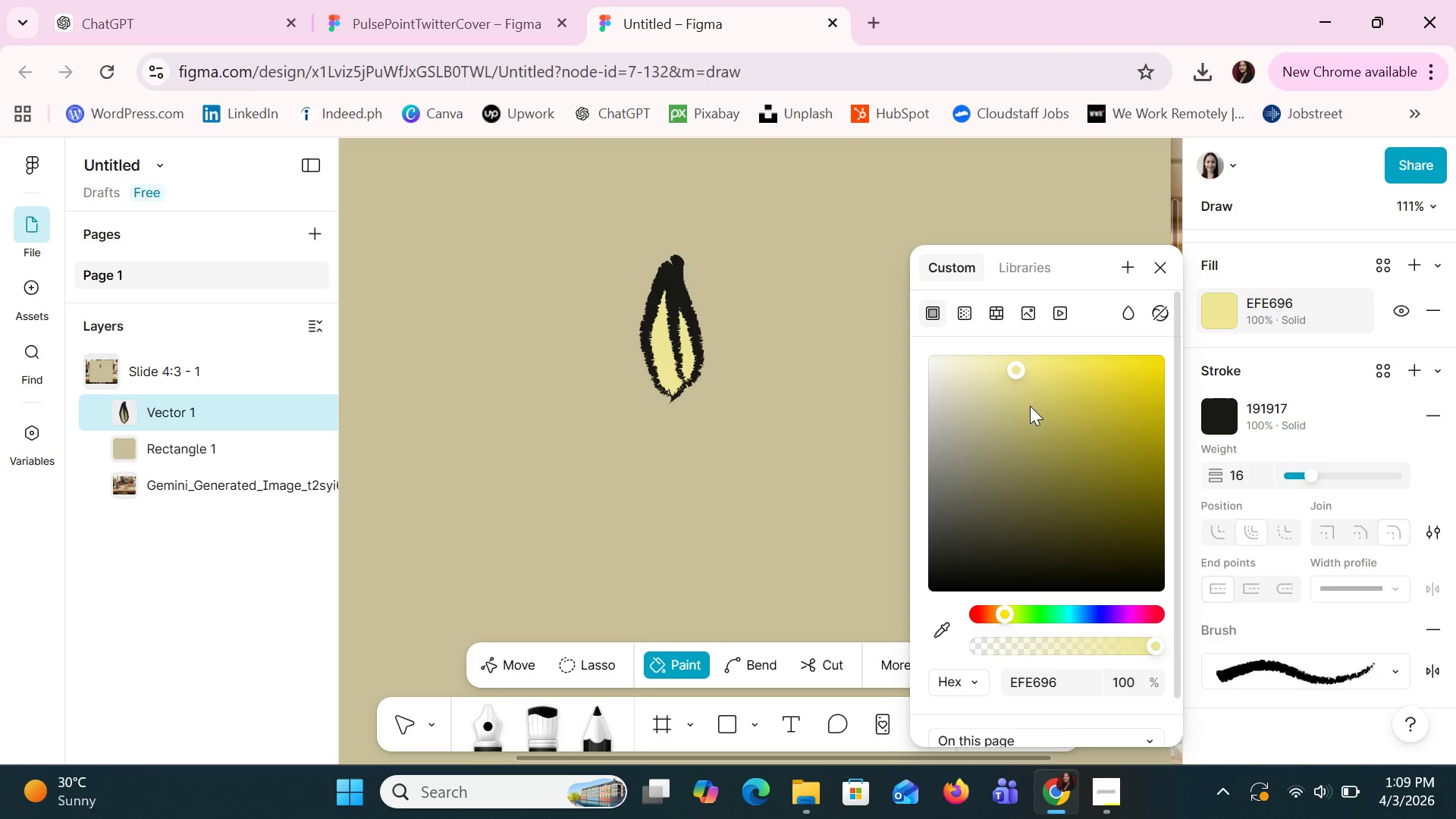 
left_click([1042, 416])
 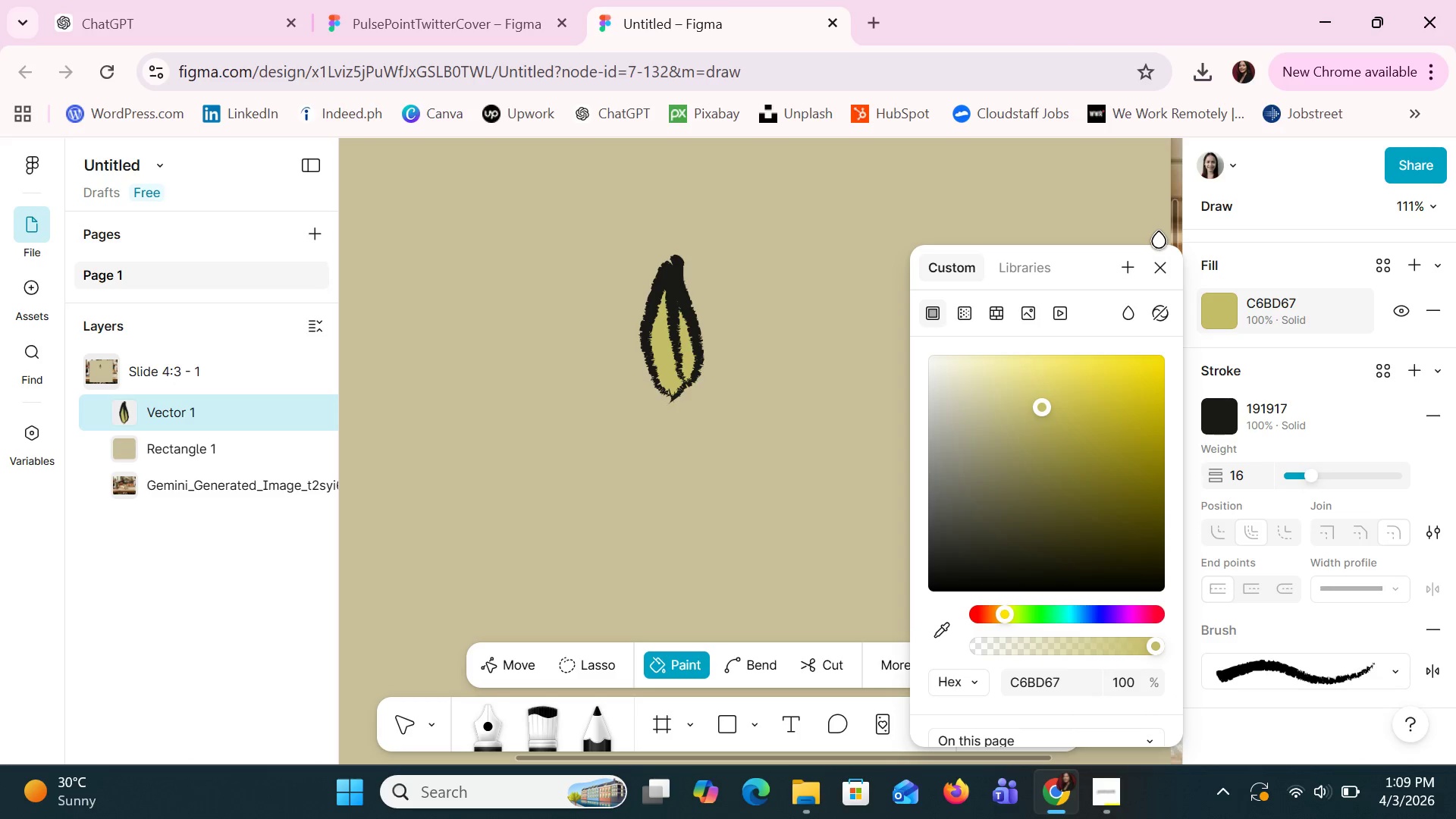 
left_click([1165, 269])
 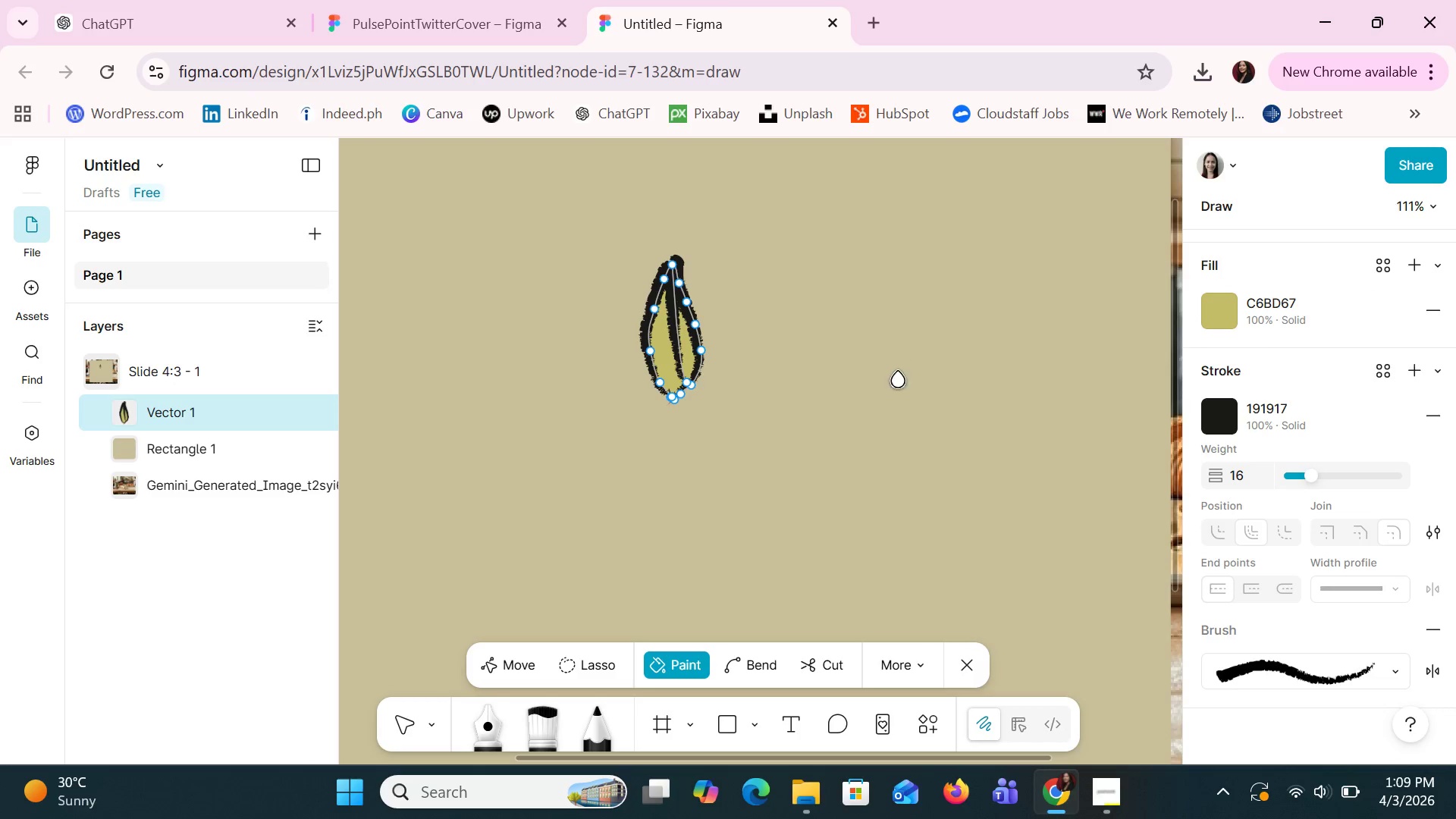 
hold_key(key=ControlLeft, duration=1.5)
 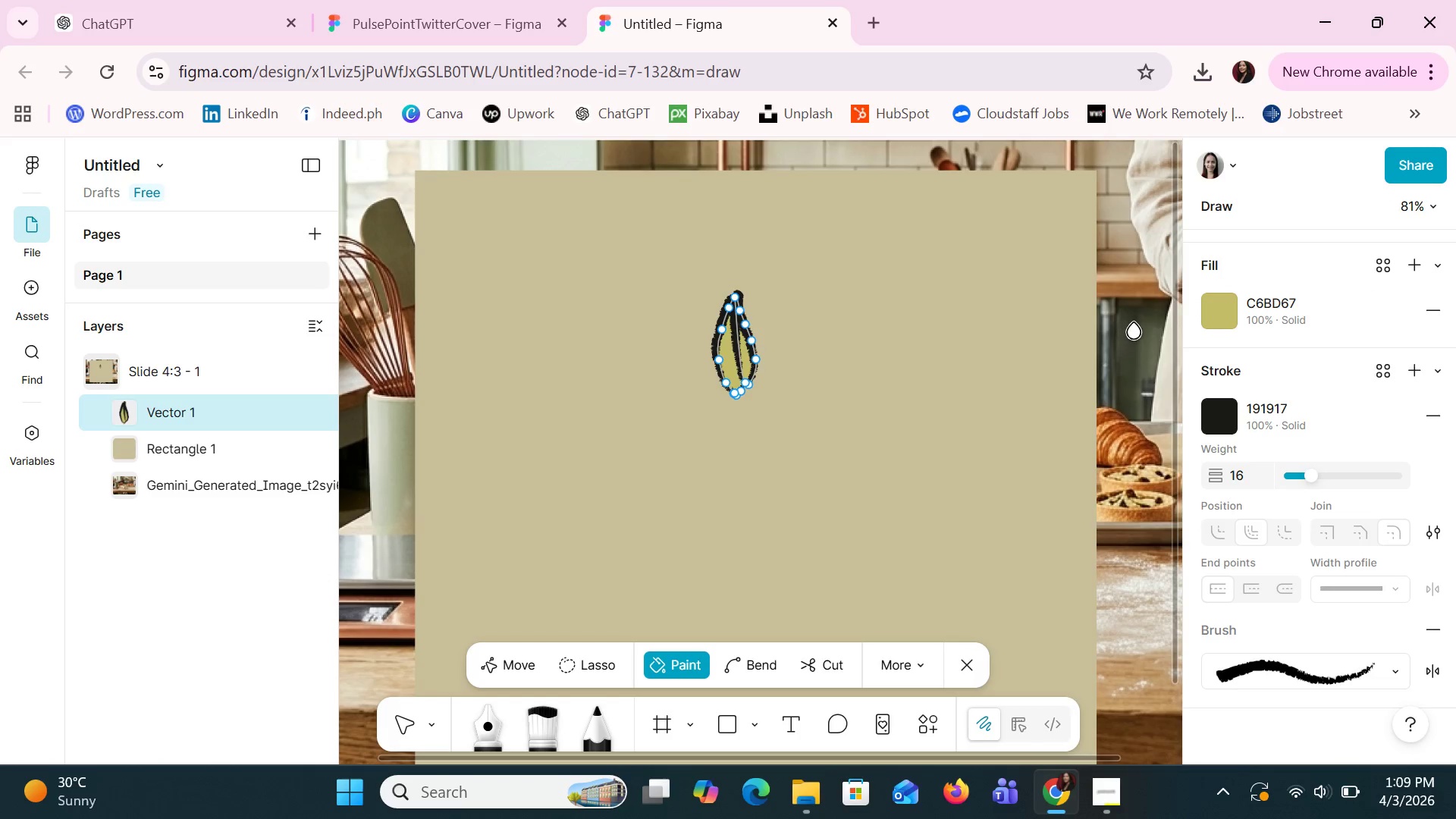 
key(Control+ControlLeft)
 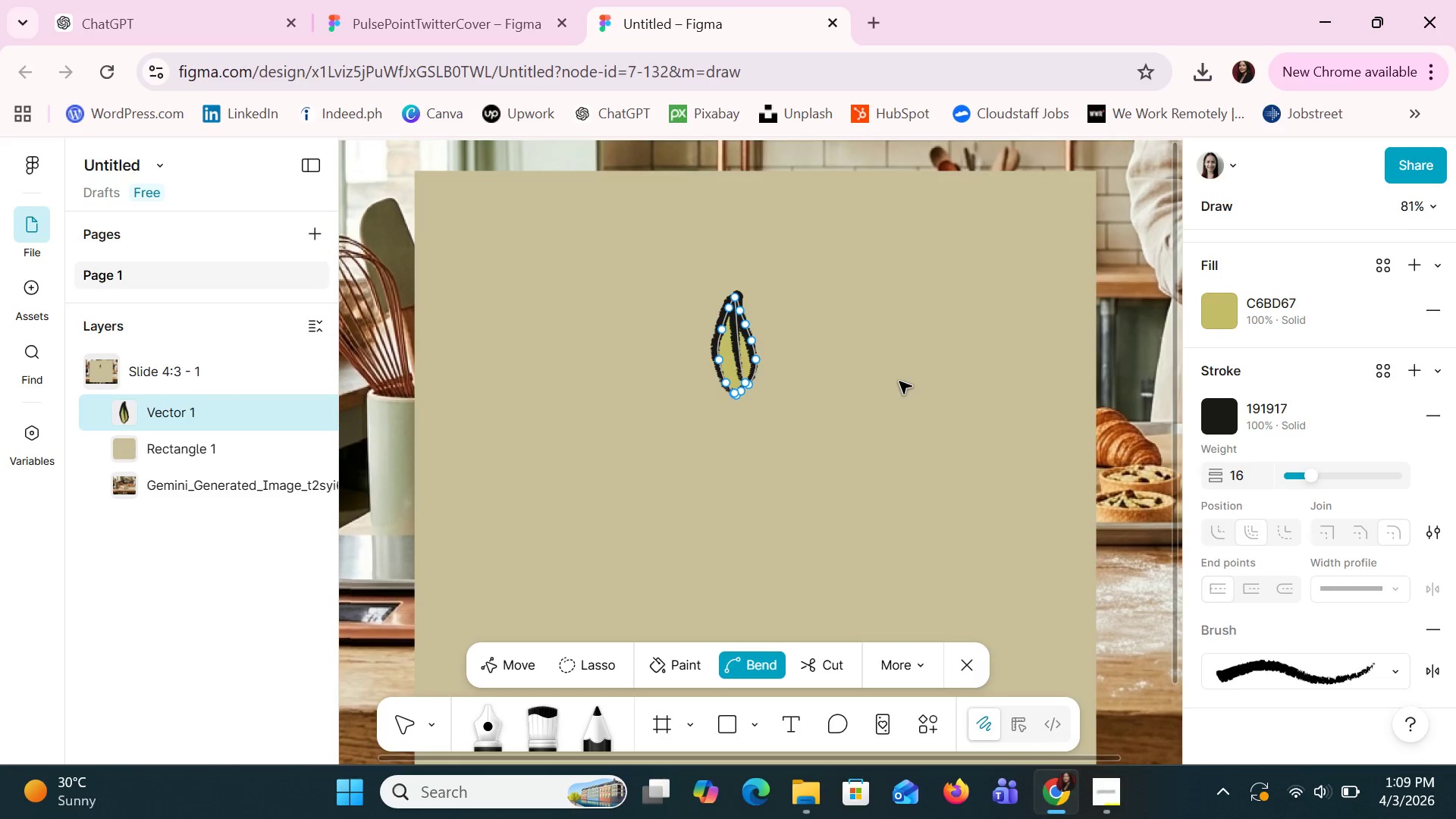 
key(Control+ControlLeft)
 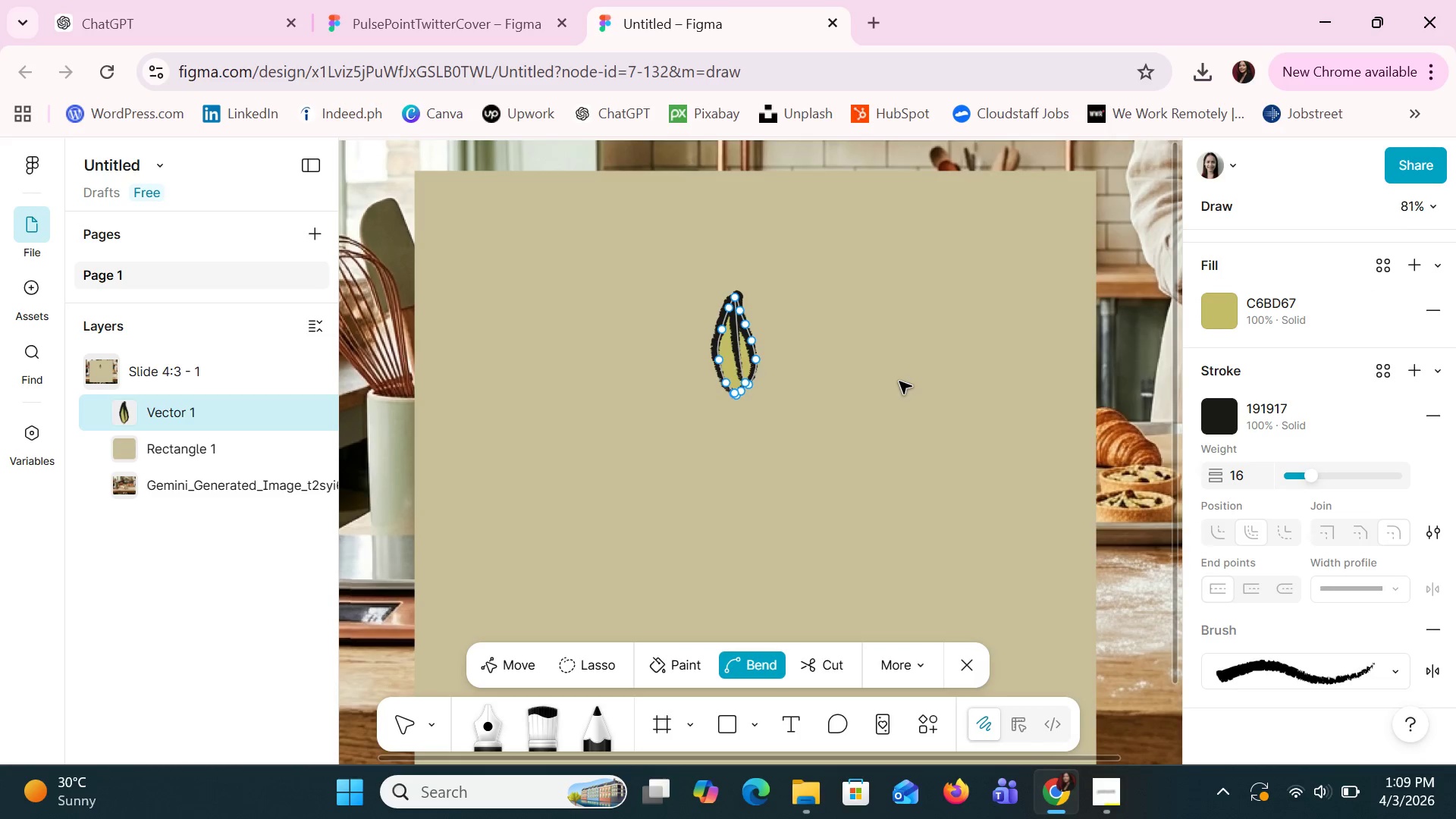 
key(Control+ControlLeft)
 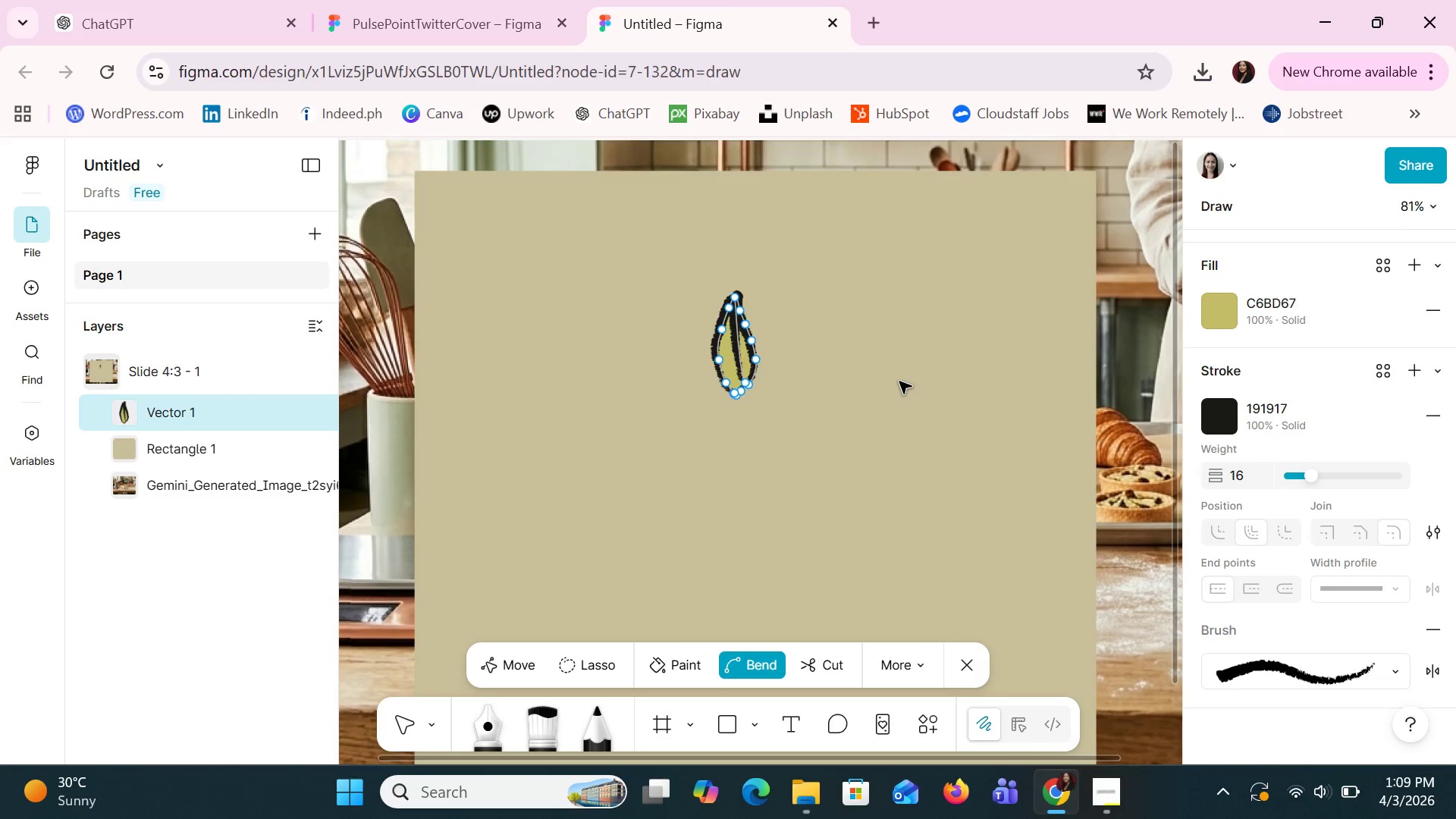 
key(Control+ControlLeft)
 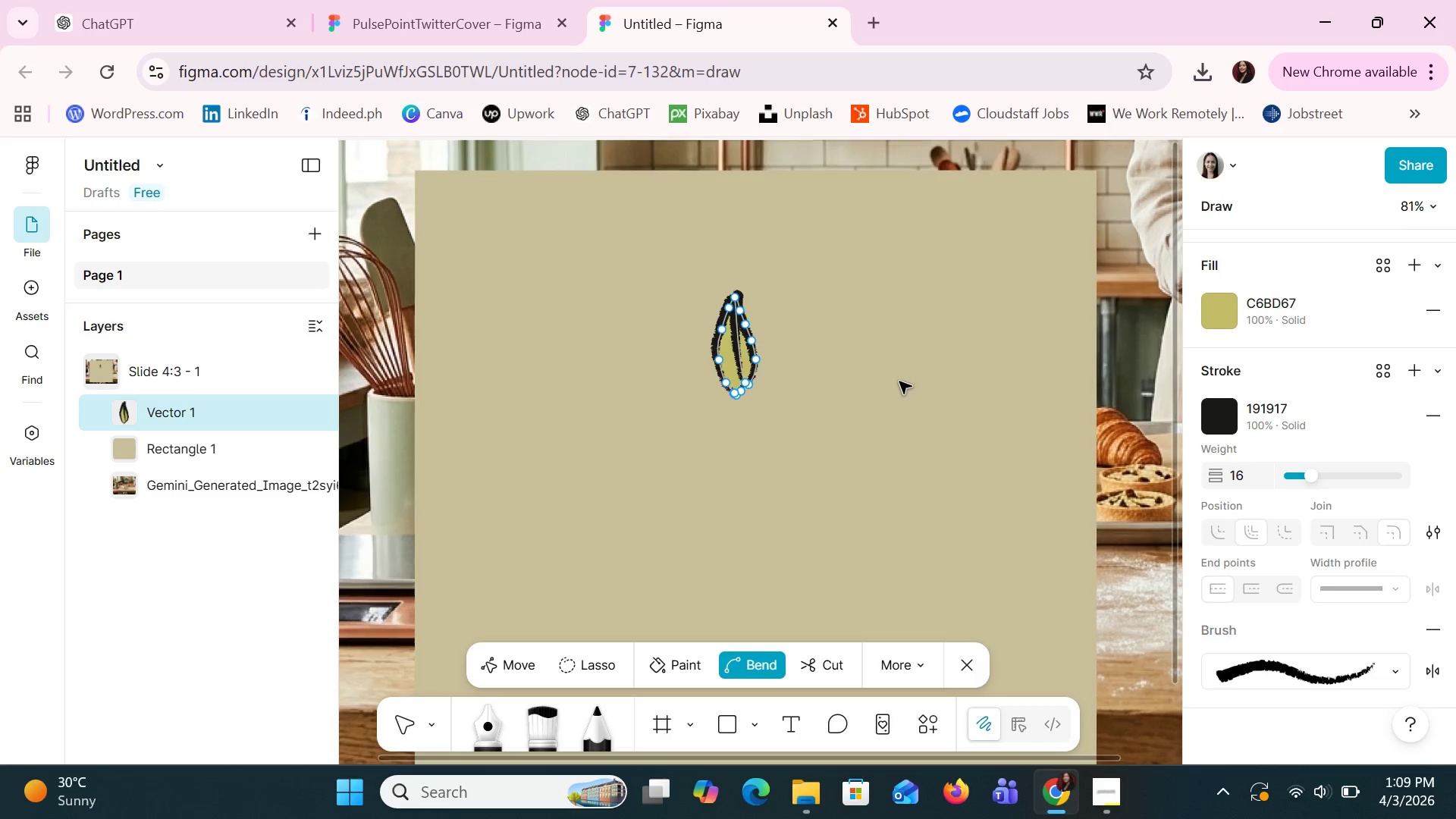 
key(Control+ControlLeft)
 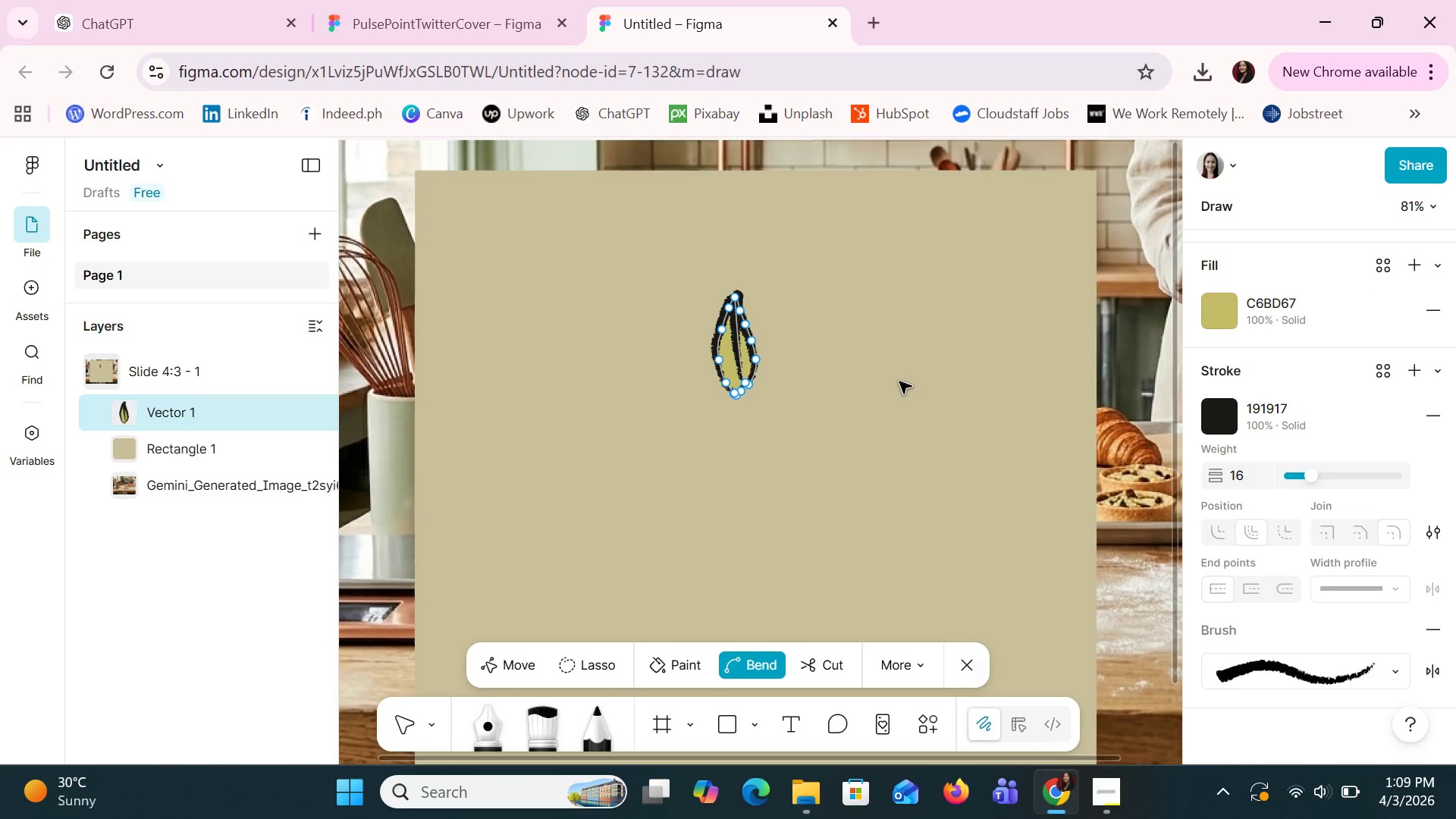 
key(Control+ControlLeft)
 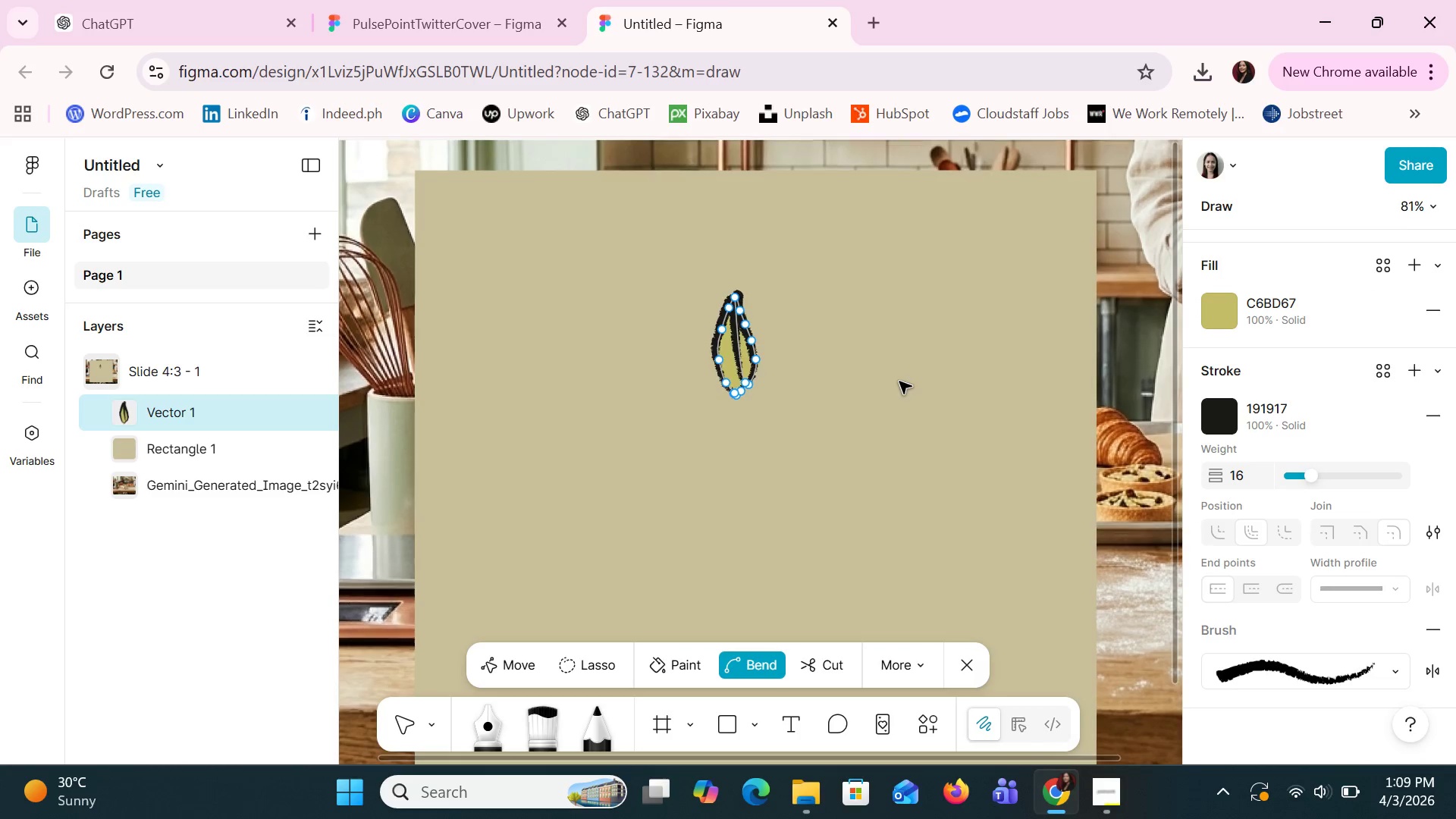 
key(Control+ControlLeft)
 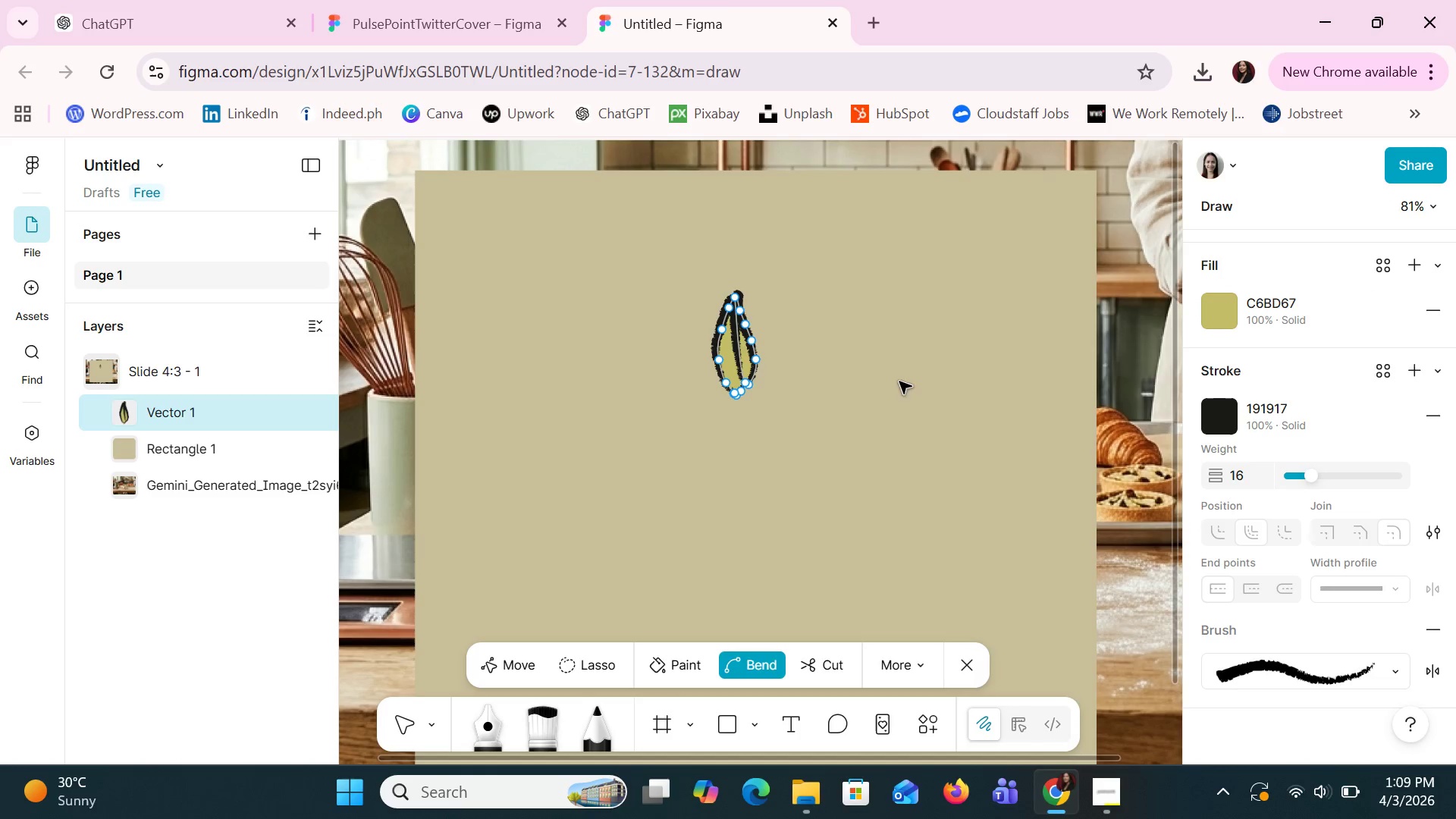 
key(Control+ControlLeft)
 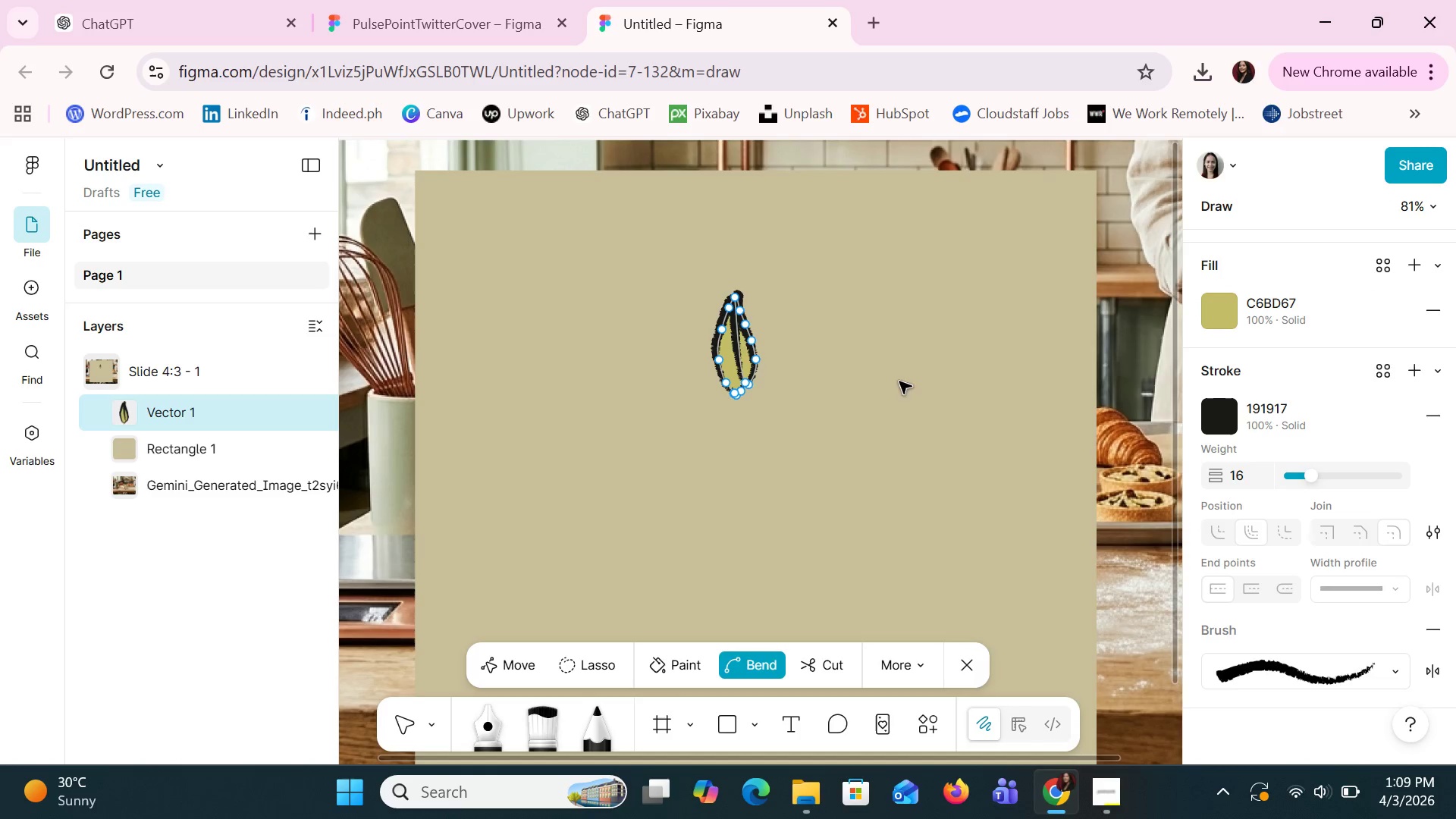 
key(Control+ControlLeft)
 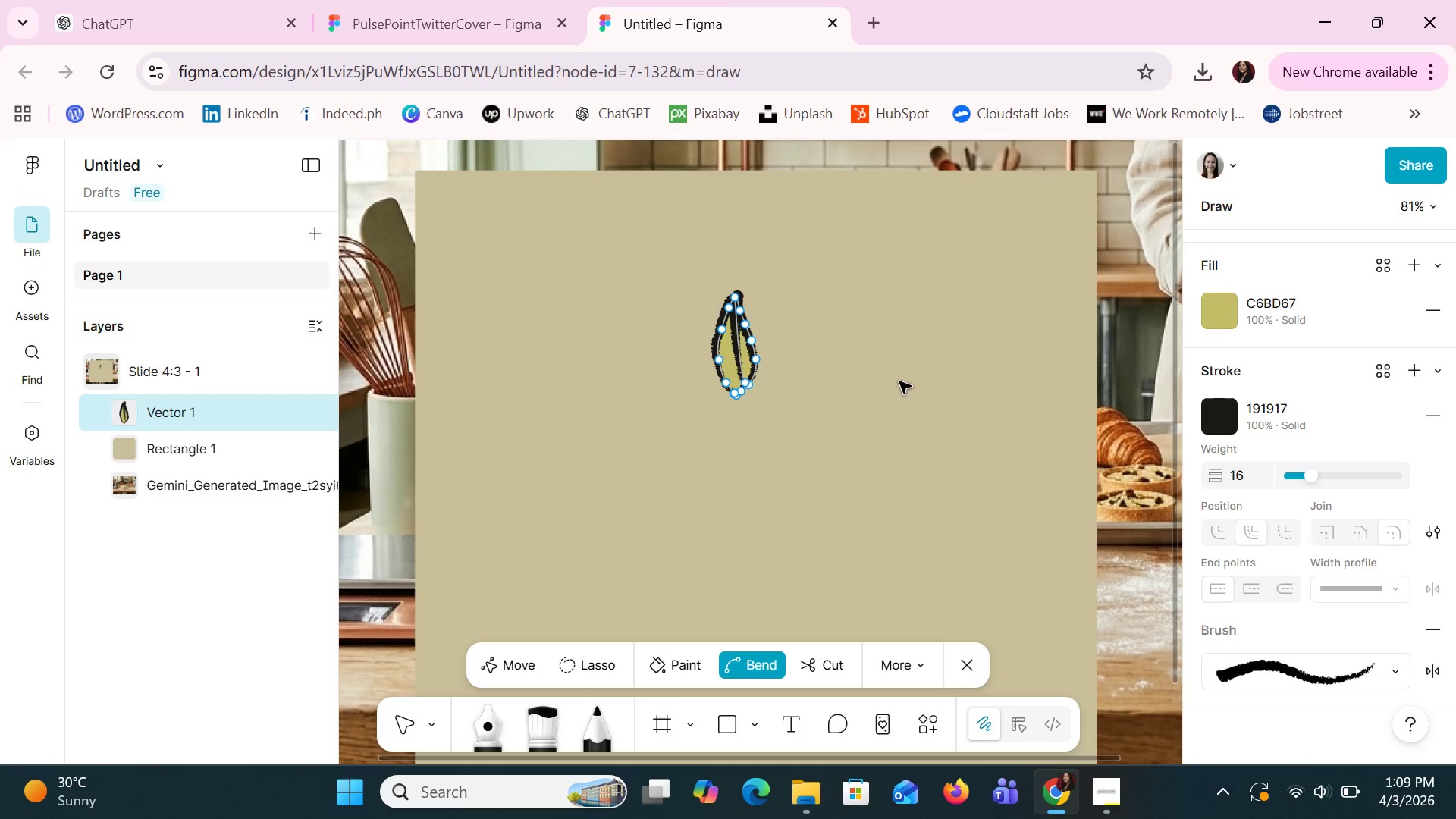 
key(Control+ControlLeft)
 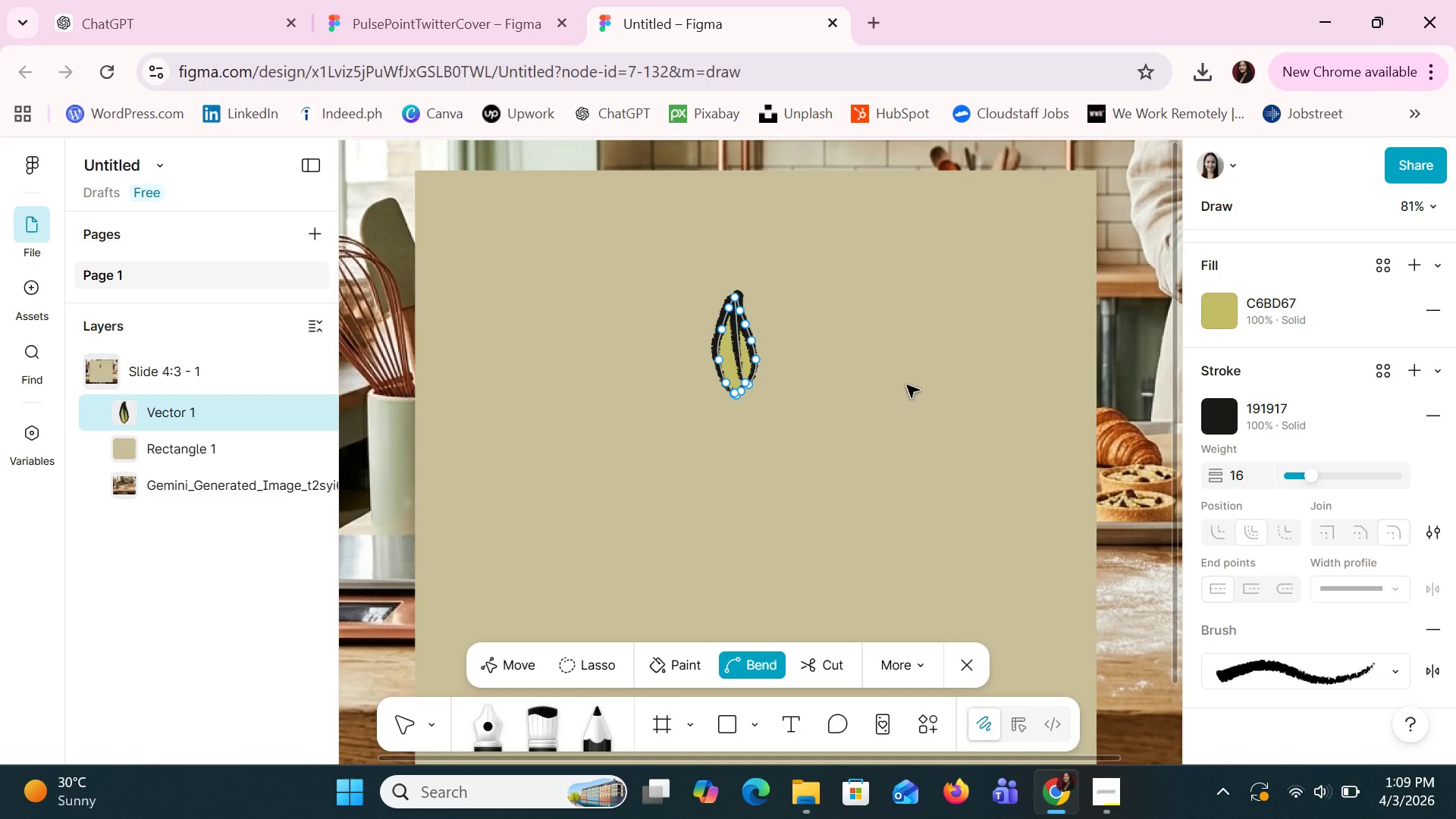 
key(Control+ControlLeft)
 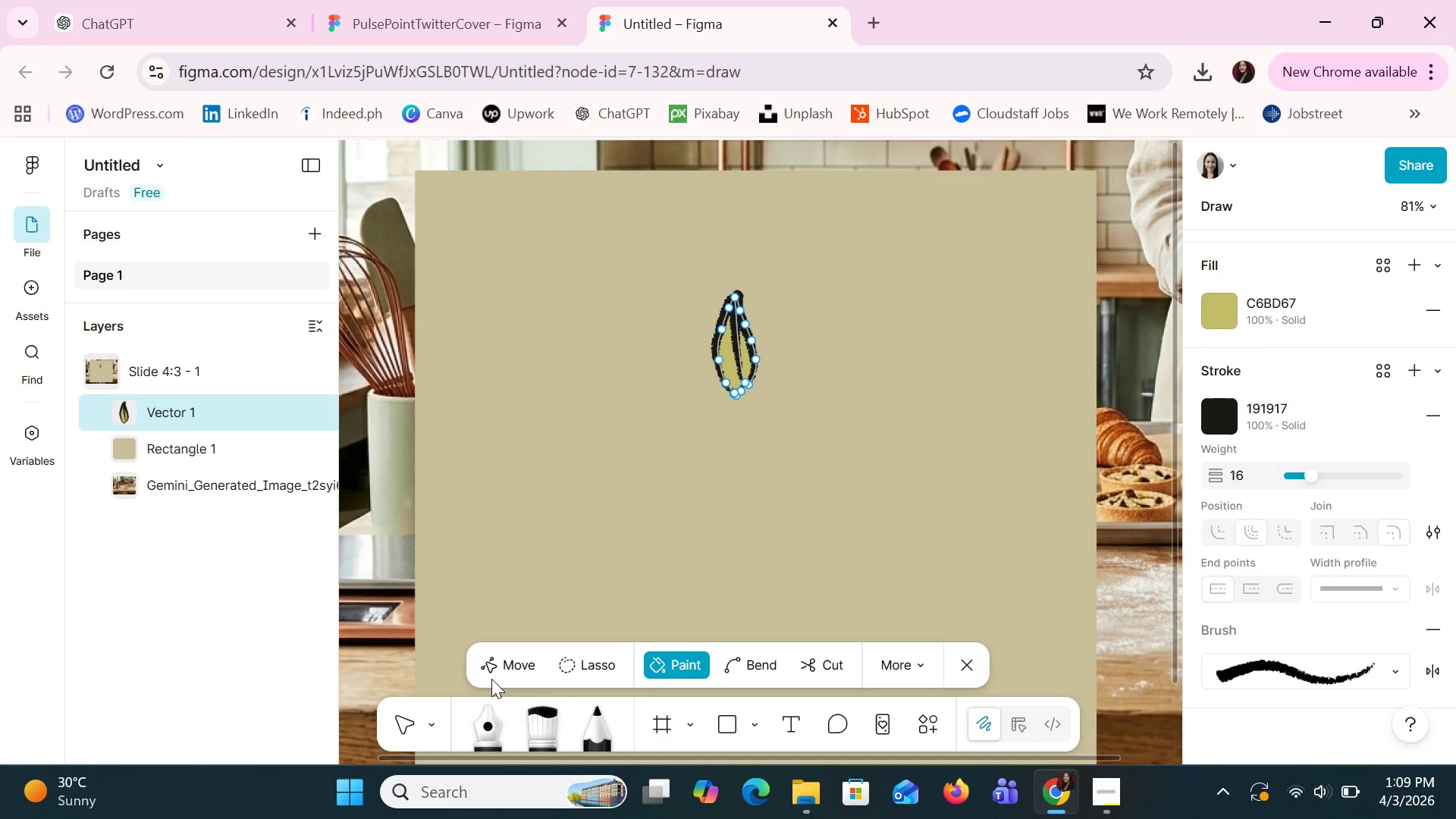 
scroll: coordinate [899, 381], scroll_direction: down, amount: 8.0
 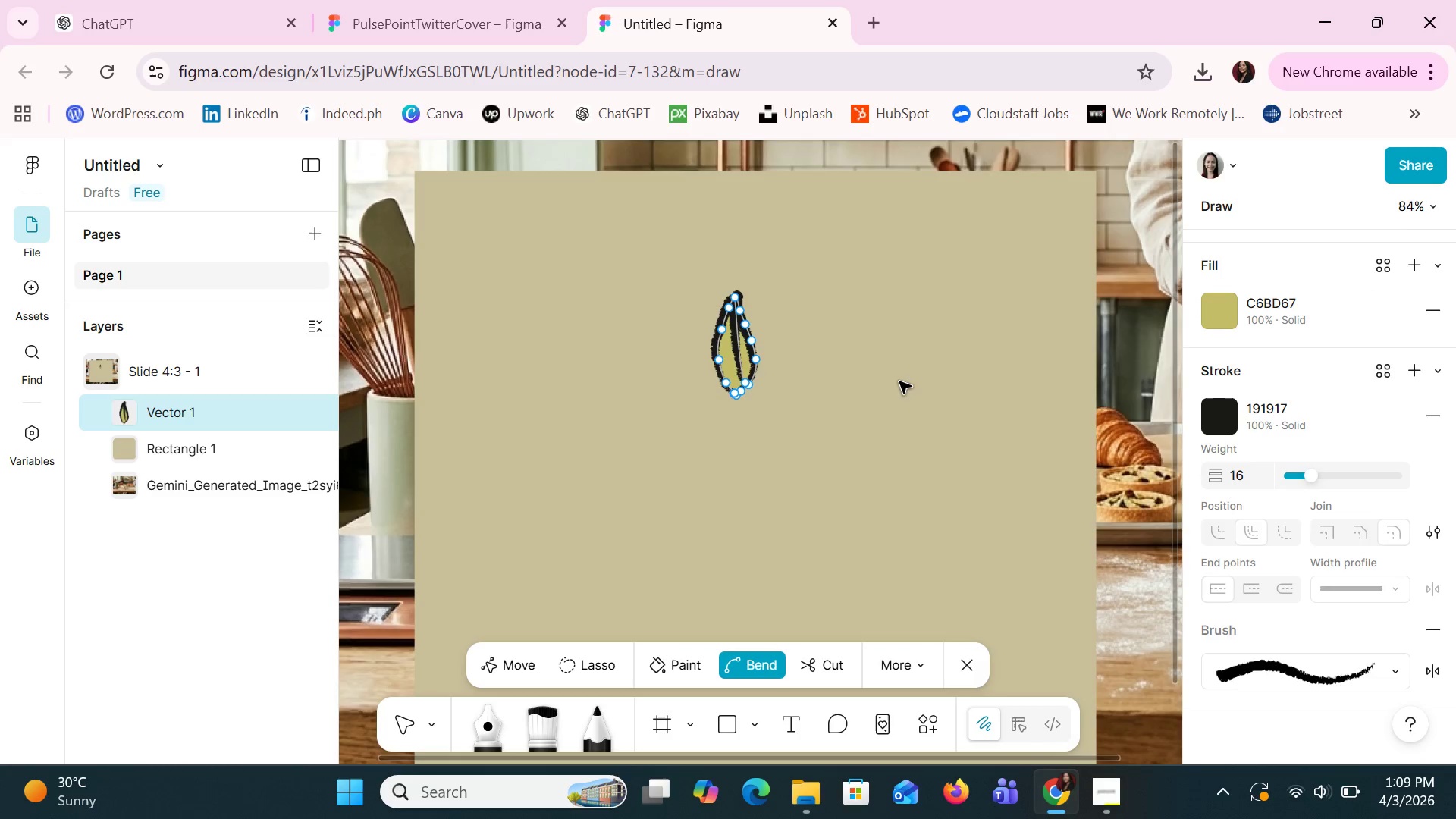 
left_click([399, 730])
 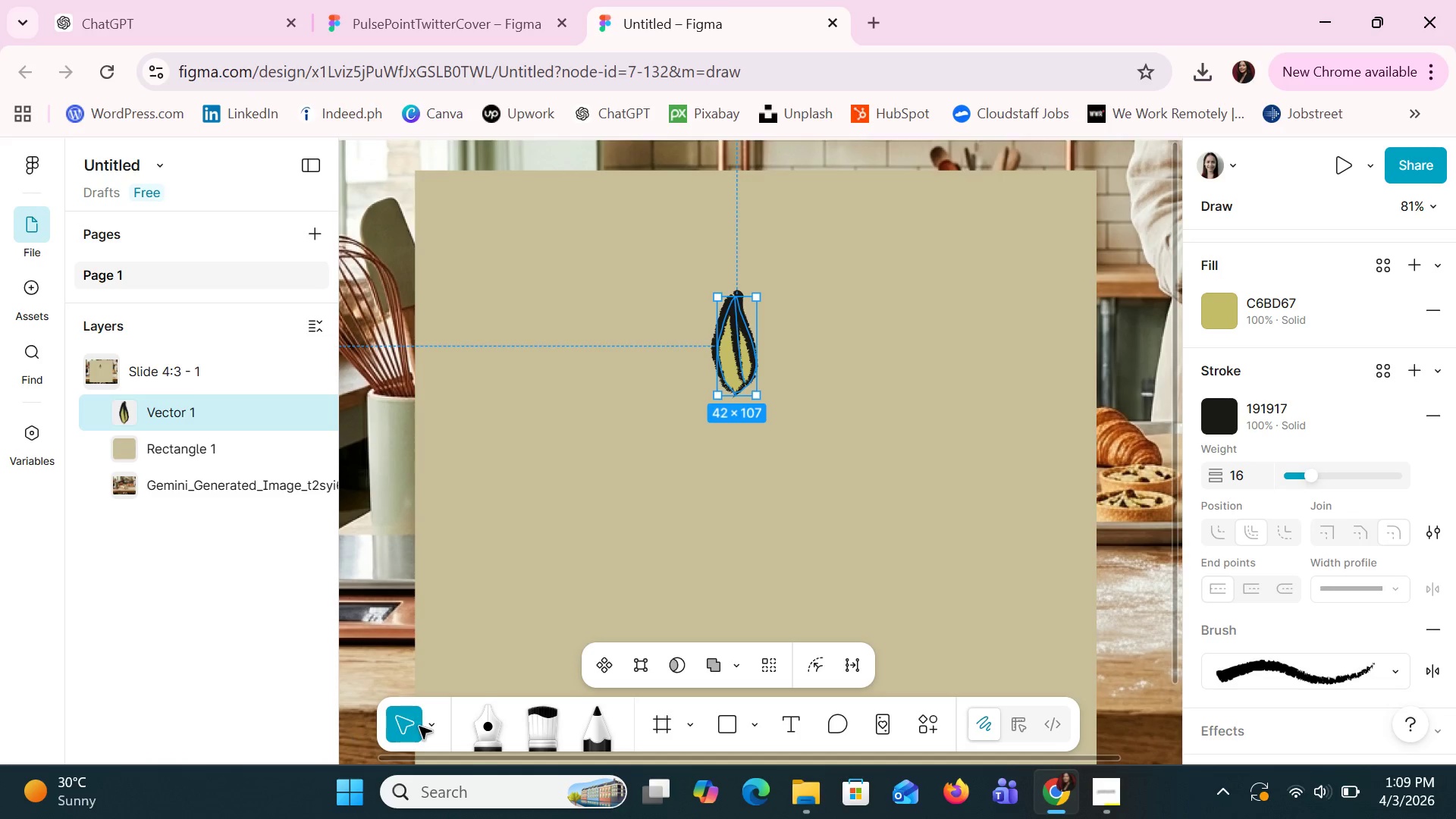 
left_click([436, 725])
 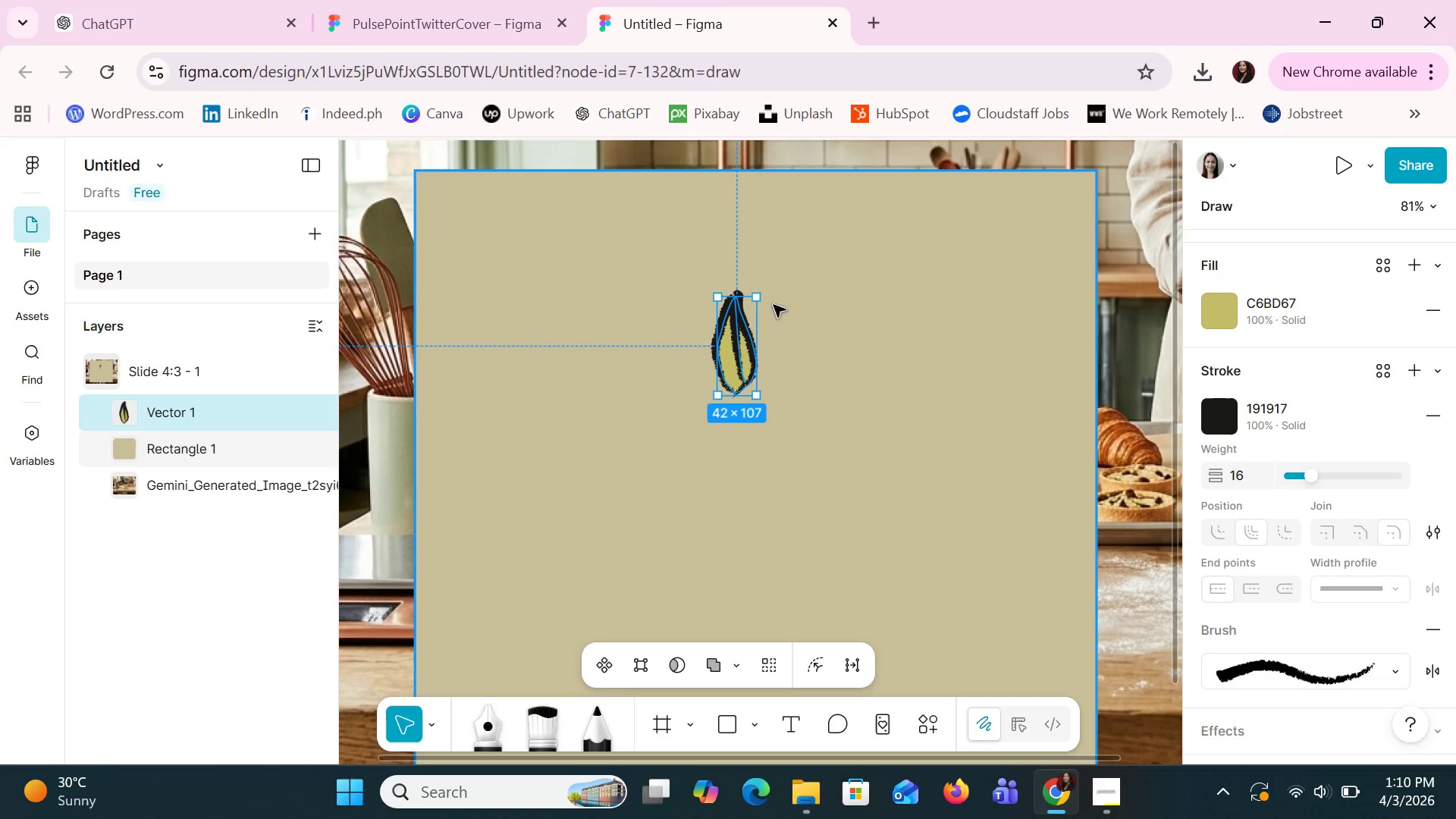 
left_click_drag(start_coordinate=[760, 297], to_coordinate=[756, 287])
 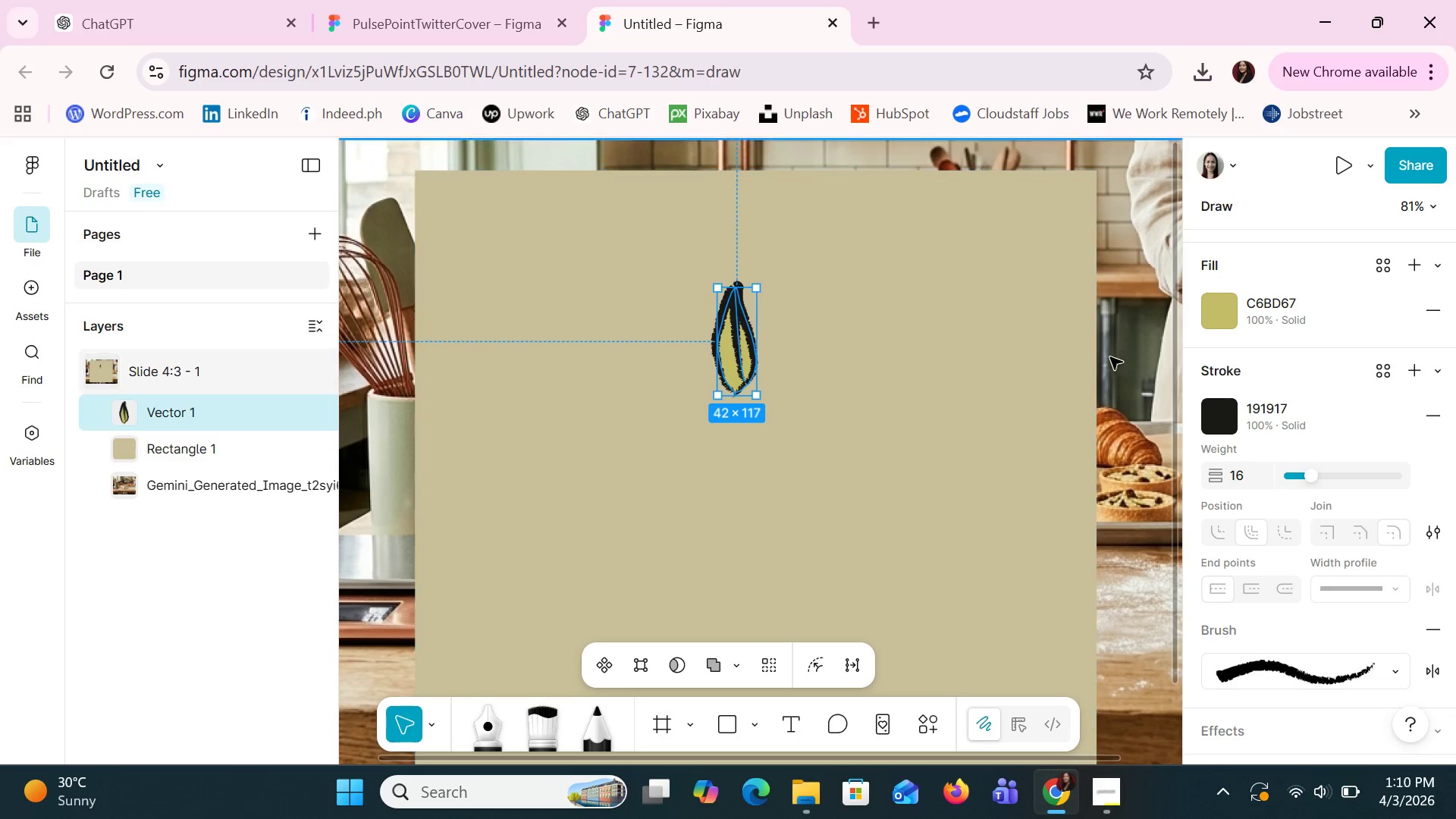 
left_click([1110, 357])
 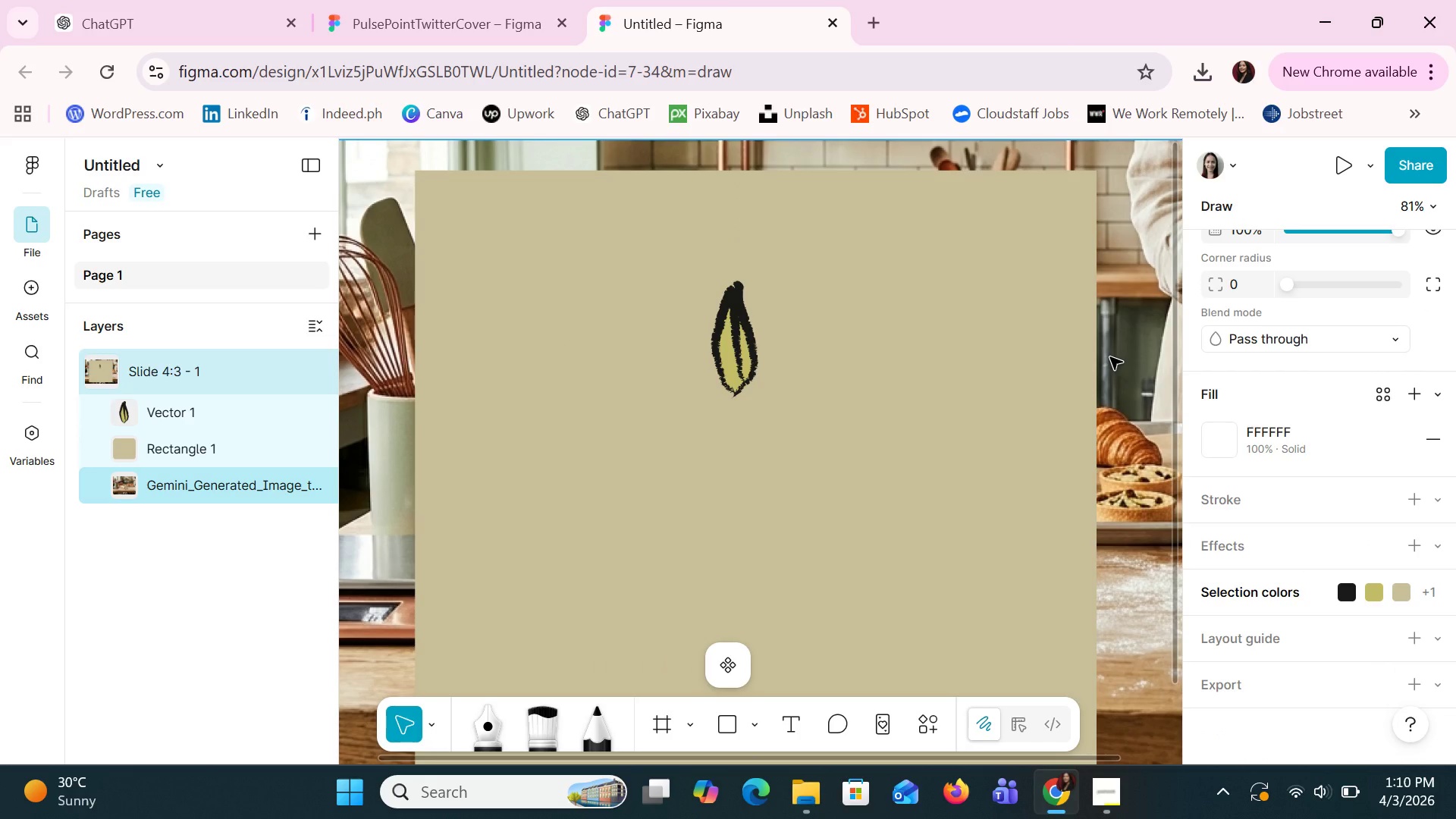 
wait(10.91)
 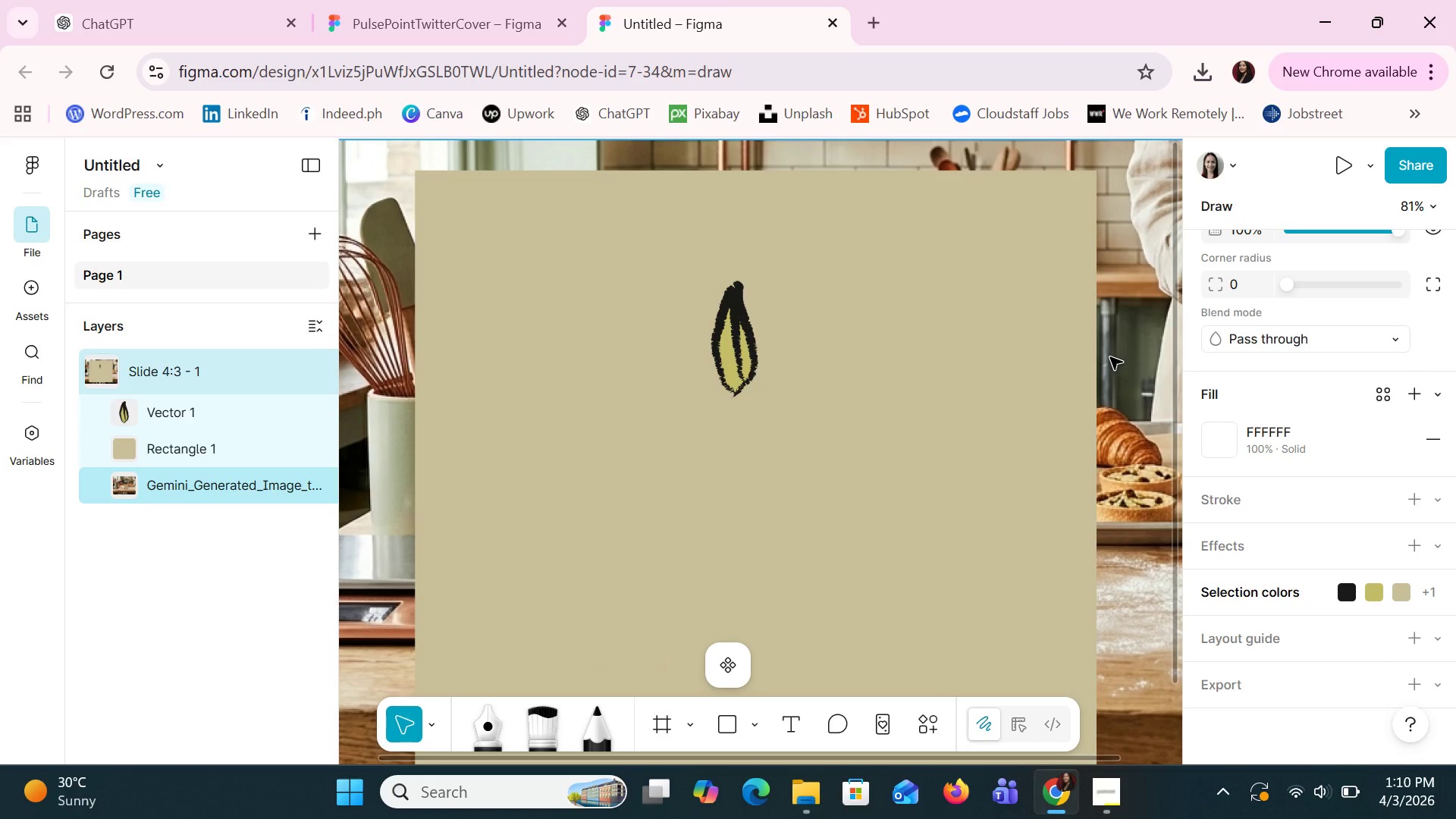 
left_click([165, 403])
 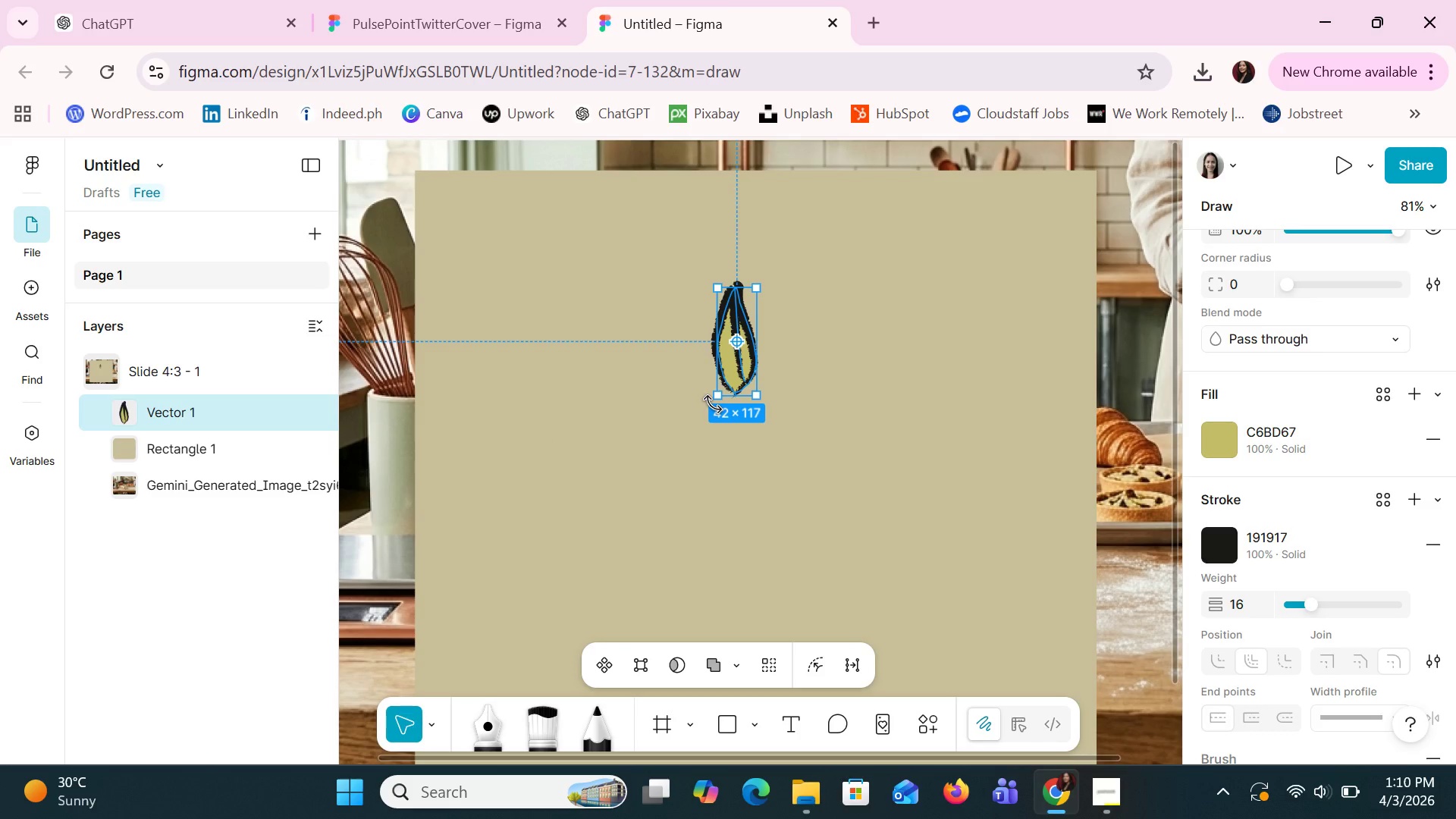 
wait(5.03)
 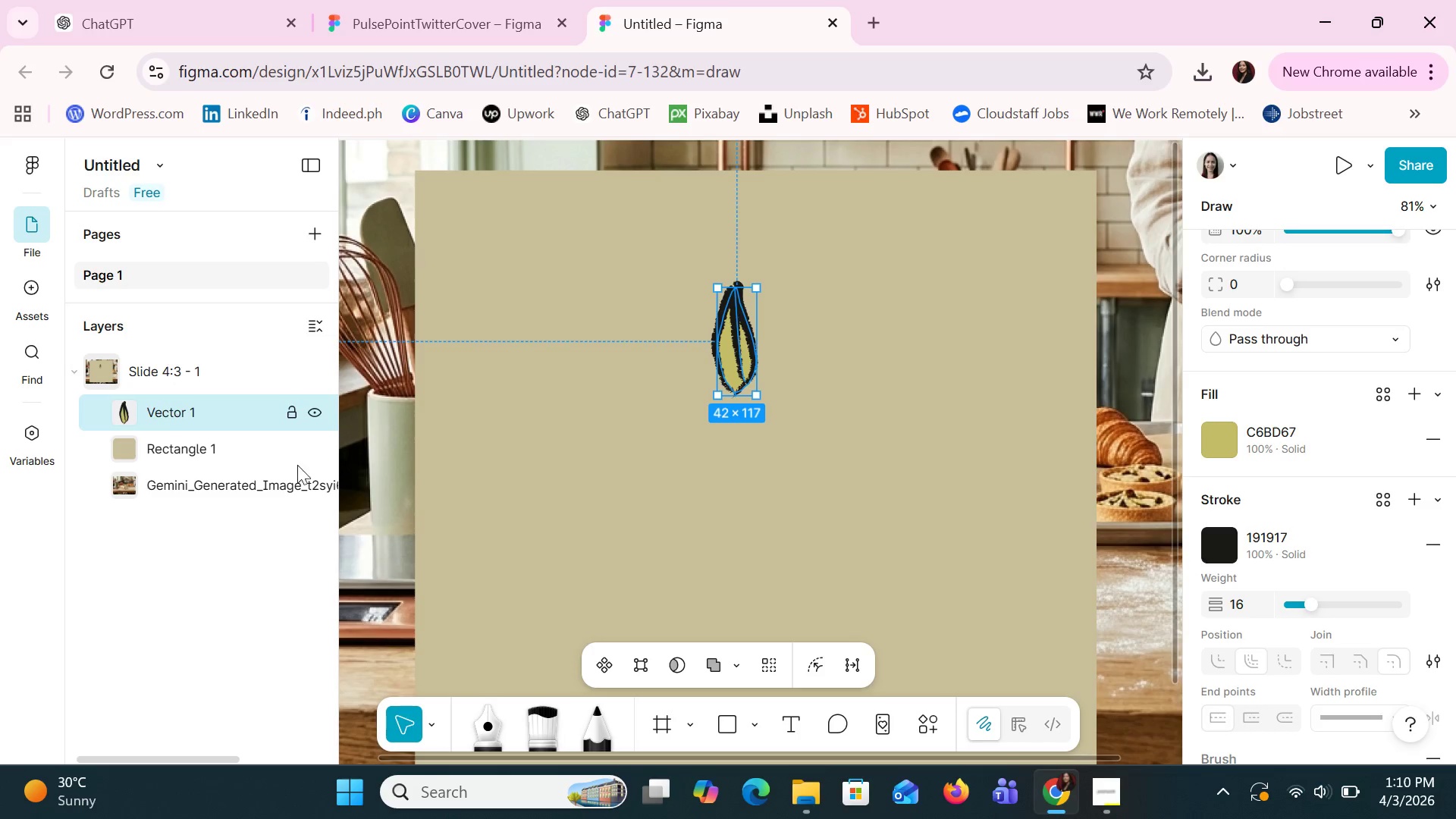 
hold_key(key=ControlLeft, duration=0.91)
scroll: coordinate [723, 400], scroll_direction: down, amount: 4.0
 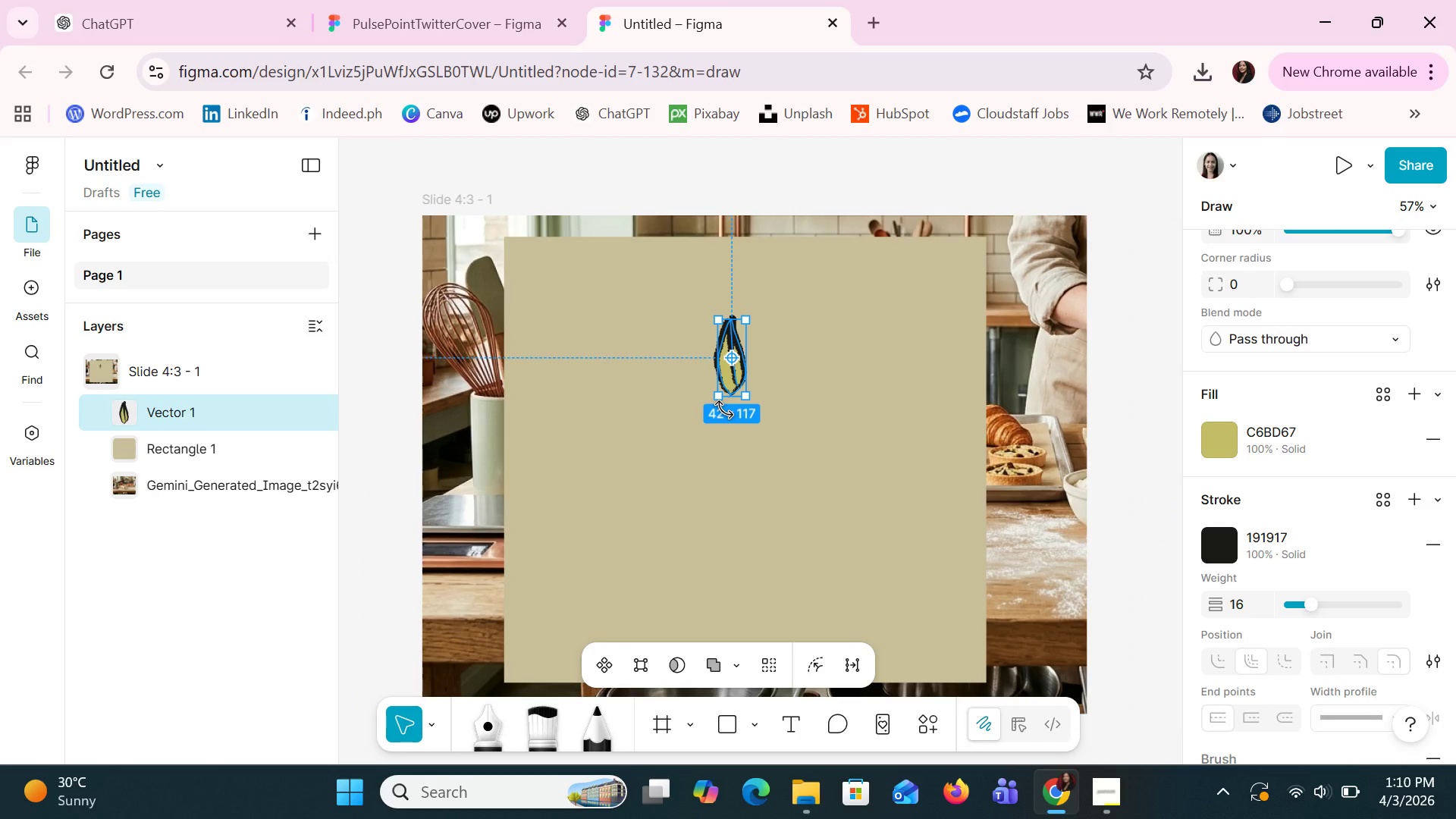 
key(Control+C)
 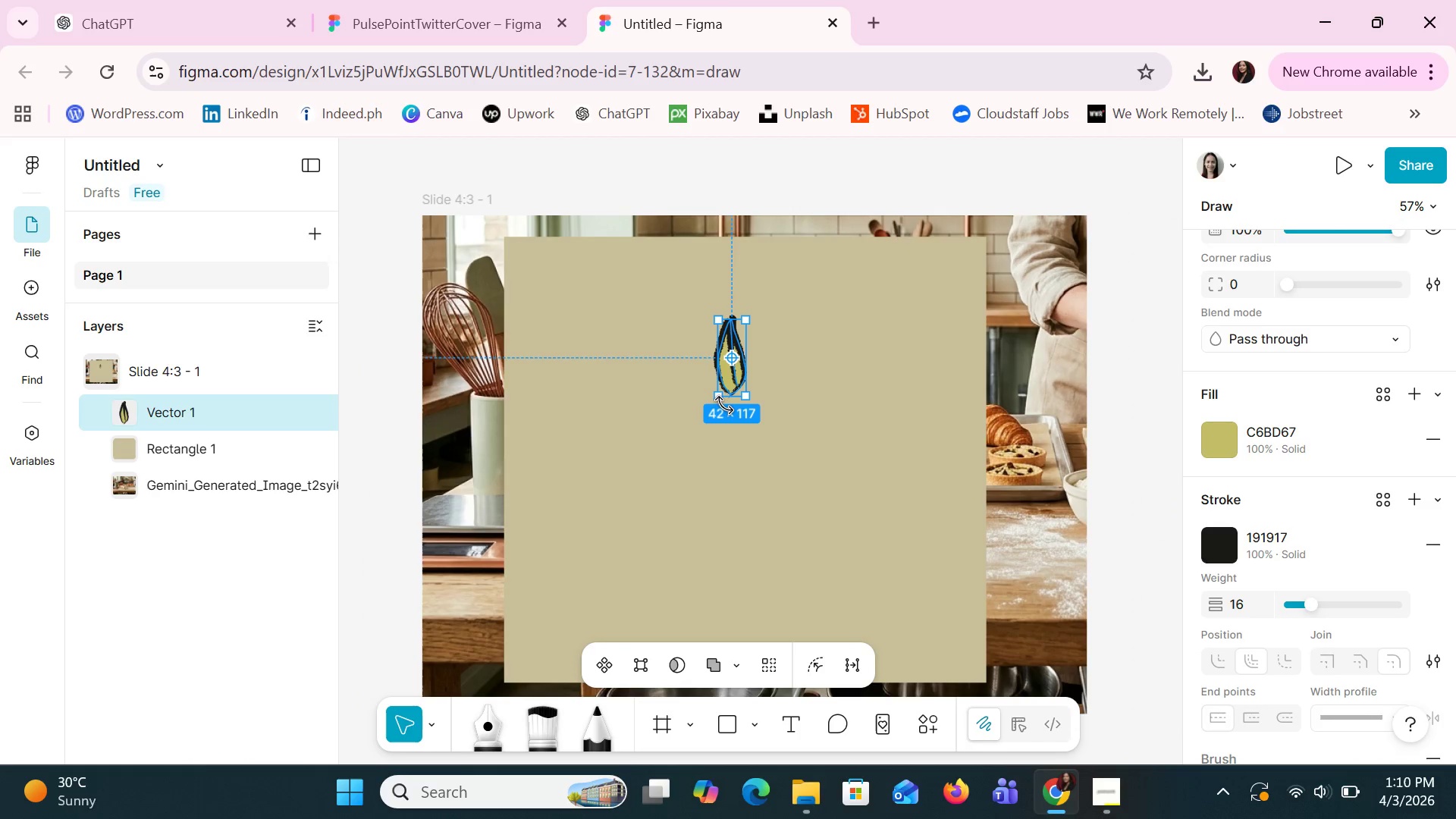 
key(Control+V)
 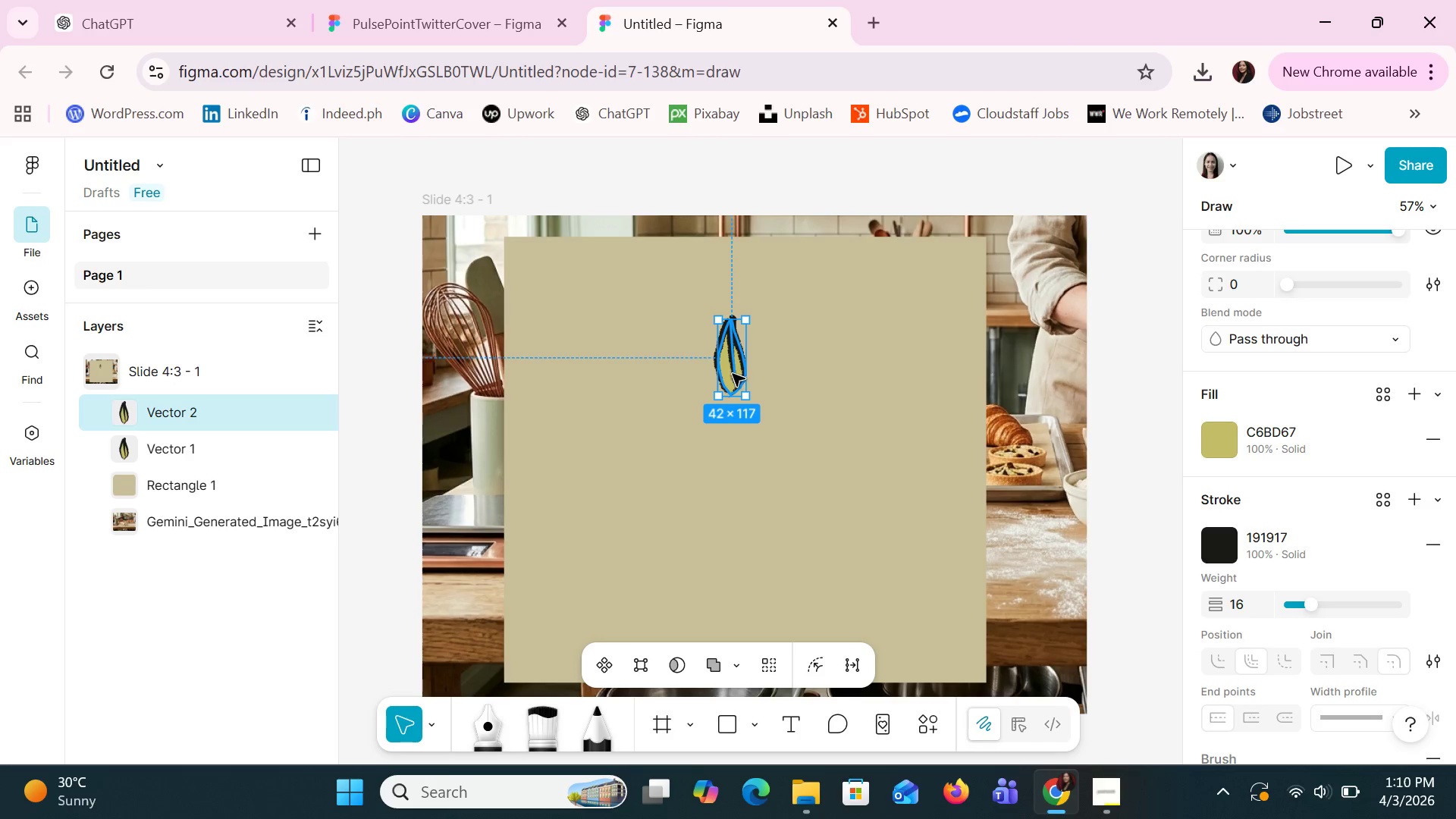 
left_click_drag(start_coordinate=[712, 375], to_coordinate=[688, 370])
 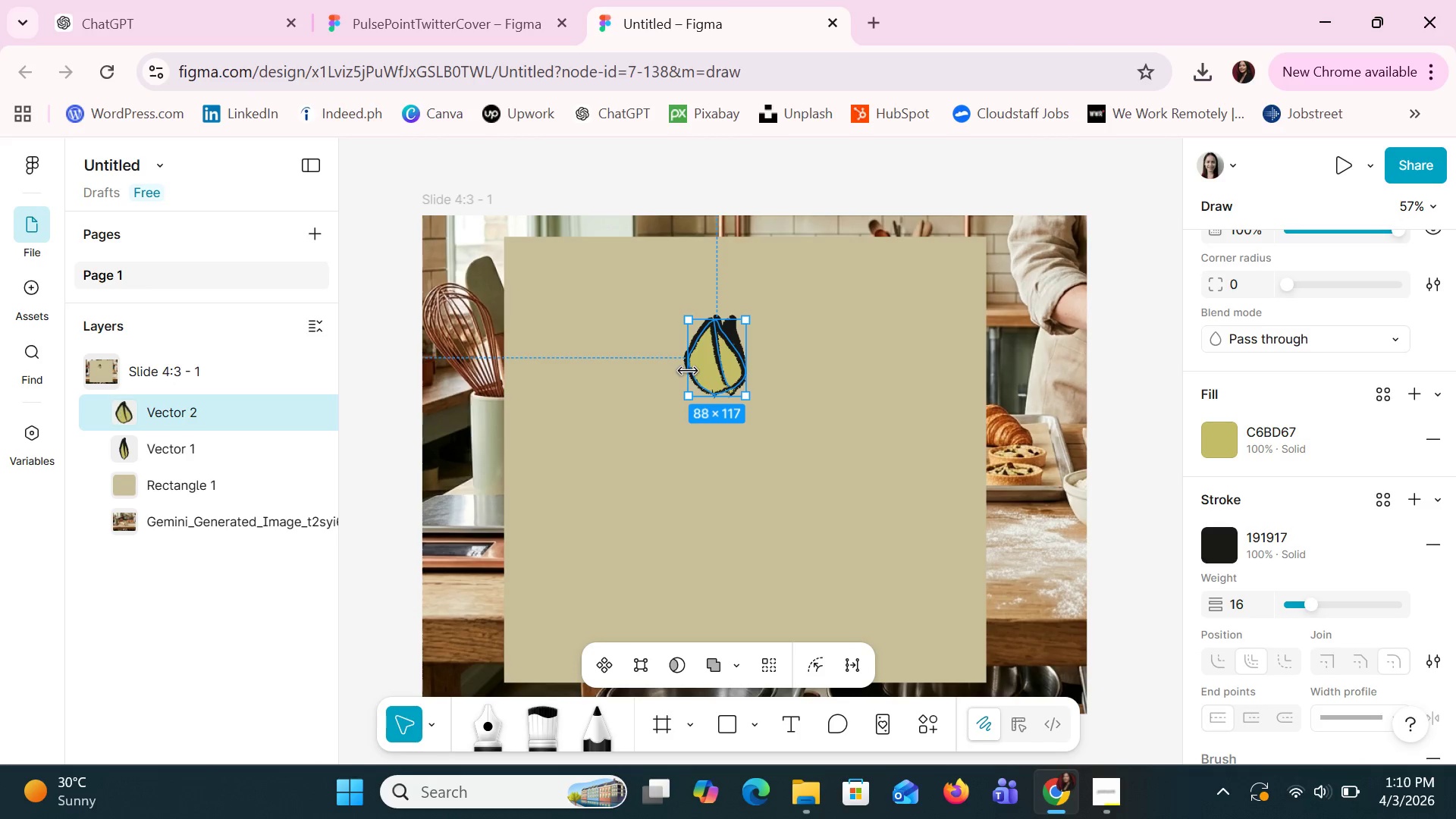 
key(Control+Z)
 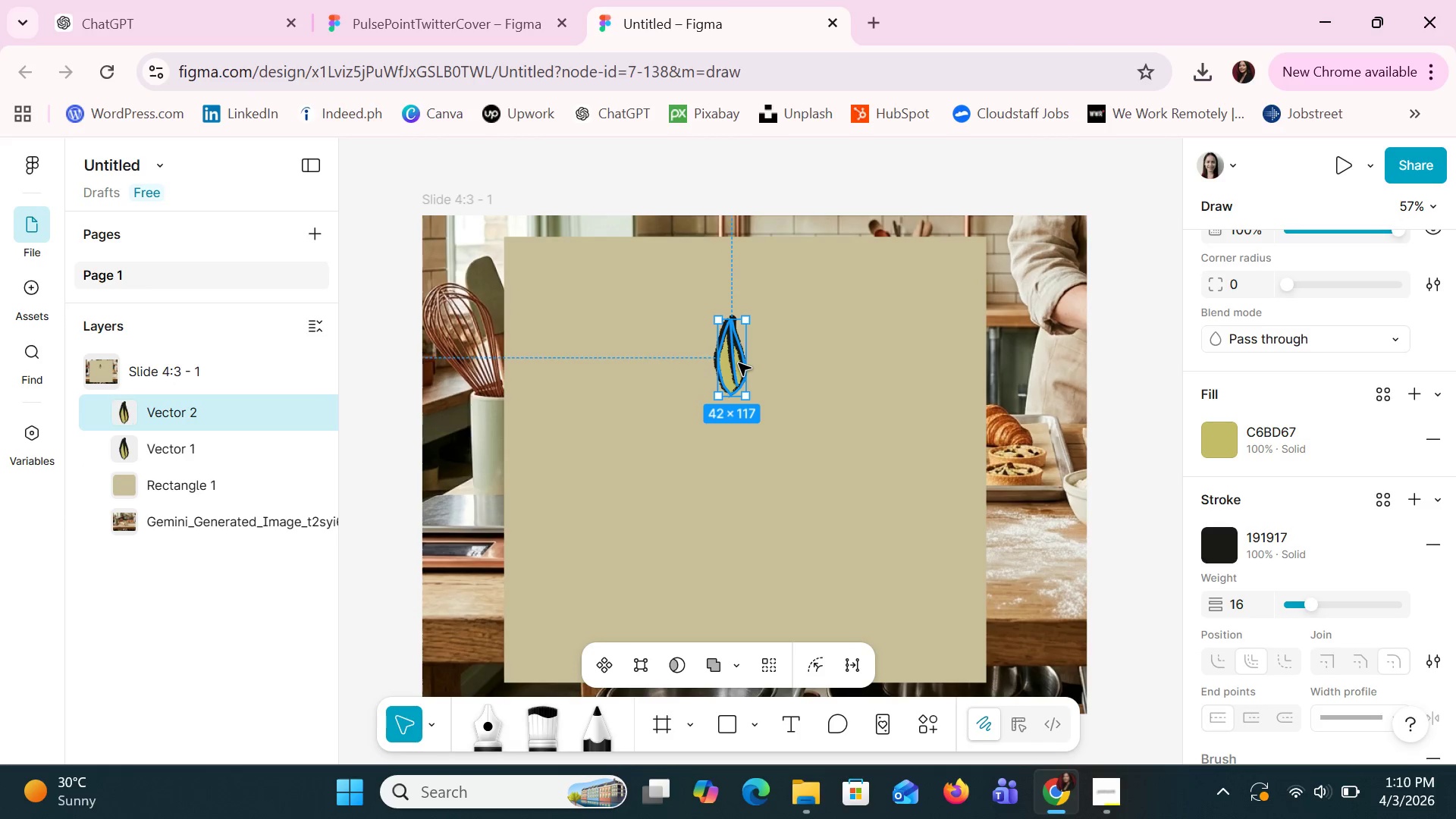 
left_click_drag(start_coordinate=[739, 363], to_coordinate=[714, 382])
 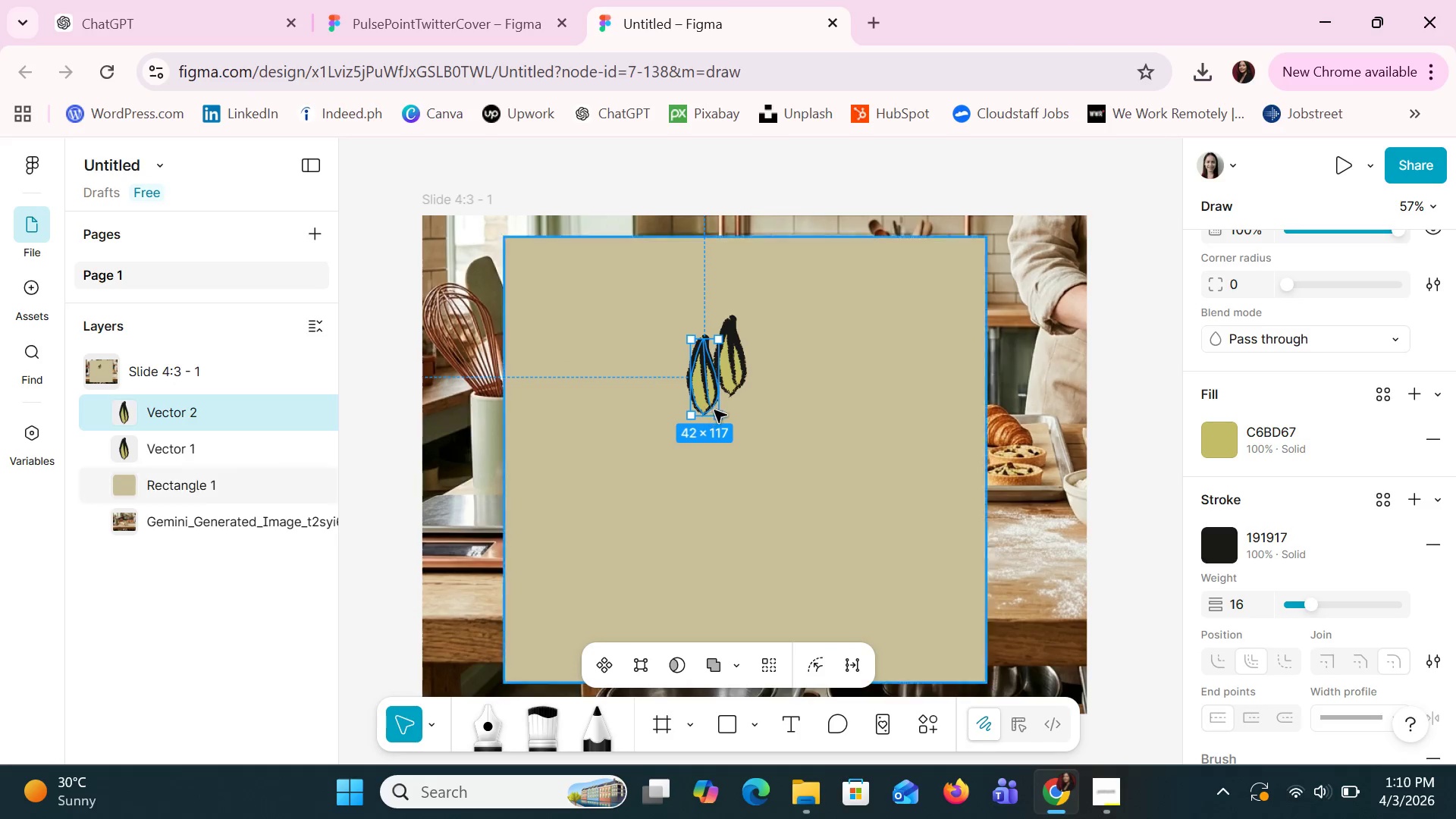 
wait(6.42)
 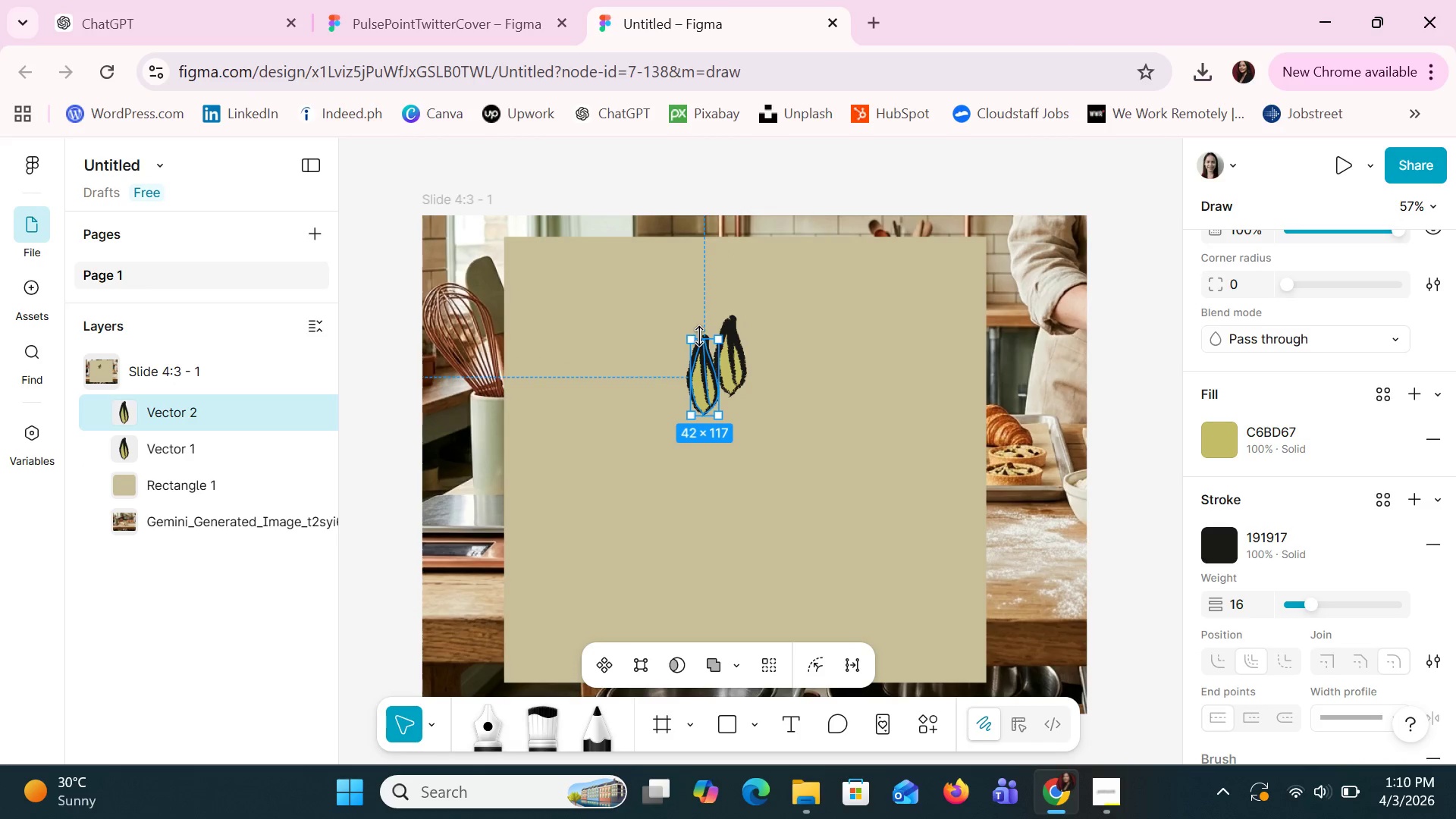 
left_click_drag(start_coordinate=[704, 366], to_coordinate=[689, 349])
 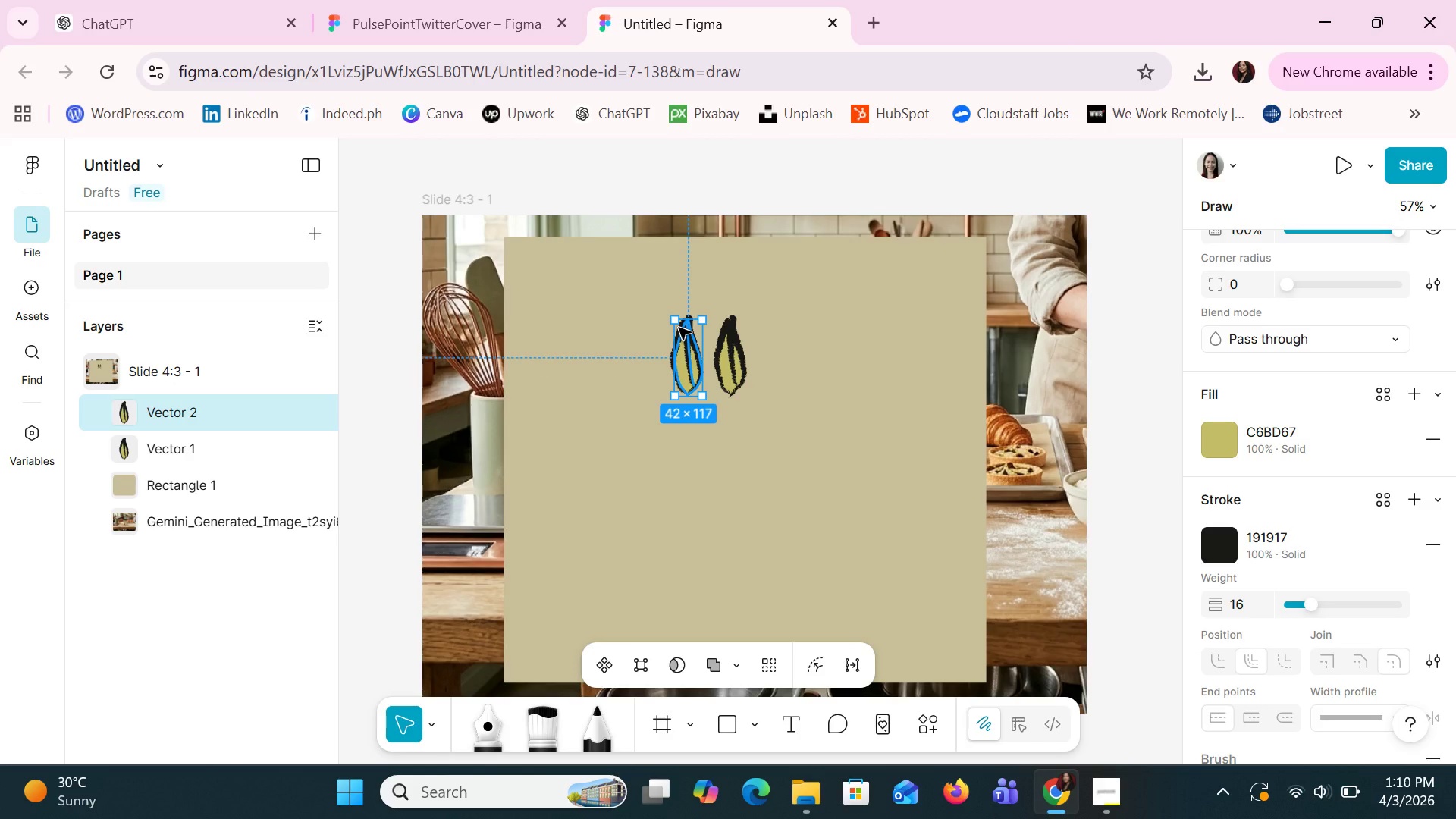 
hold_key(key=ControlLeft, duration=0.69)
scroll: coordinate [685, 362], scroll_direction: up, amount: 4.0
 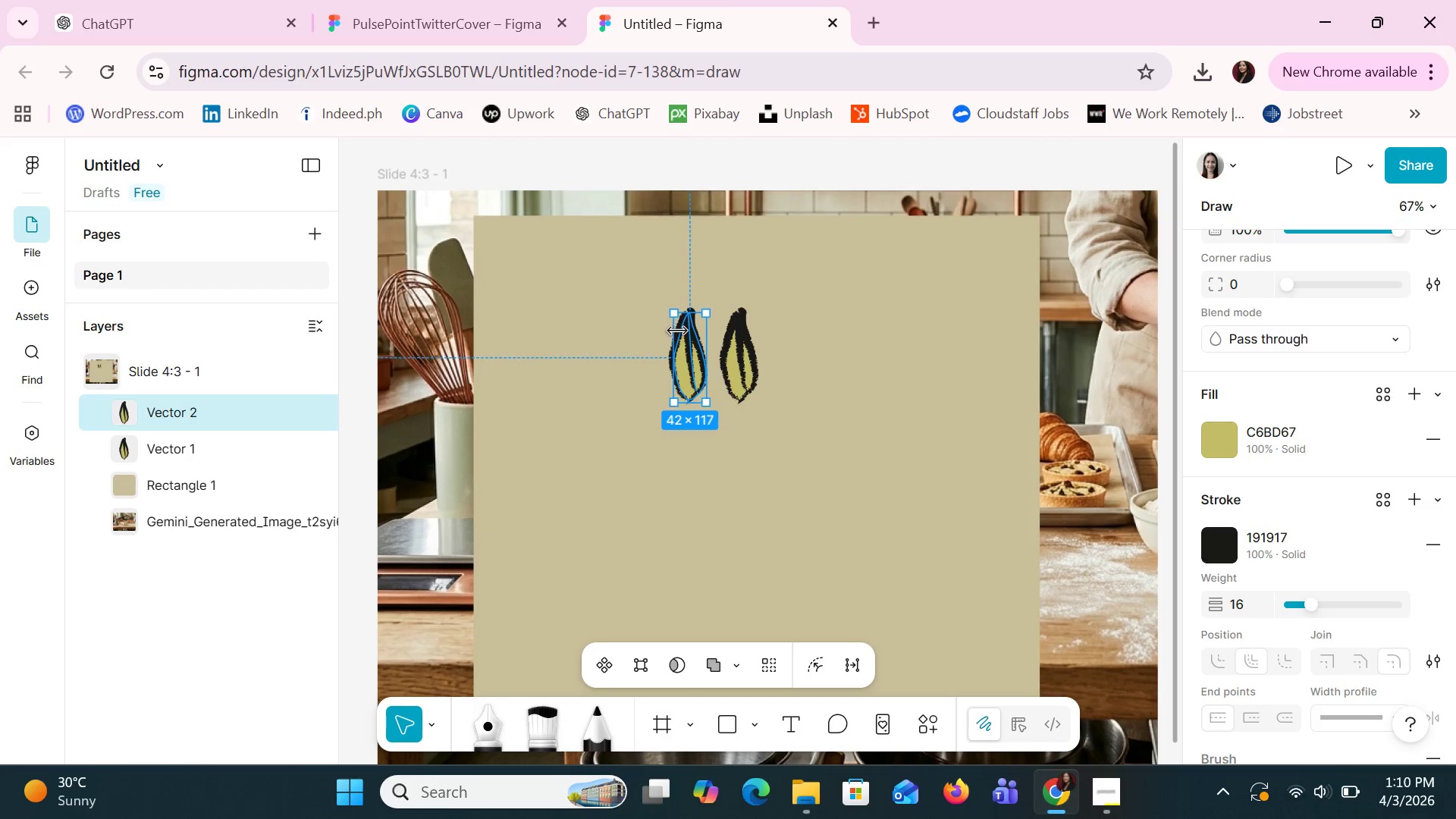 
left_click_drag(start_coordinate=[671, 334], to_coordinate=[664, 336])
 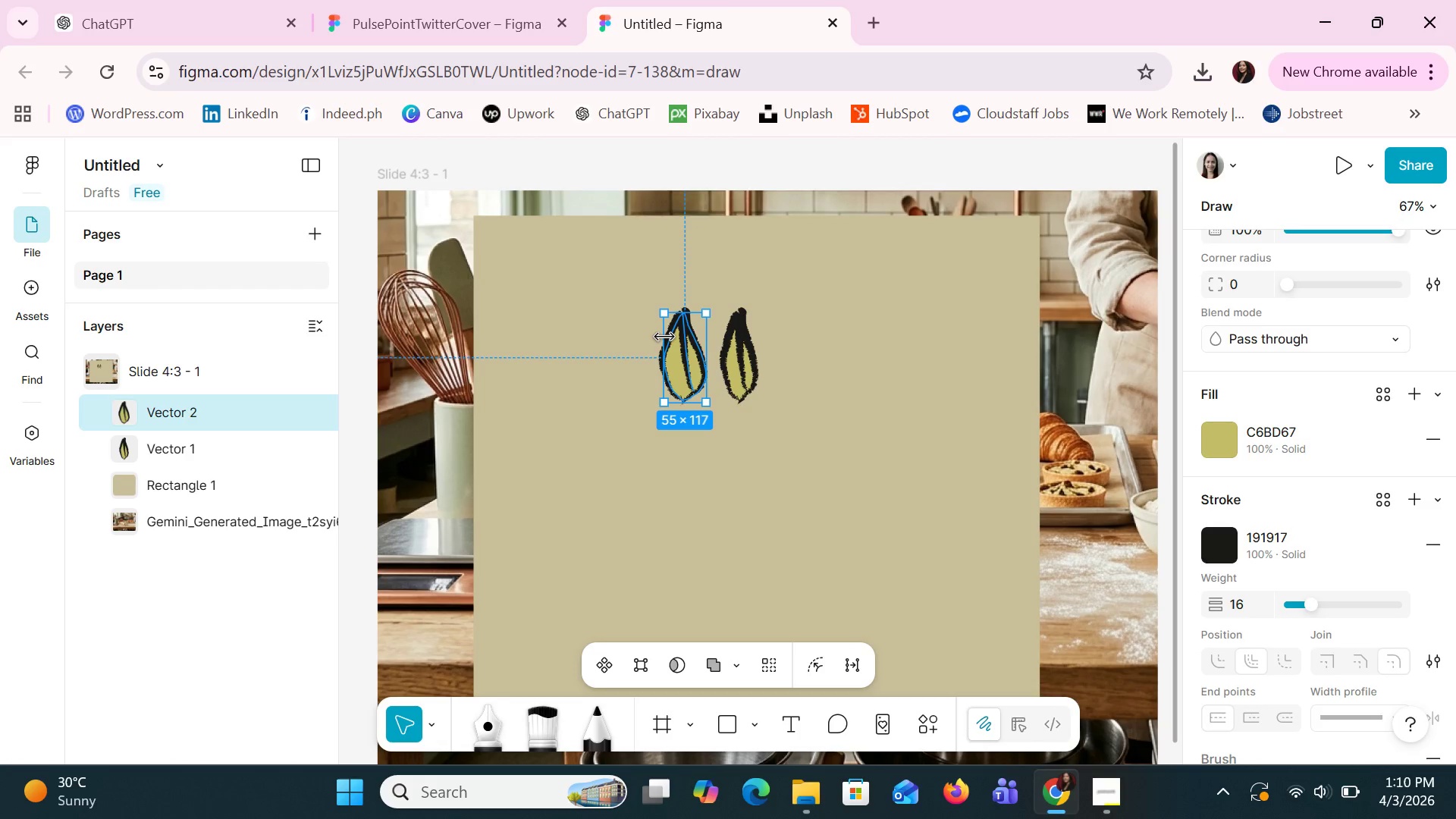 
key(Control+Z)
 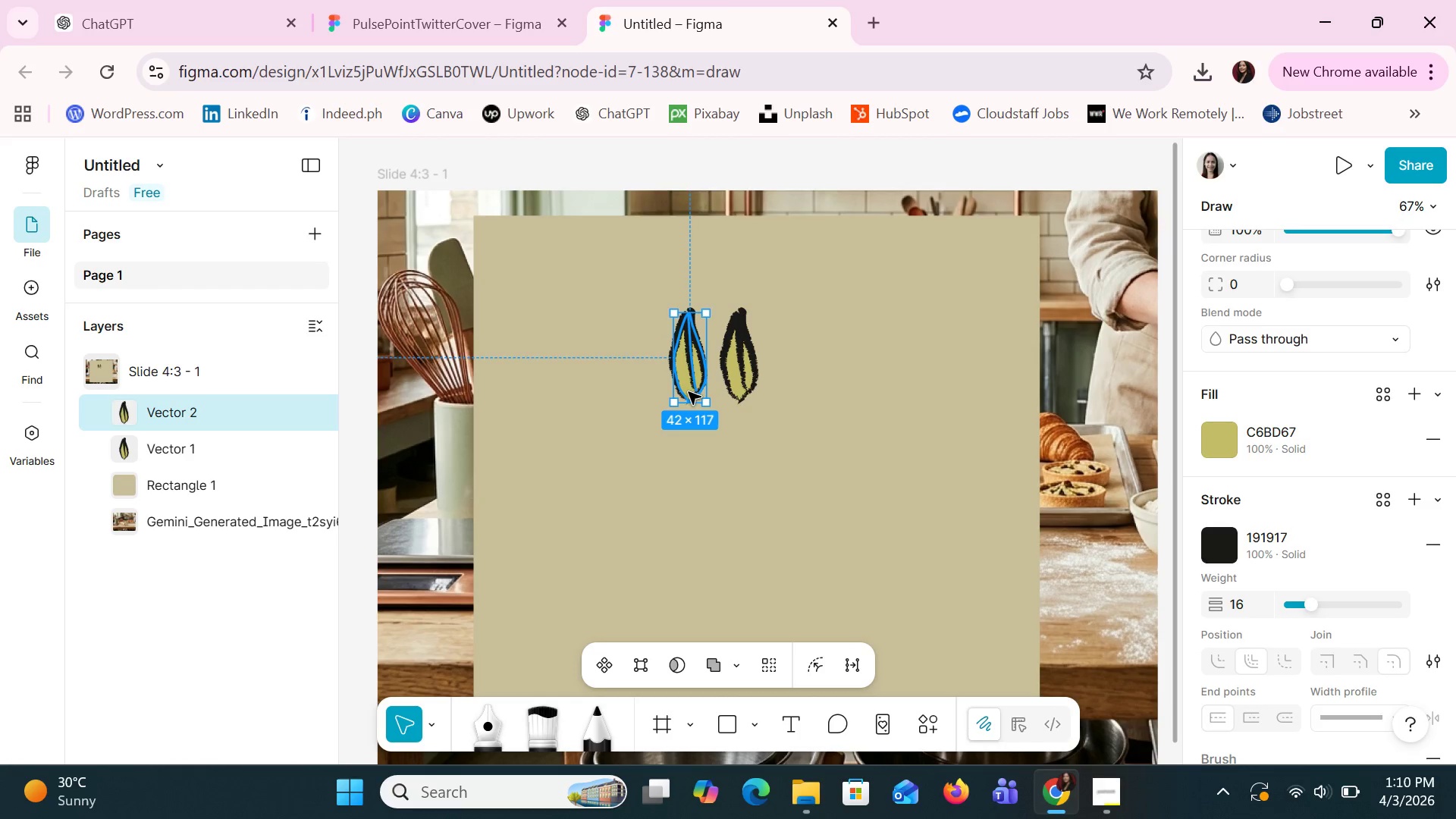 
left_click_drag(start_coordinate=[689, 392], to_coordinate=[704, 399])
 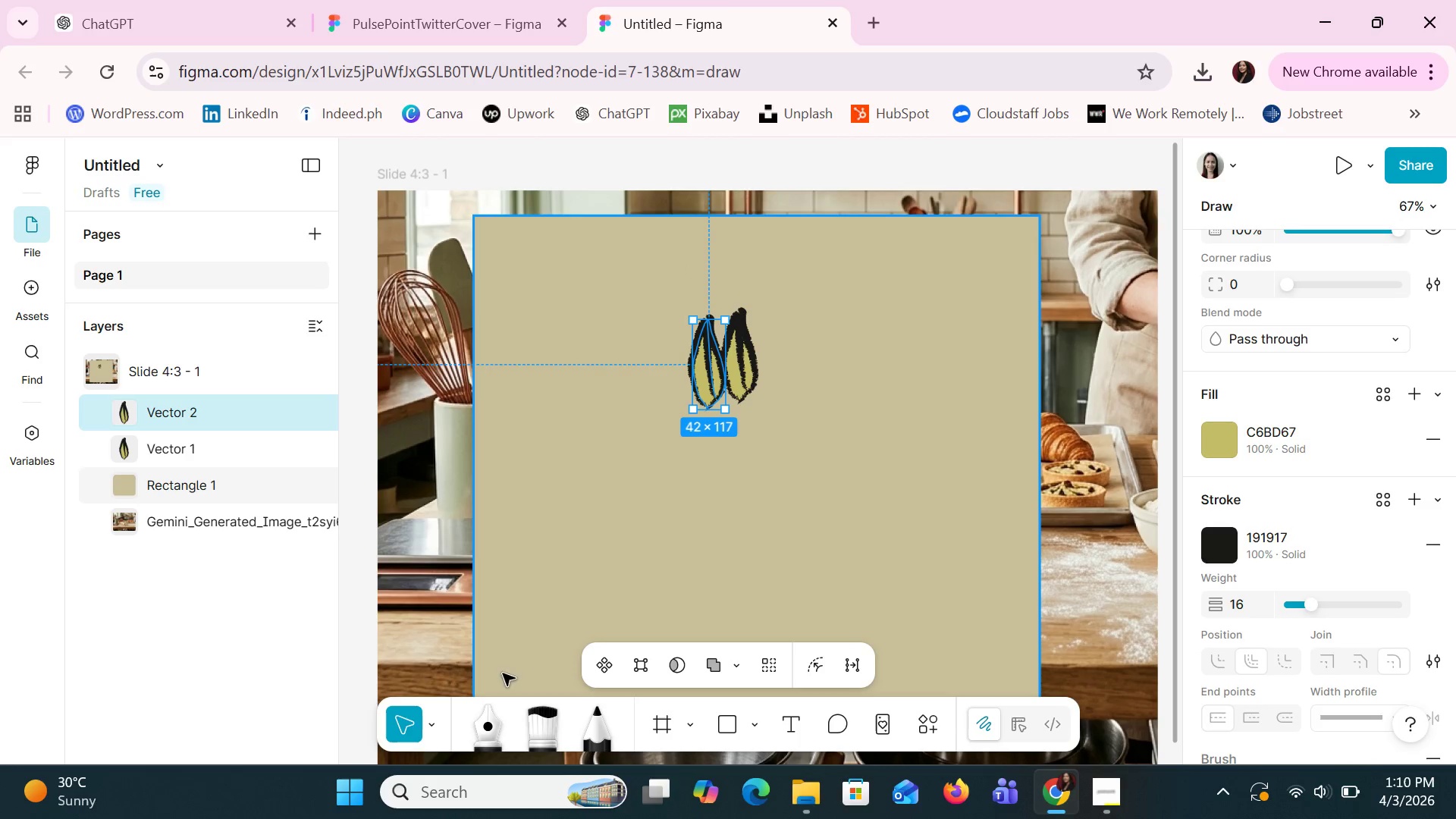 
left_click([406, 657])
 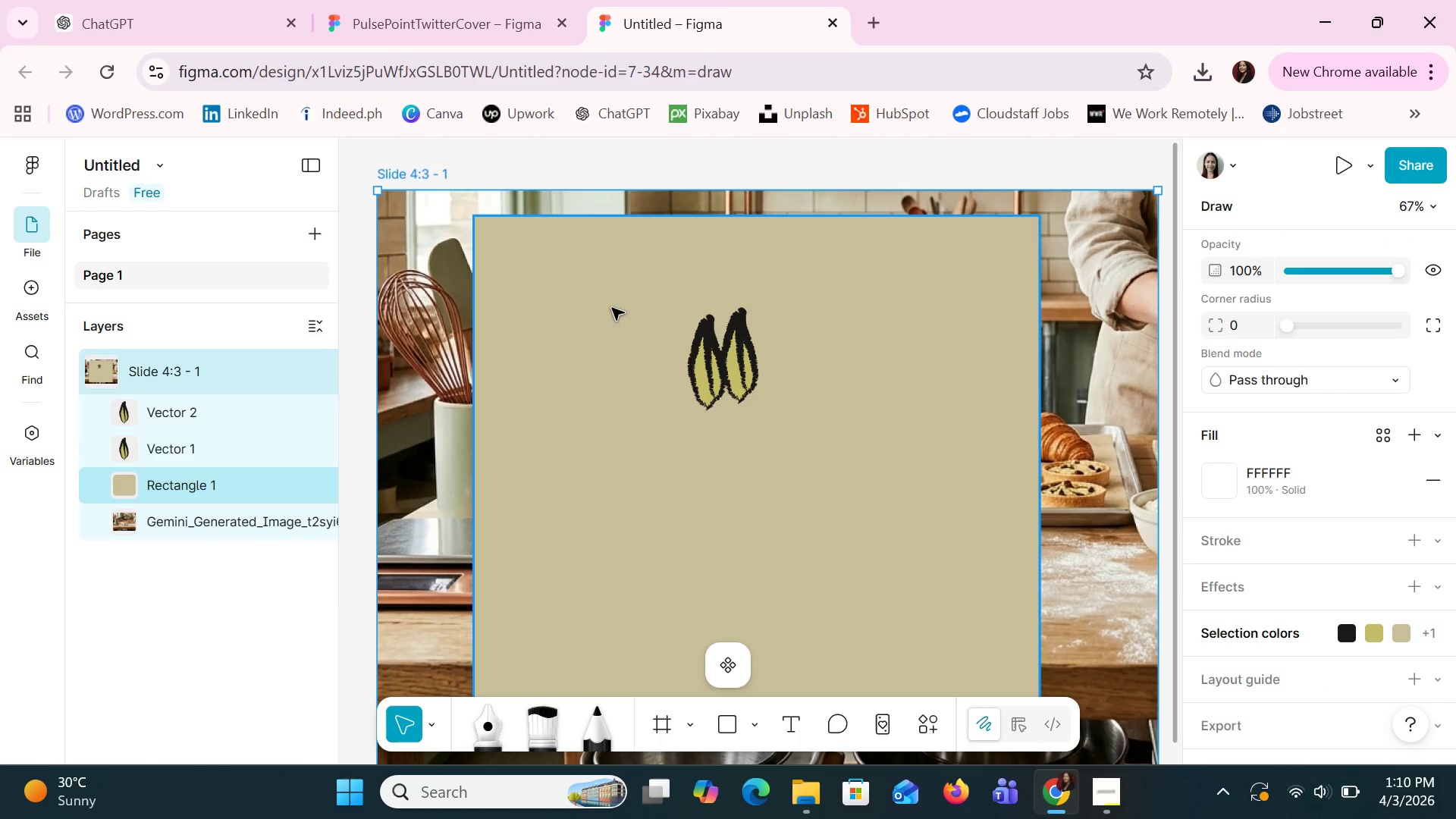 
left_click([713, 381])
 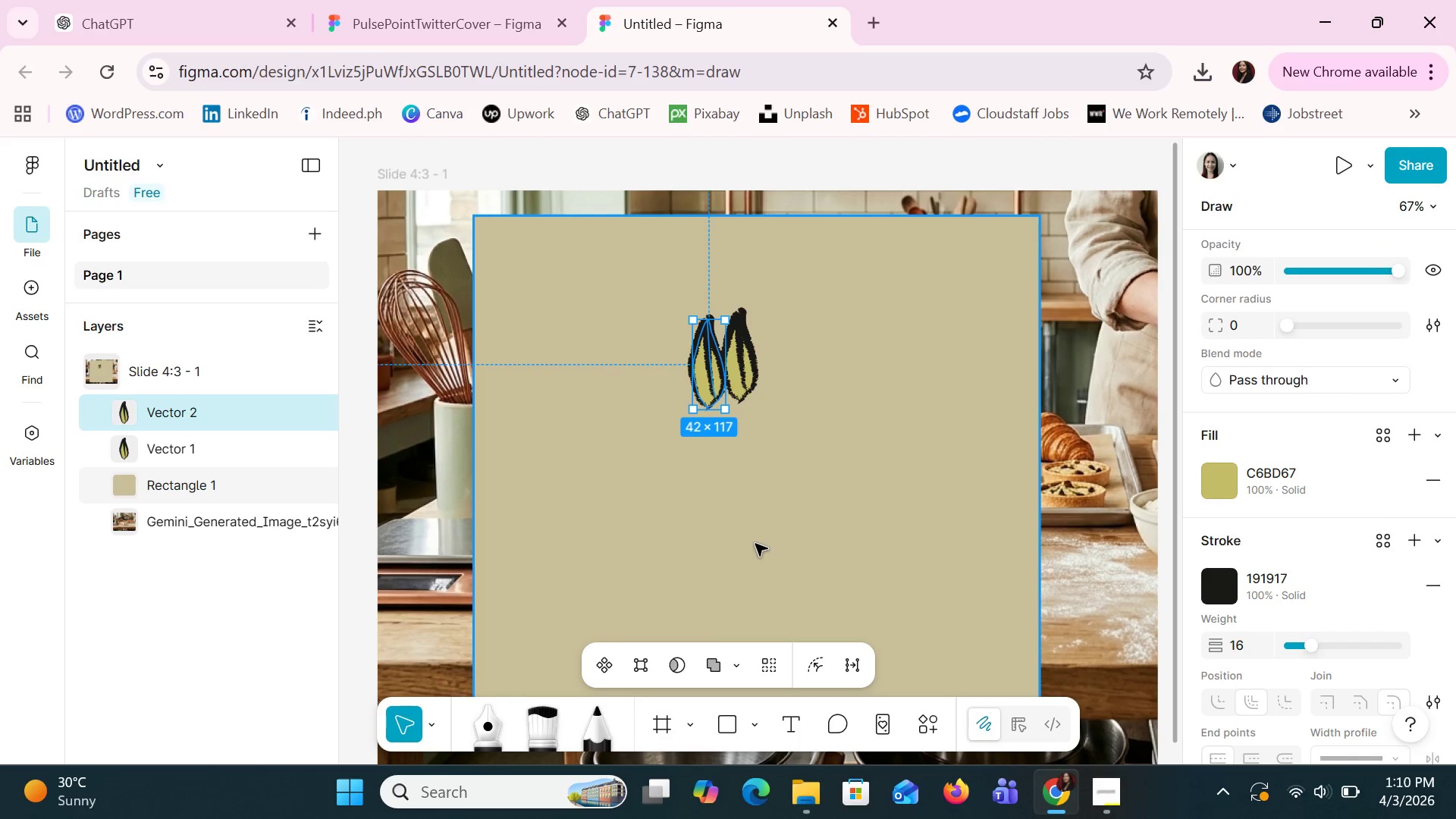 
key(Delete)
 